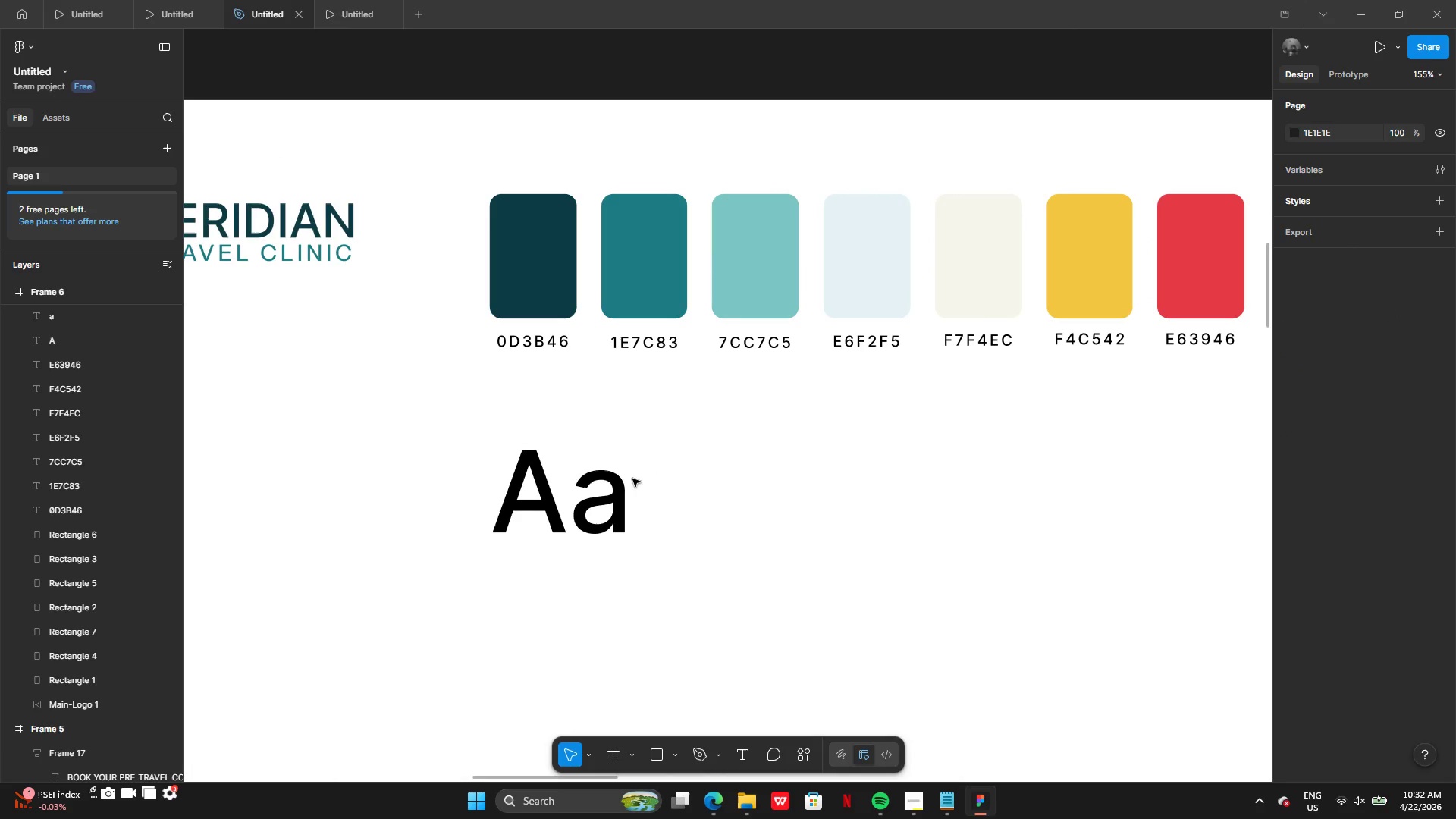 
hold_key(key=AltLeft, duration=0.42)
left_click_drag(start_coordinate=[611, 501], to_coordinate=[676, 498])
 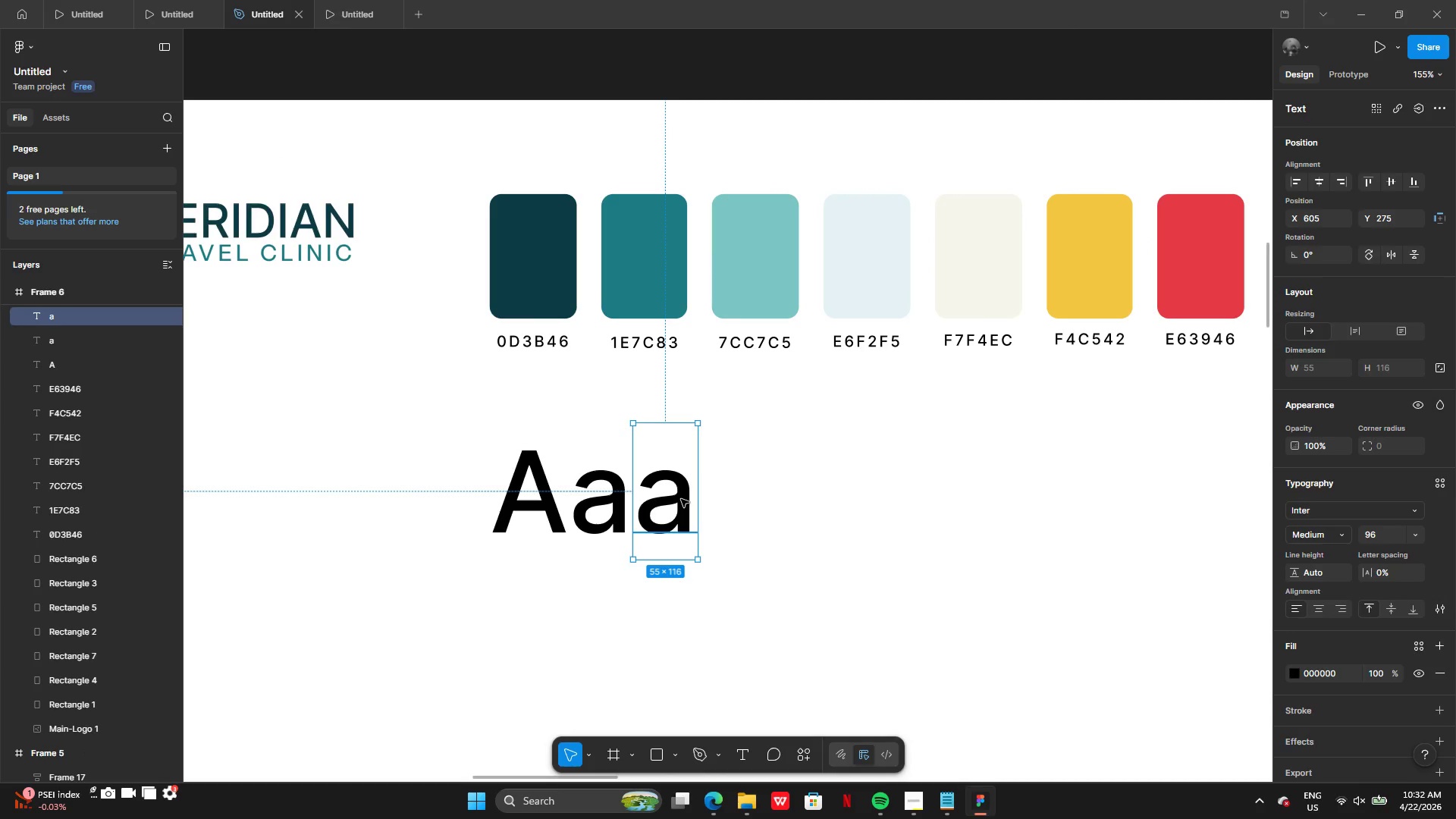 
double_click([681, 499])
 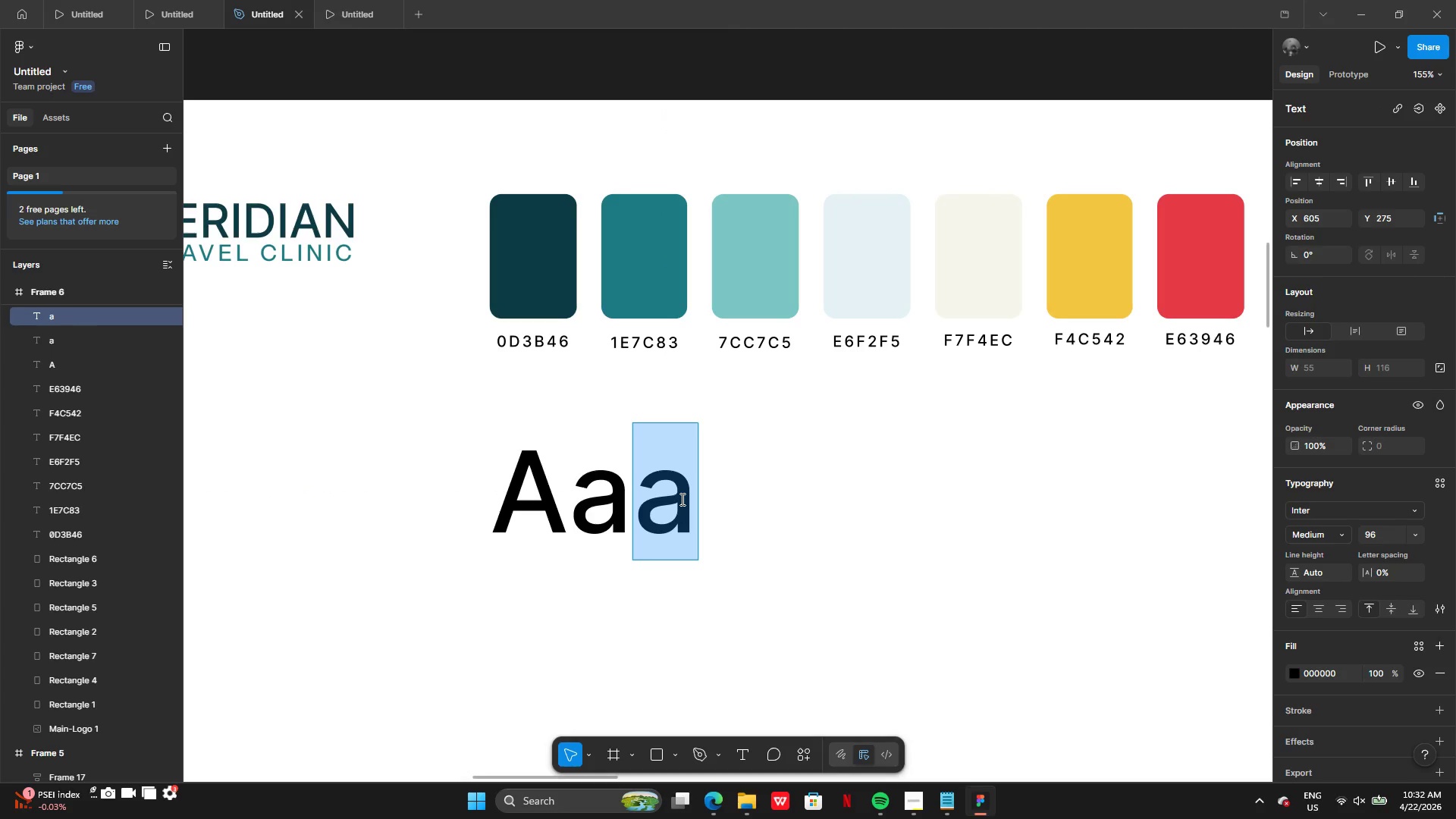 
type(abcdefghijklmnoprestuvwxyz)
 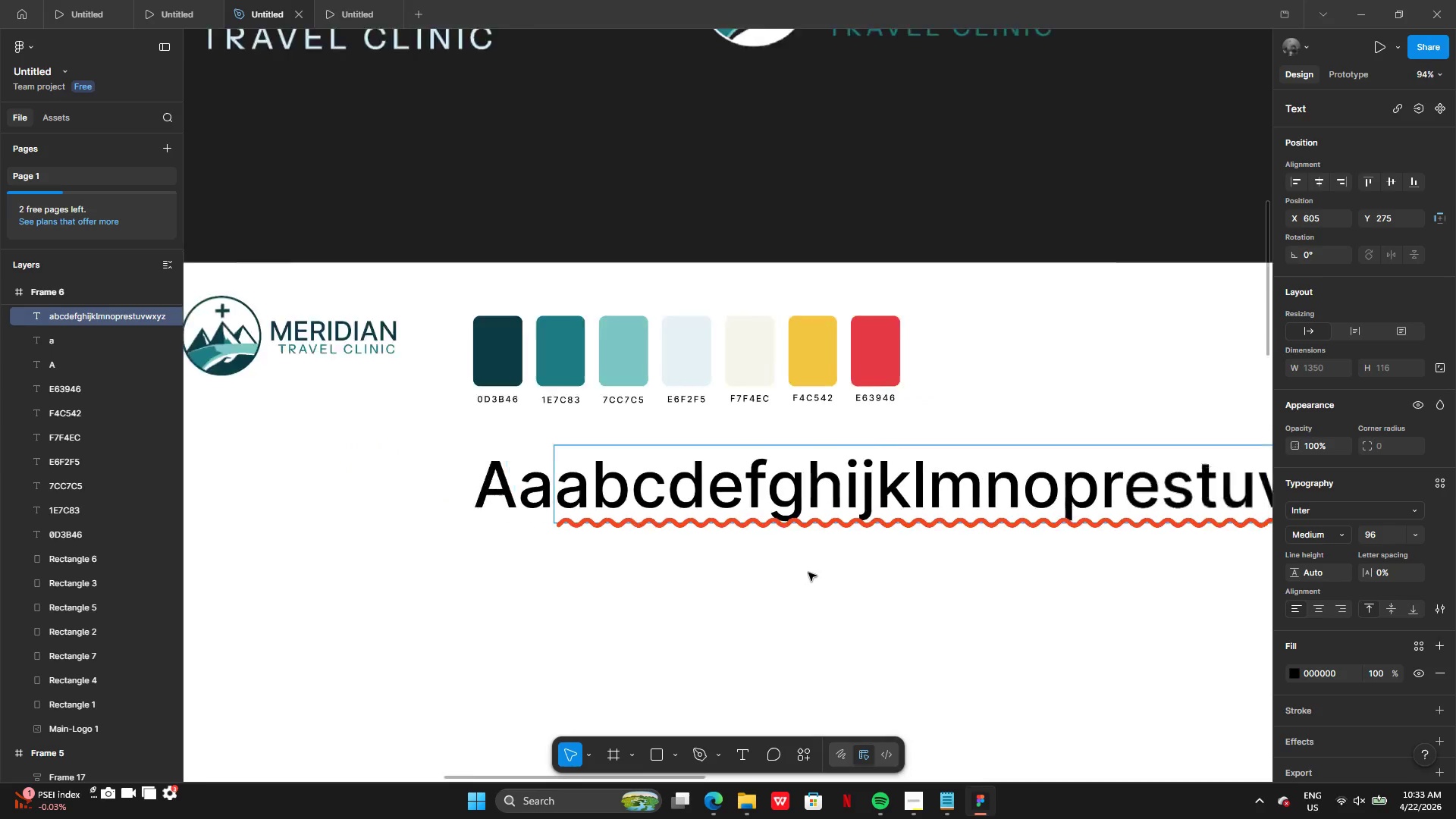 
left_click([808, 573])
 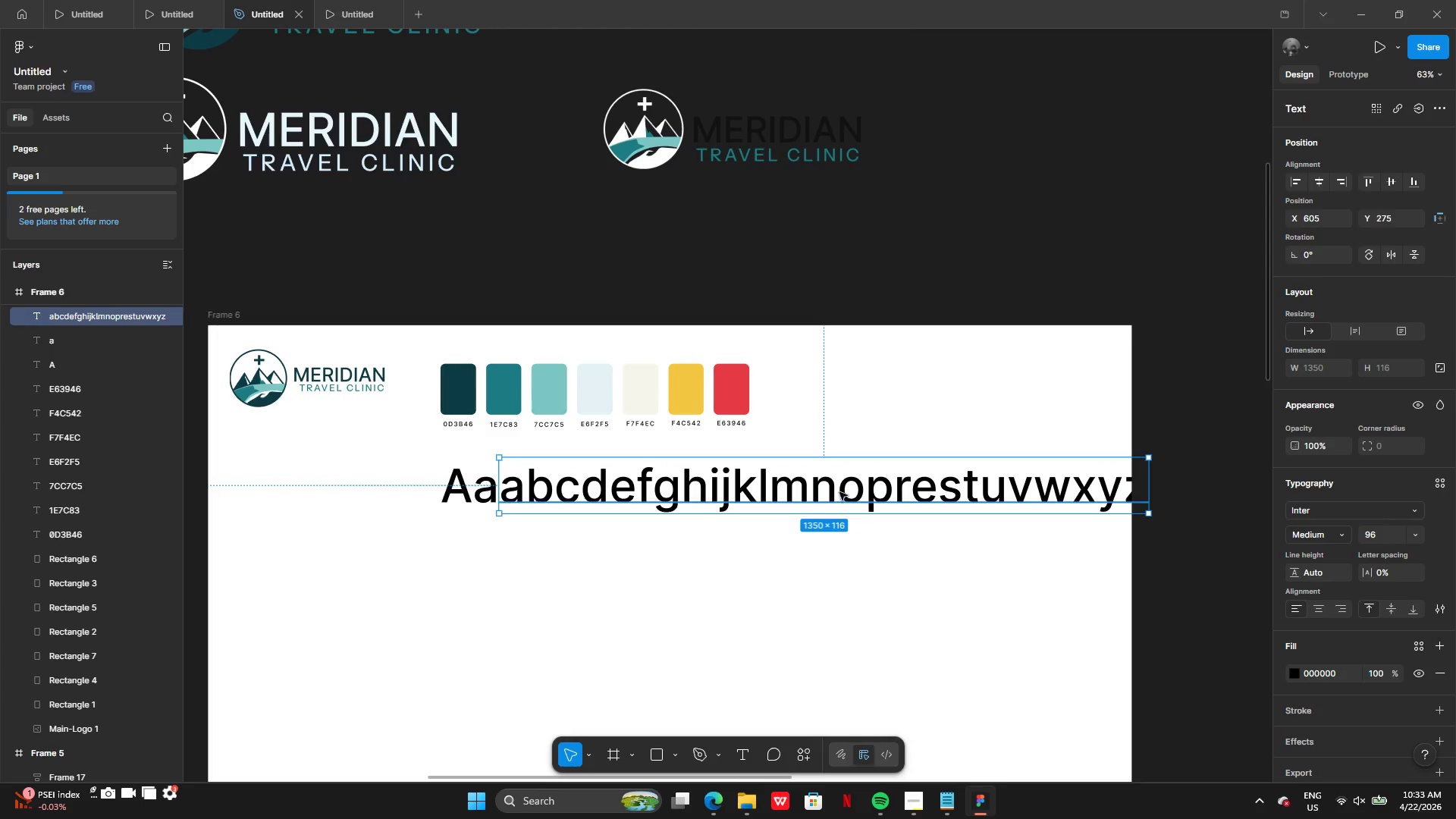 
right_click([839, 488])
 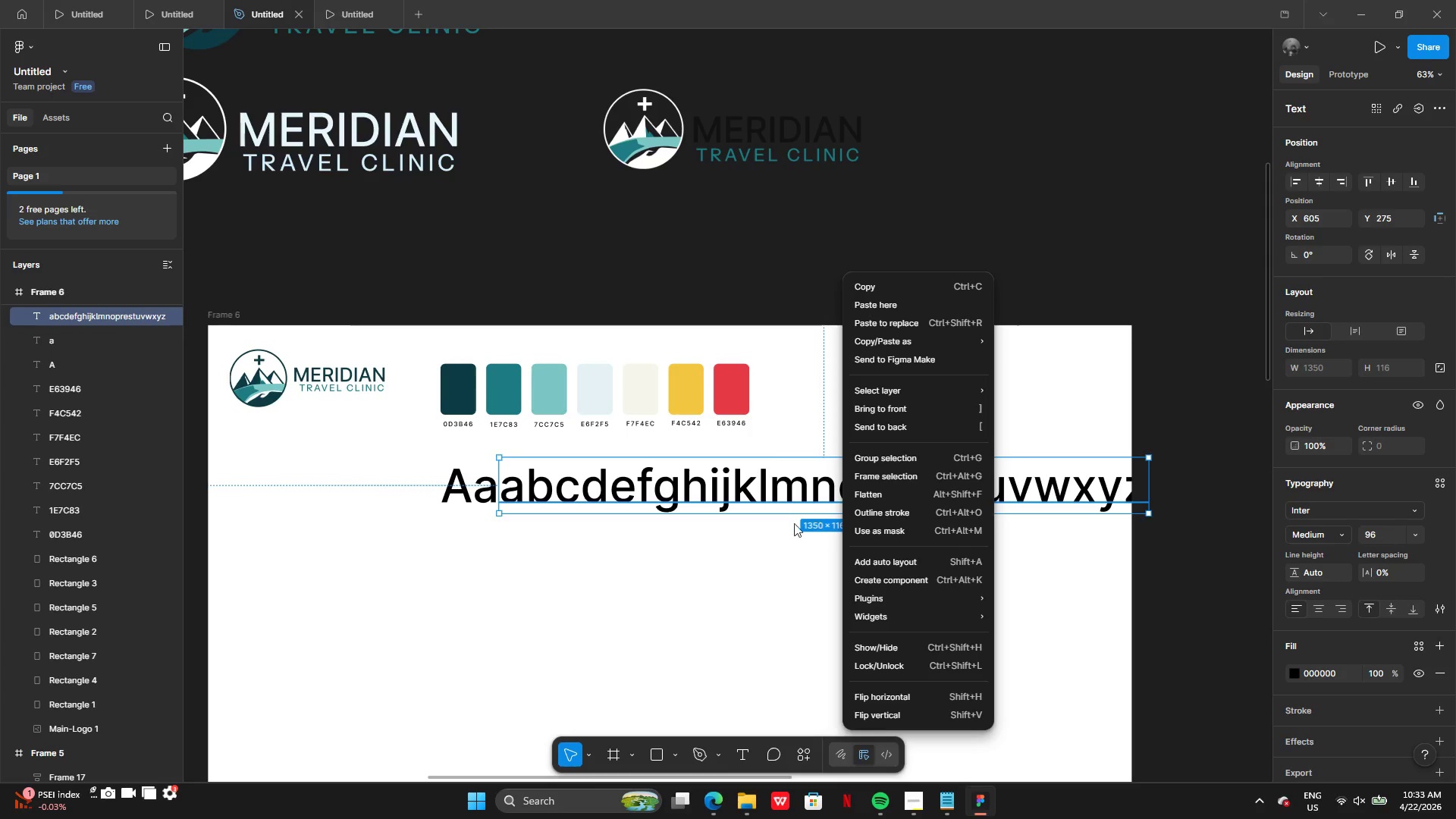 
left_click([784, 526])
 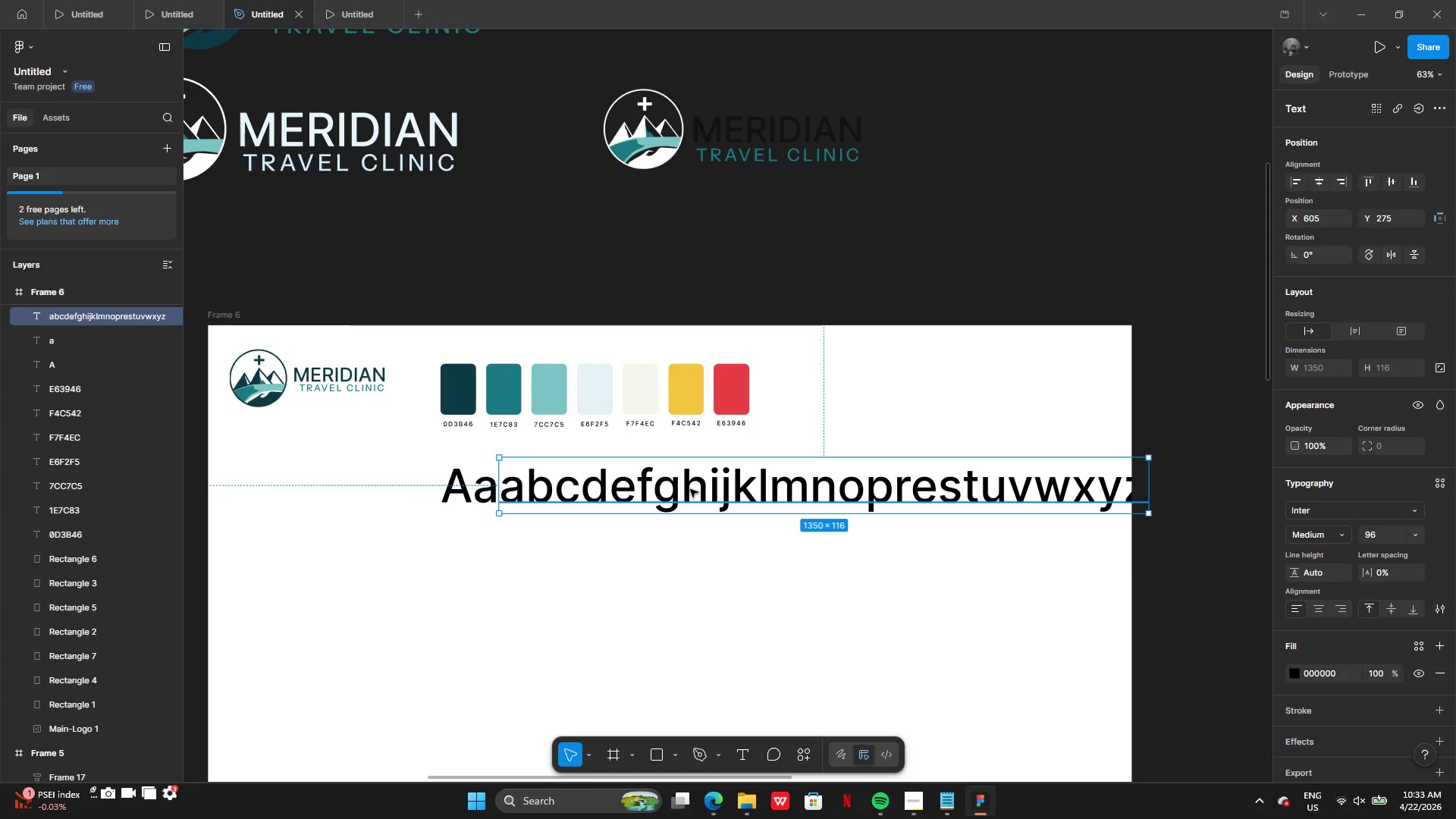 
hold_key(key=AltLeft, duration=0.33)
left_click_drag(start_coordinate=[688, 484], to_coordinate=[686, 548])
 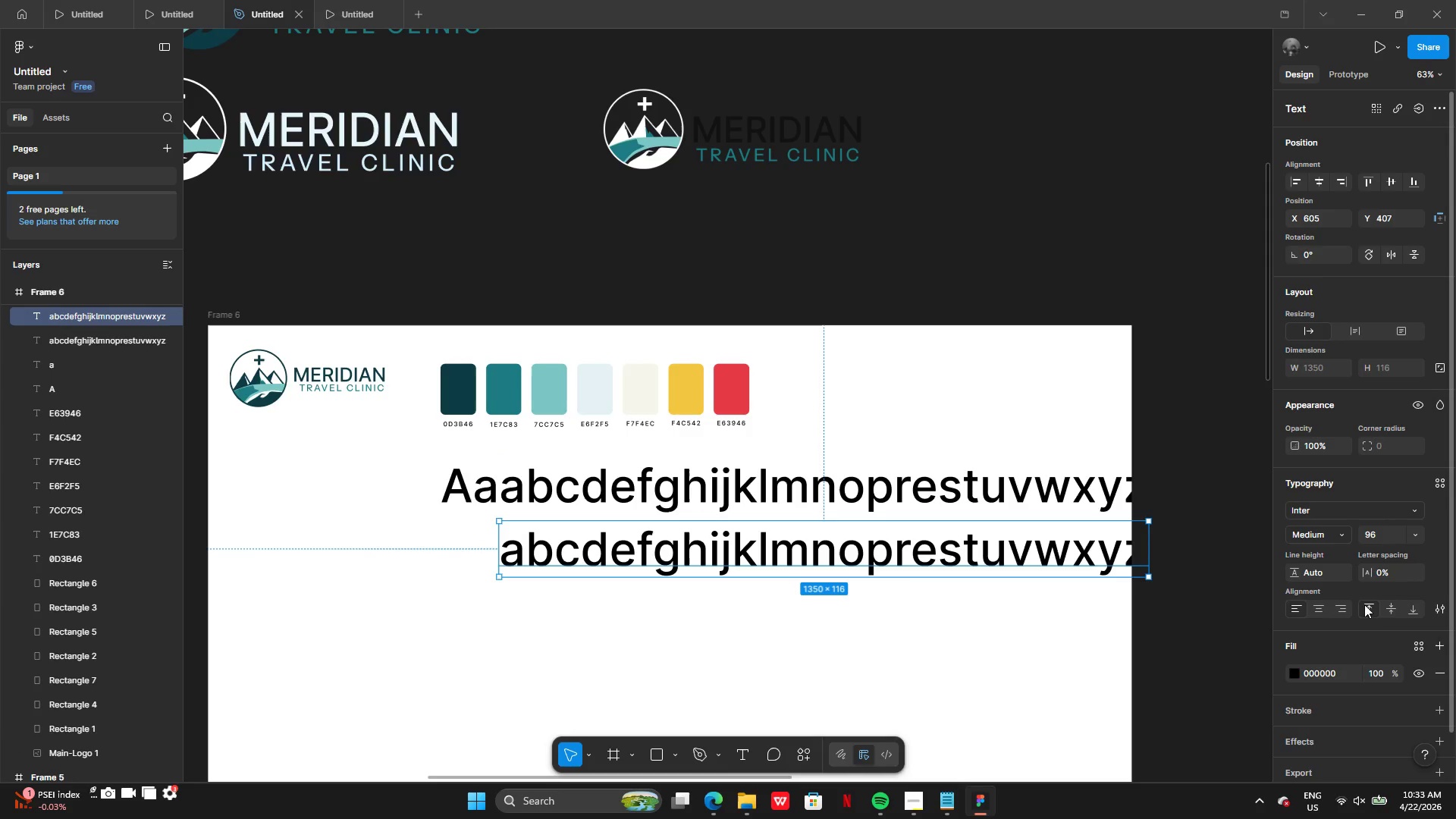 
left_click([1440, 613])
 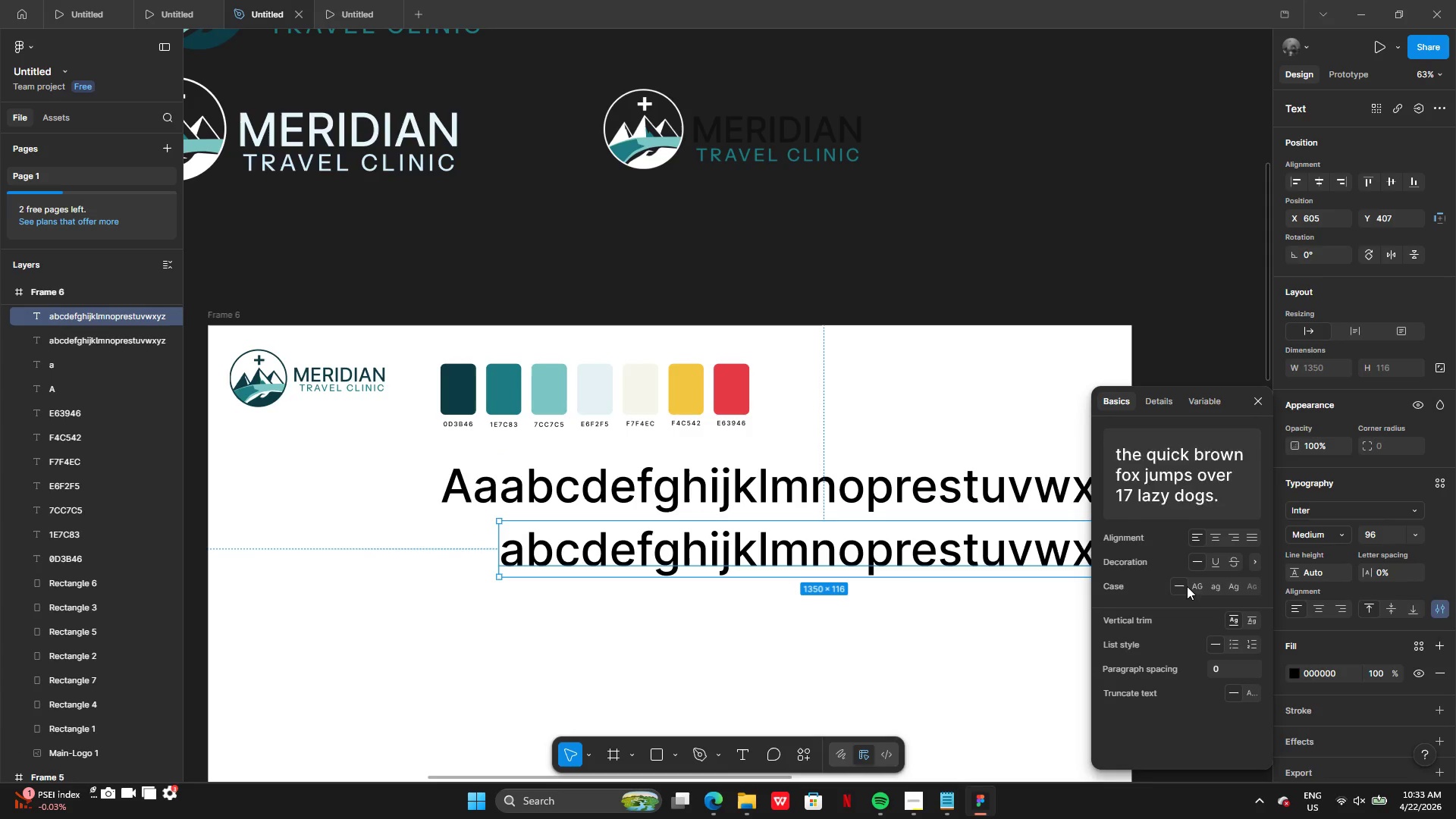 
left_click([1197, 585])
 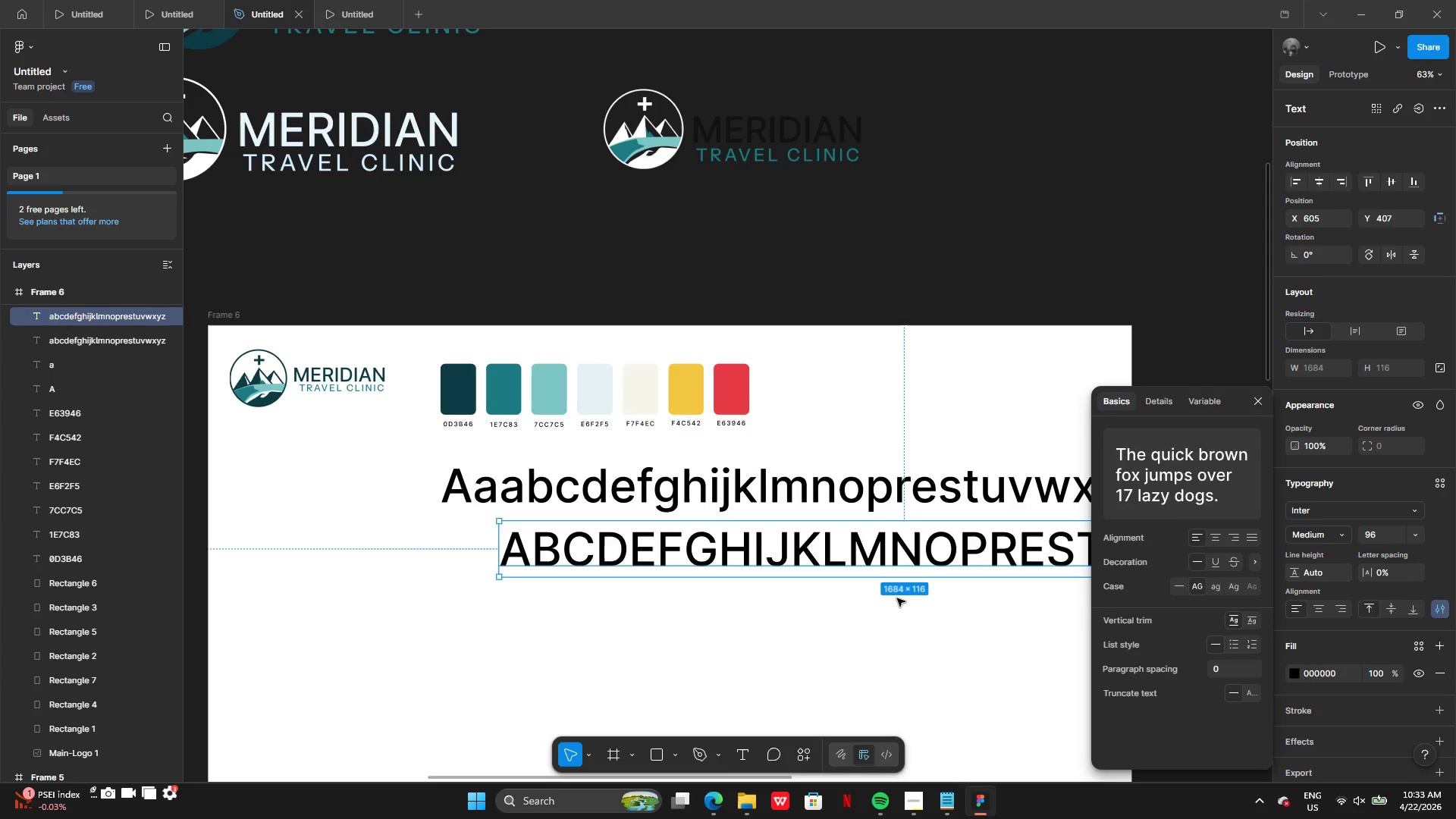 
left_click([893, 602])
 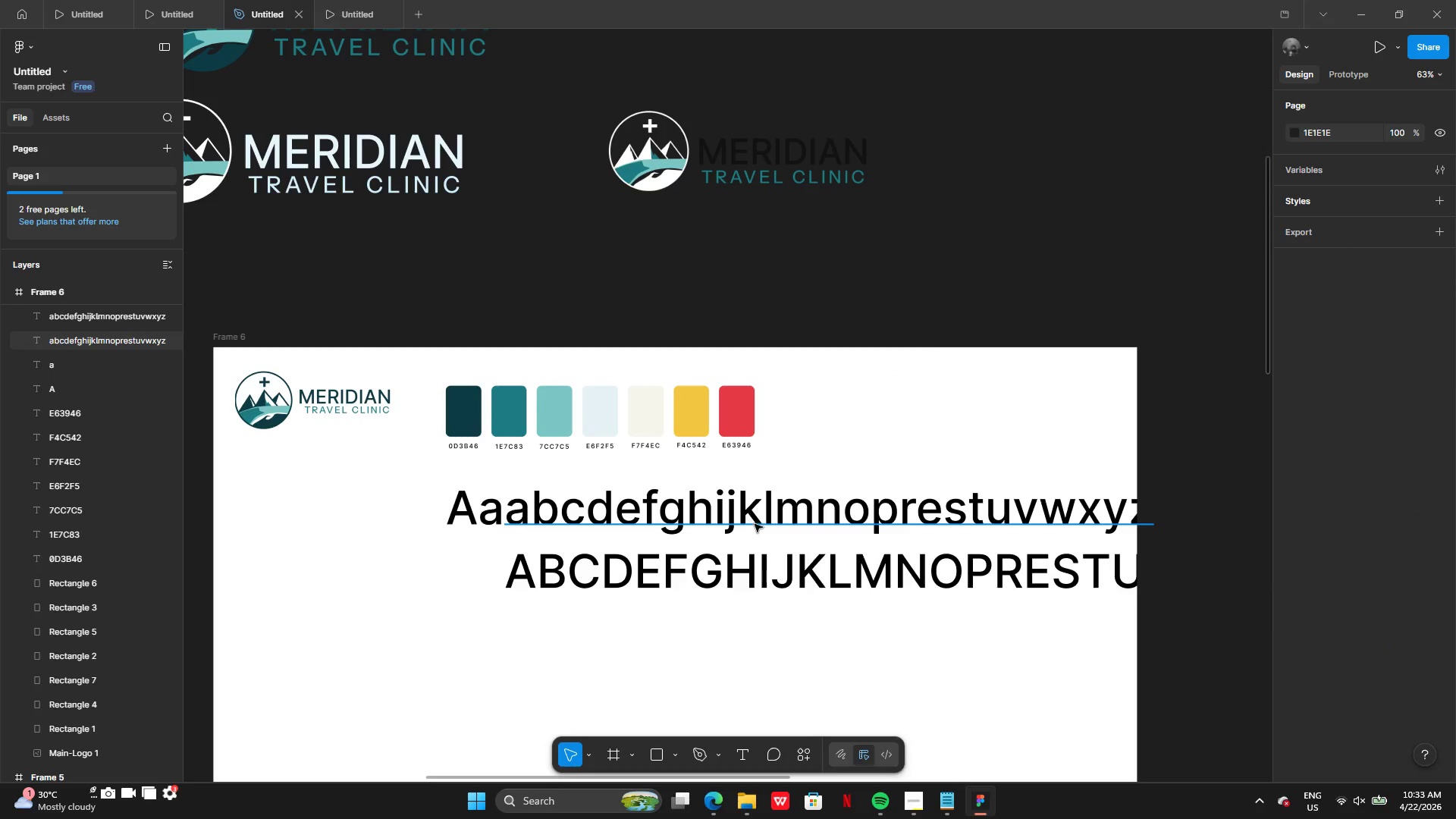 
left_click([780, 498])
 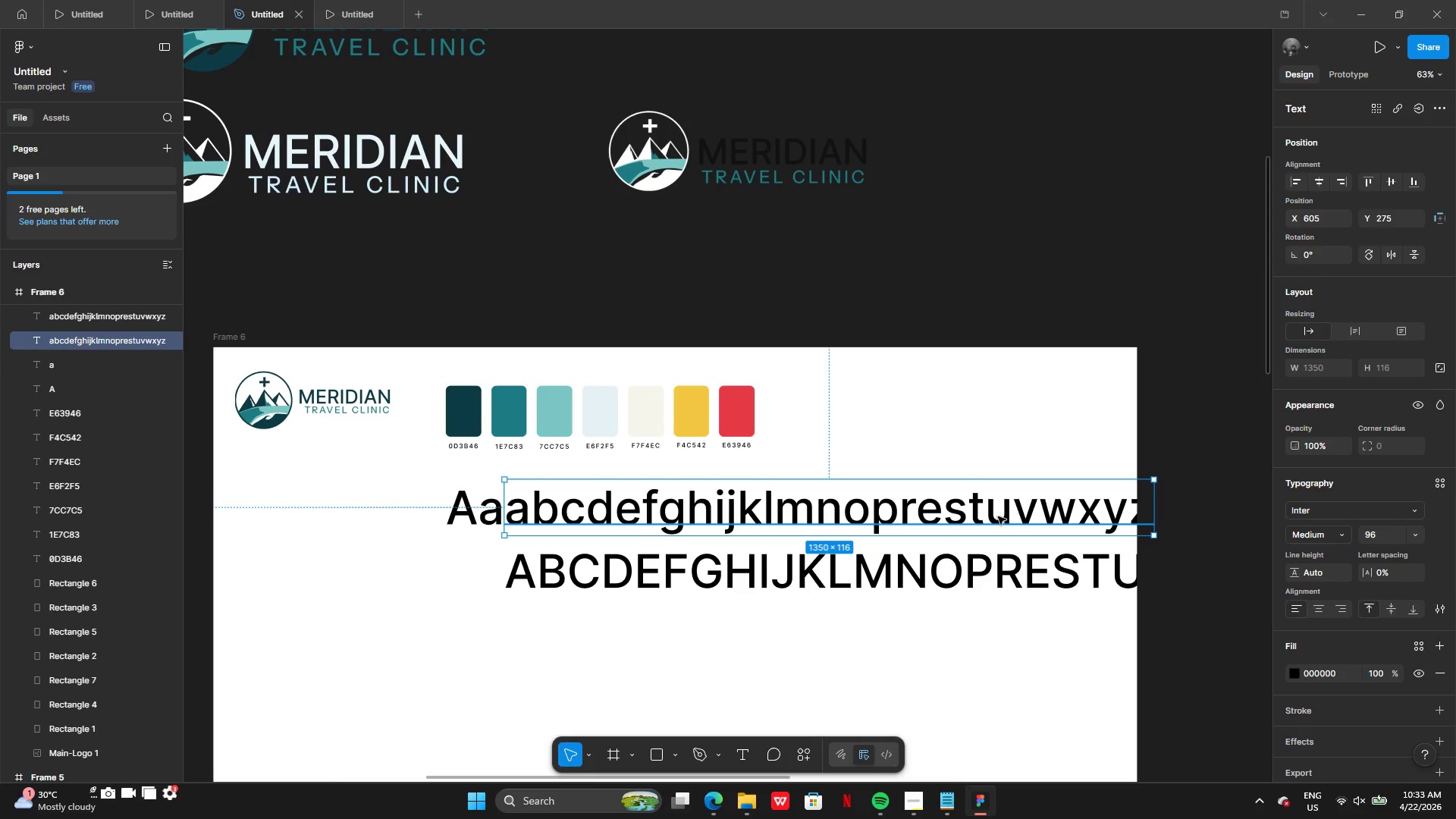 
right_click([974, 516])
 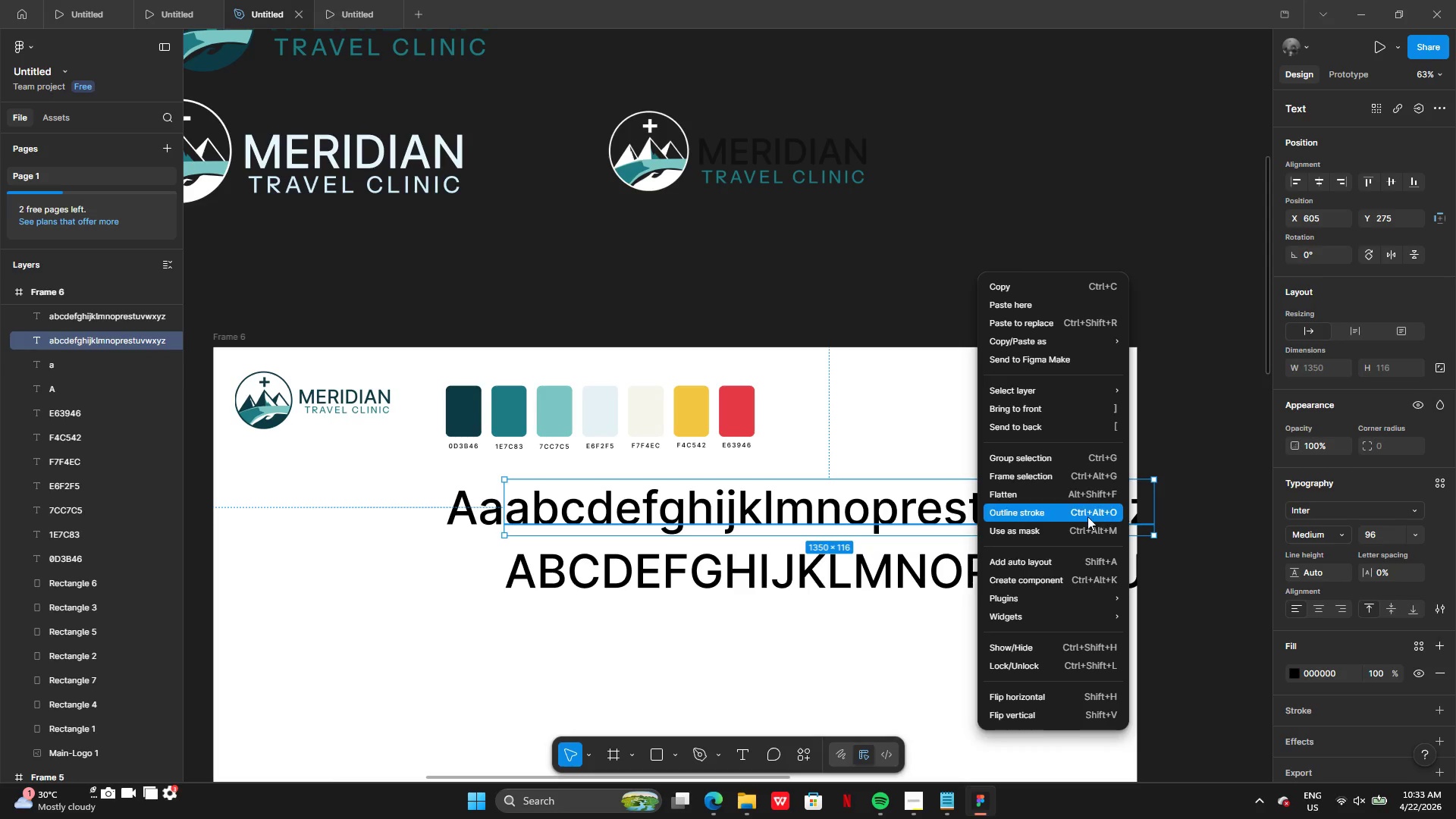 
left_click([1078, 516])
 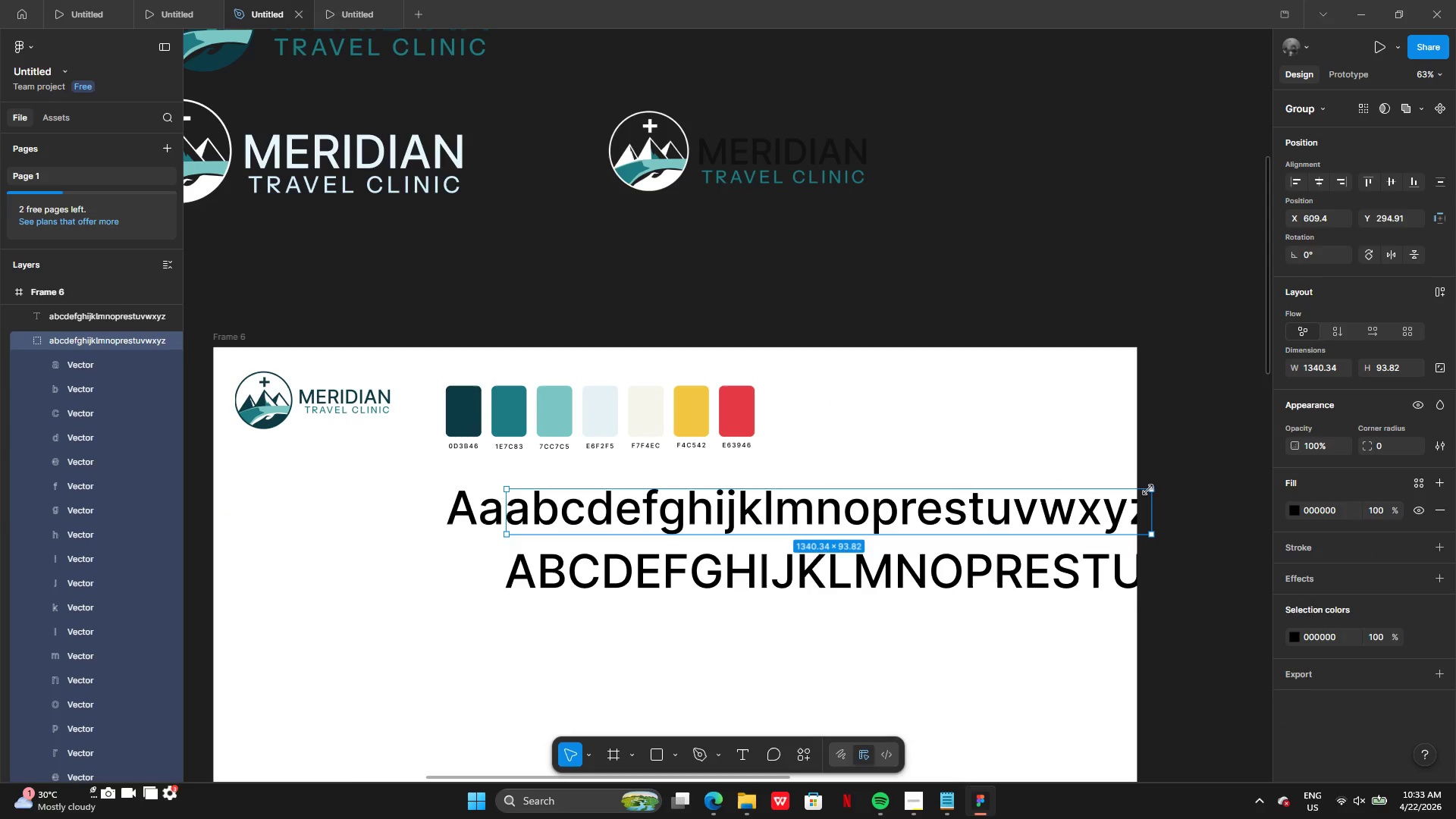 
left_click_drag(start_coordinate=[1153, 490], to_coordinate=[667, 525])
 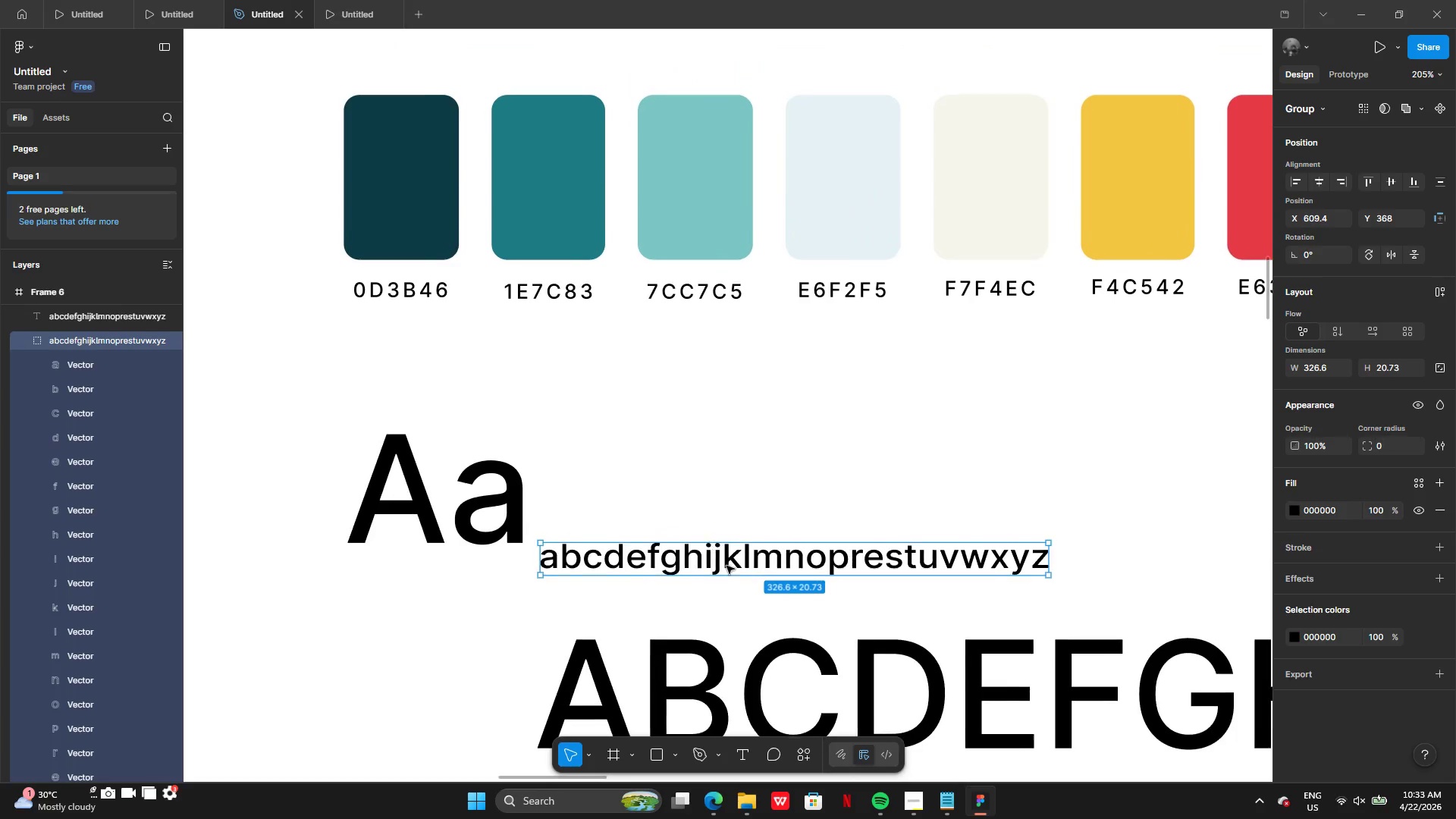 
left_click_drag(start_coordinate=[734, 559], to_coordinate=[725, 489])
 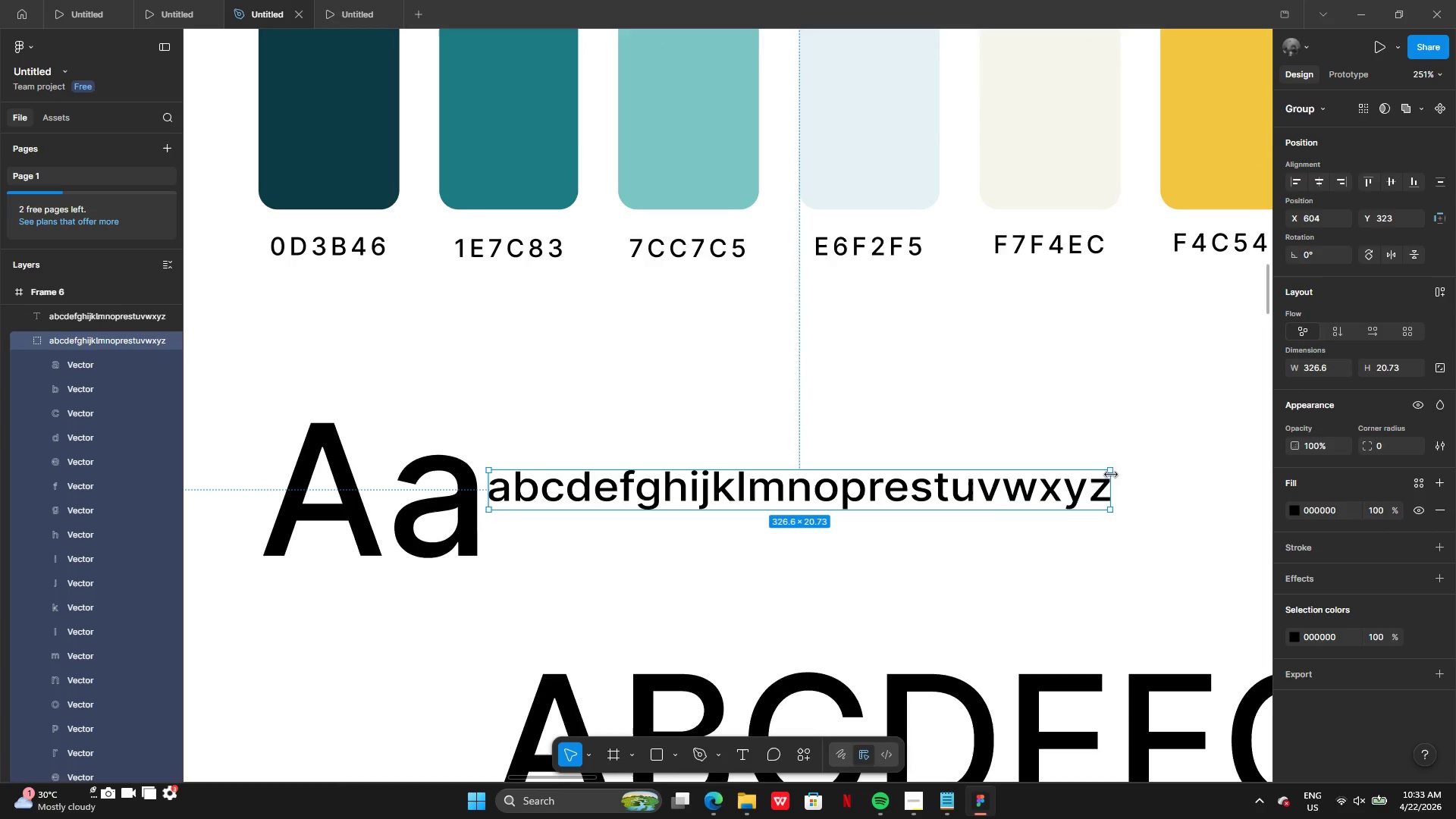 
left_click_drag(start_coordinate=[1107, 469], to_coordinate=[1025, 484])
 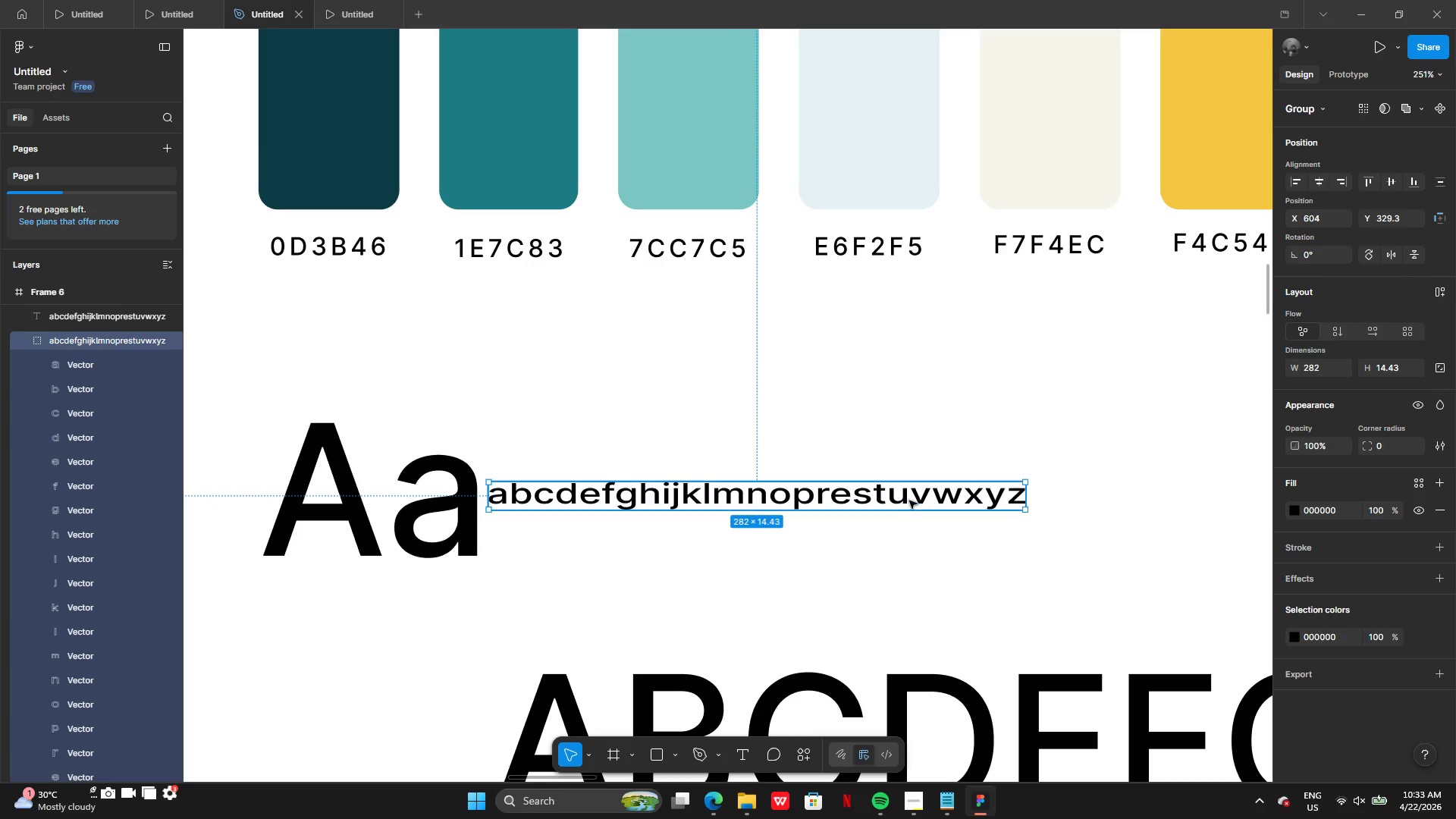 
left_click_drag(start_coordinate=[907, 500], to_coordinate=[919, 502])
 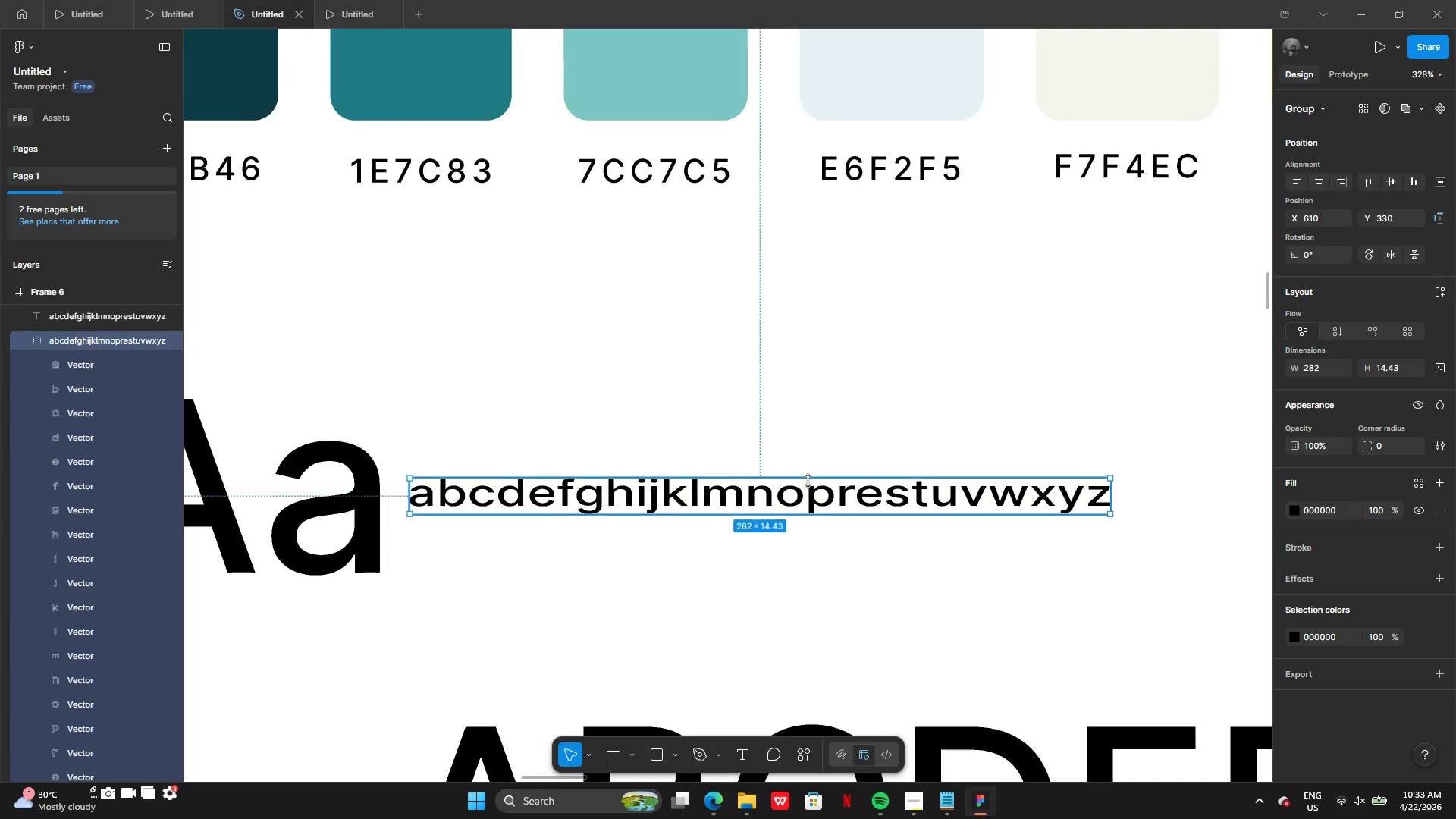 
left_click_drag(start_coordinate=[807, 479], to_coordinate=[806, 467])
 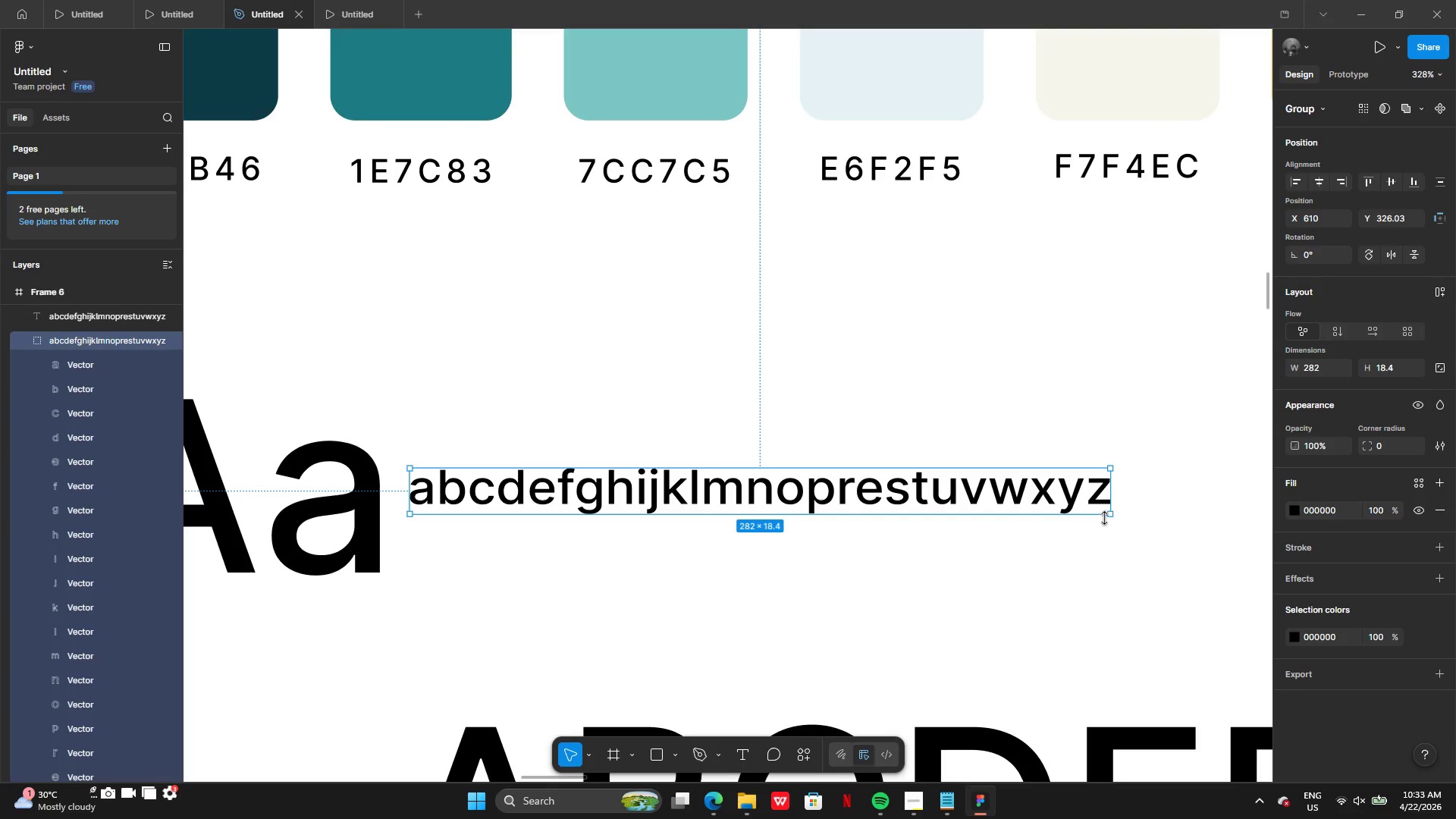 
left_click_drag(start_coordinate=[1110, 515], to_coordinate=[1042, 514])
 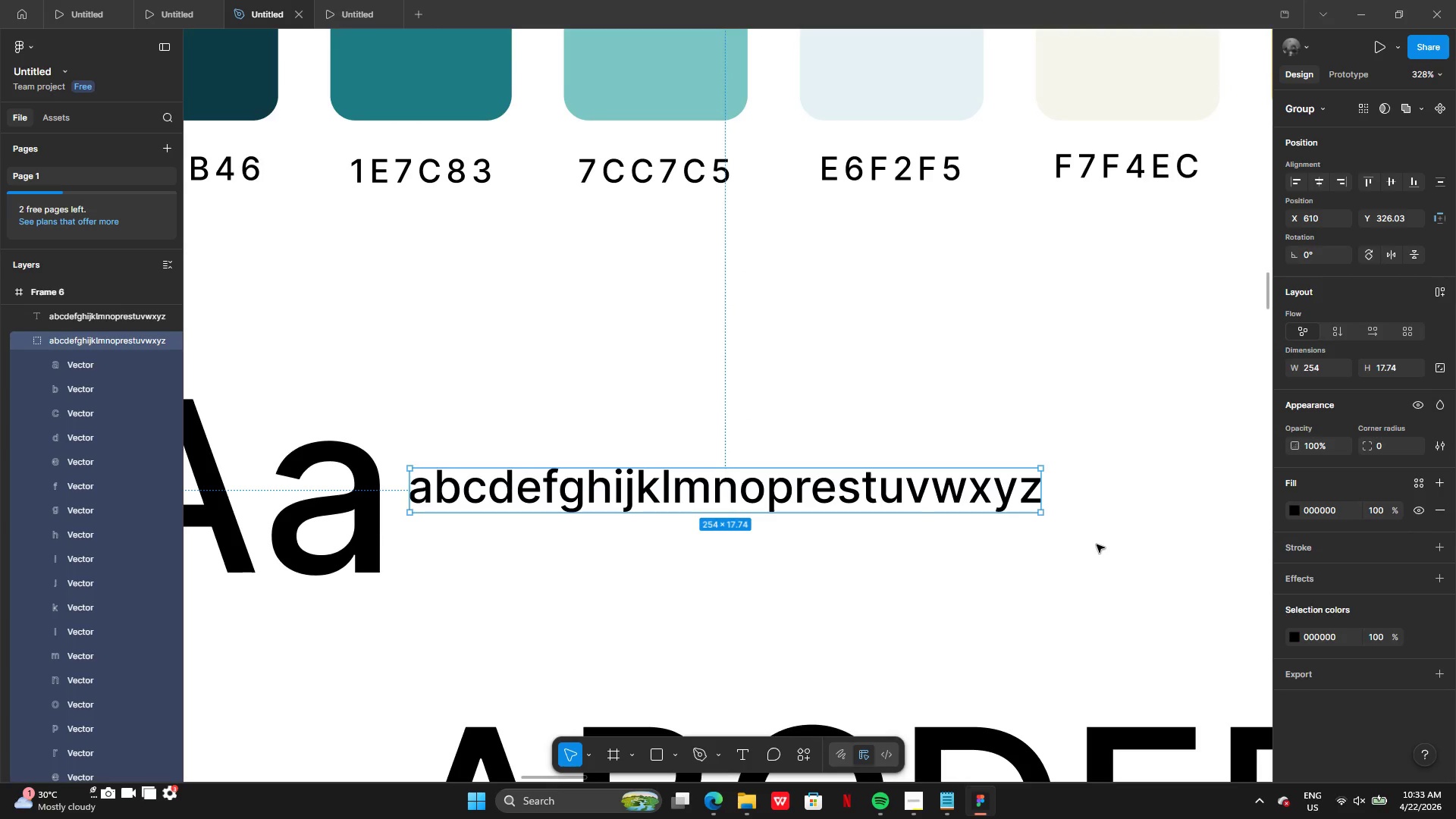 
left_click([1097, 544])
 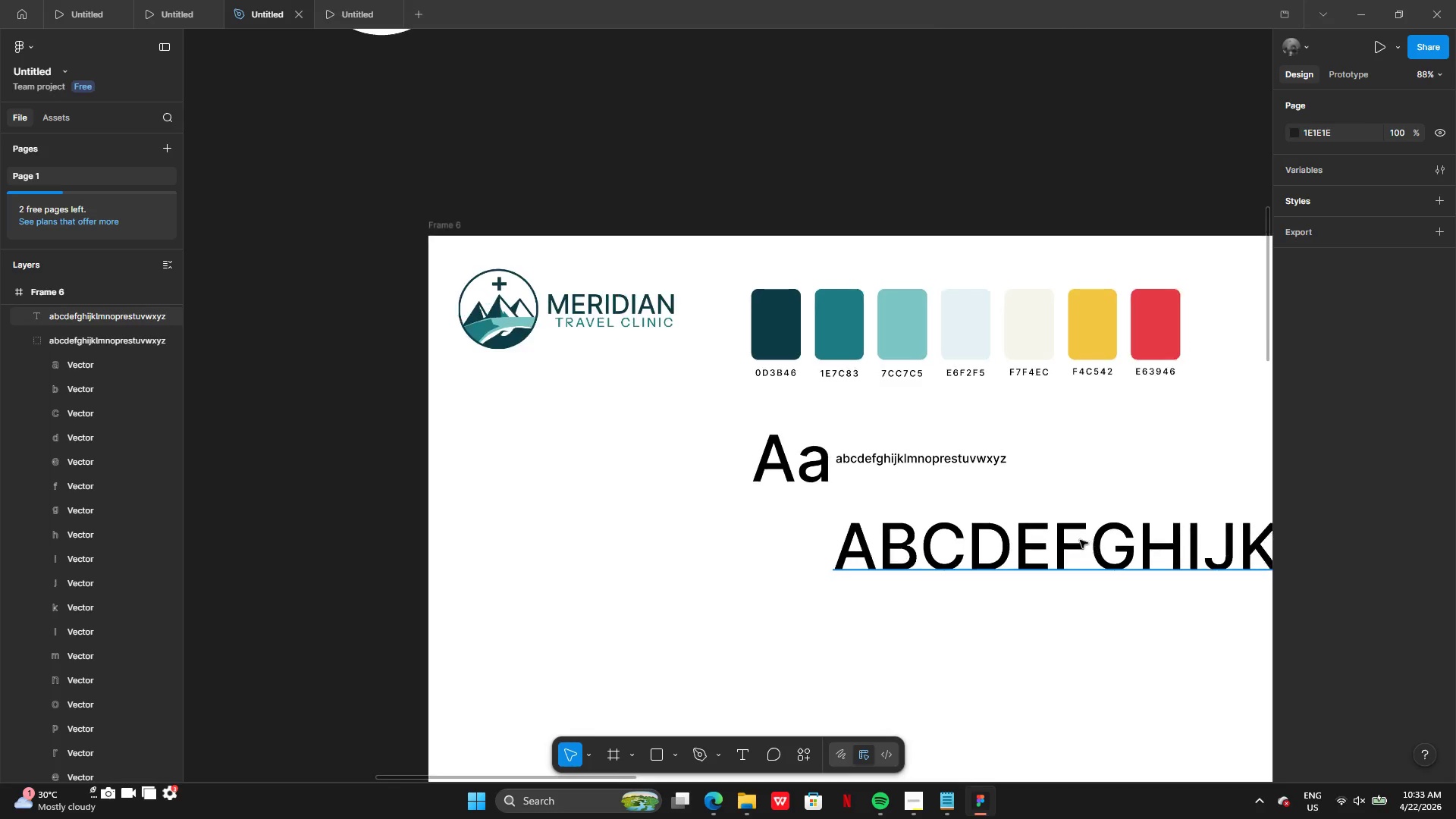 
right_click([965, 479])
 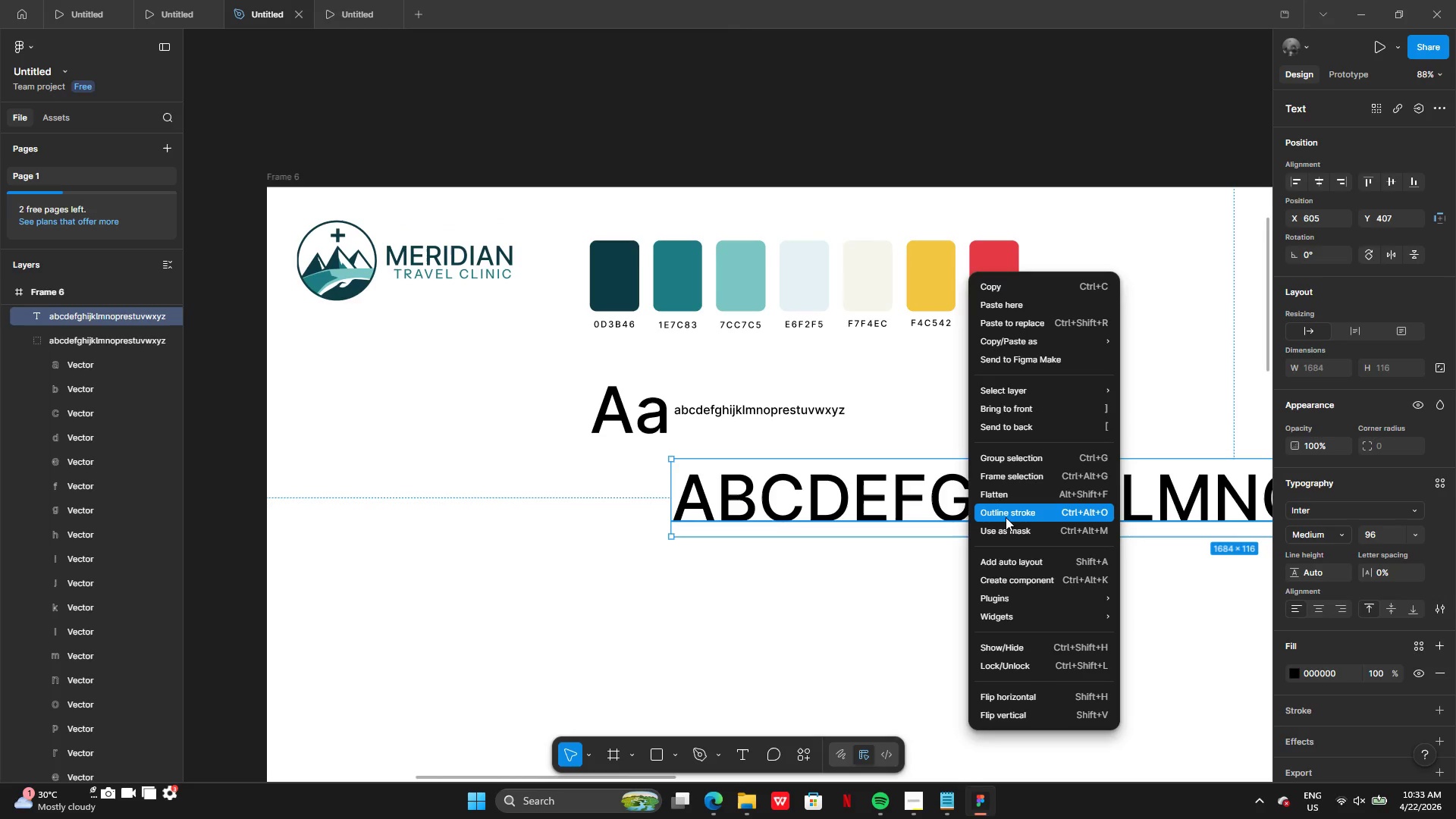 
left_click([1006, 515])
 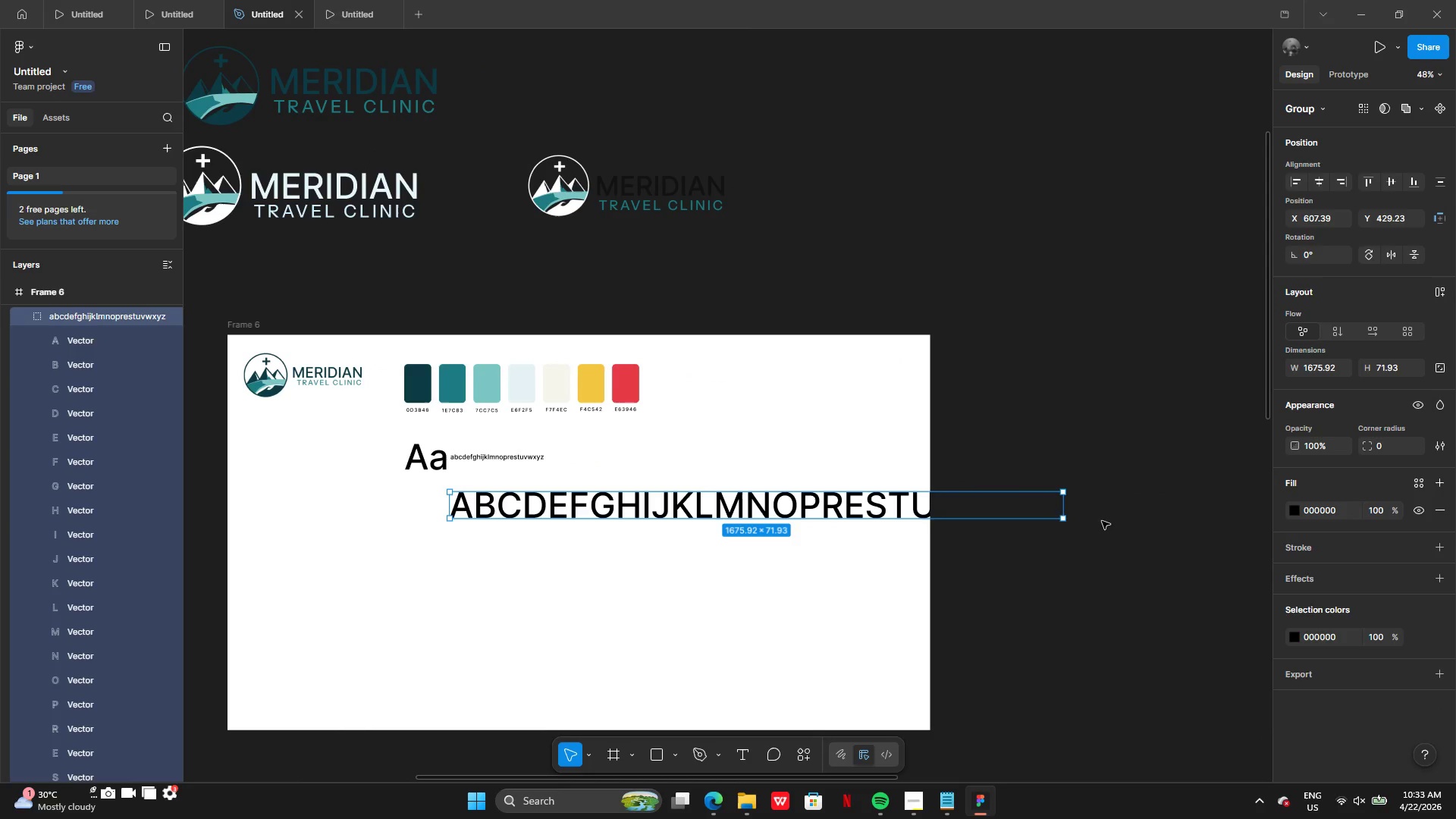 
left_click_drag(start_coordinate=[1064, 521], to_coordinate=[830, 516])
 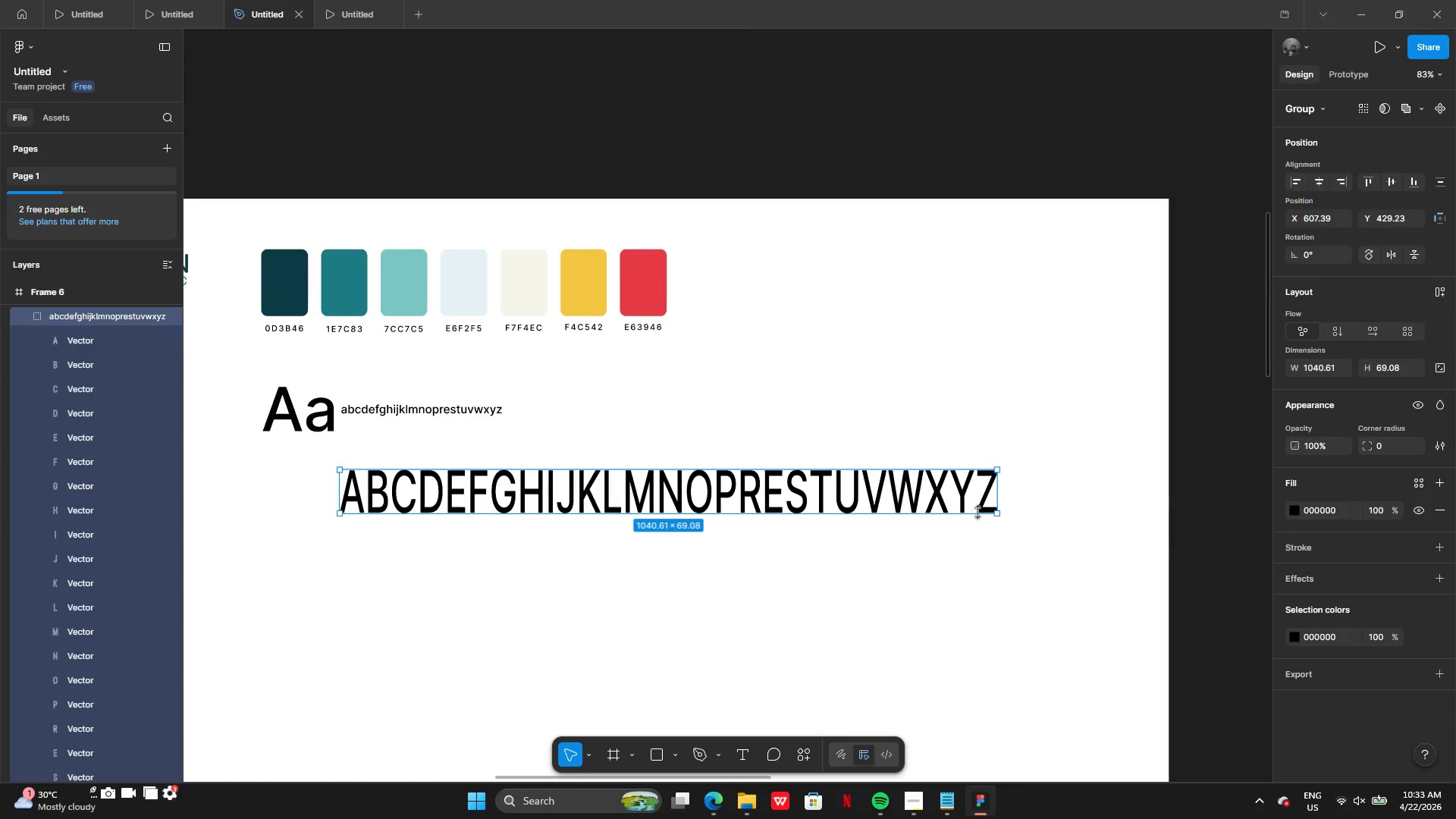 
left_click_drag(start_coordinate=[992, 514], to_coordinate=[717, 468])
 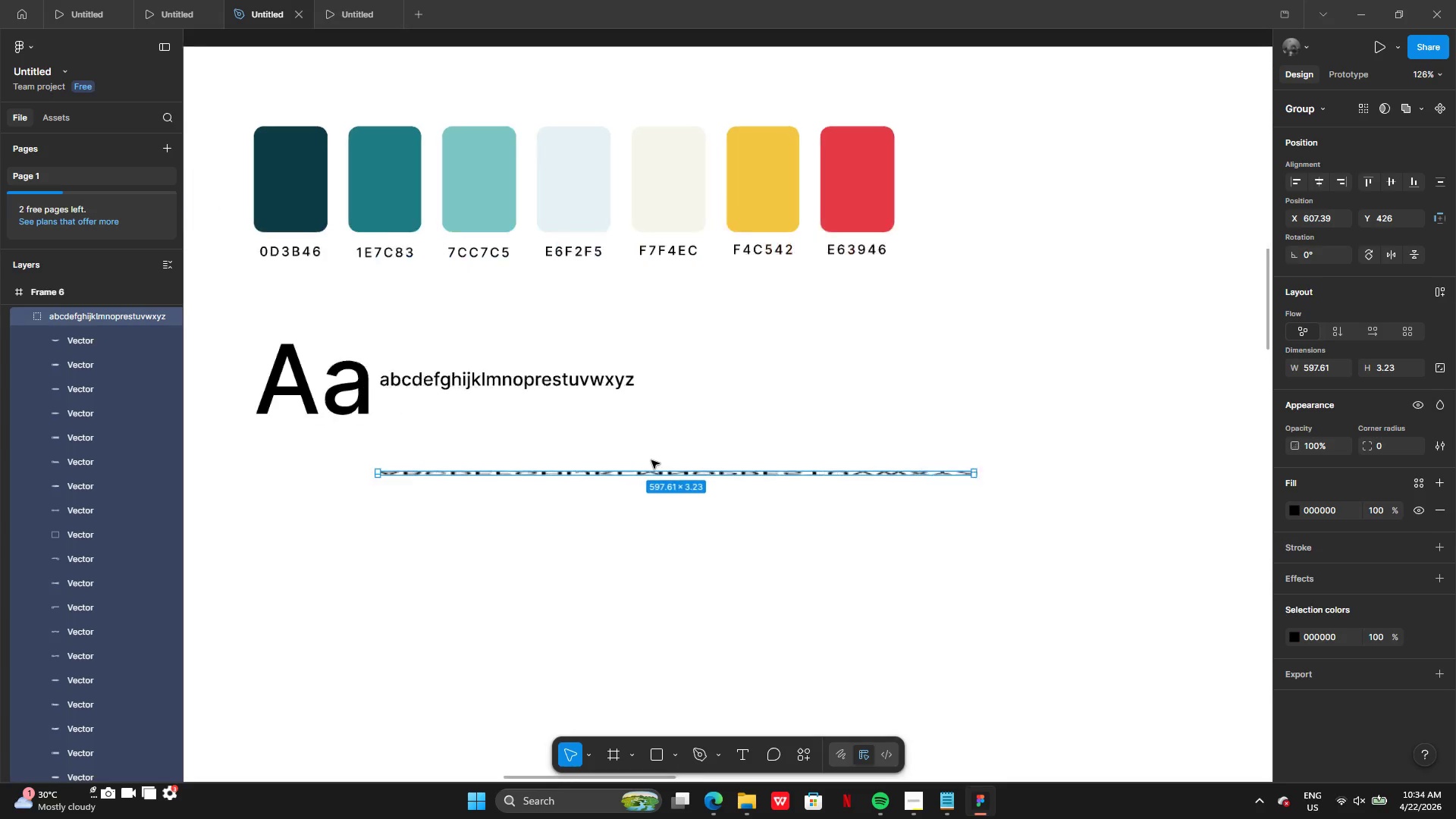 
left_click_drag(start_coordinate=[635, 475], to_coordinate=[633, 492])
 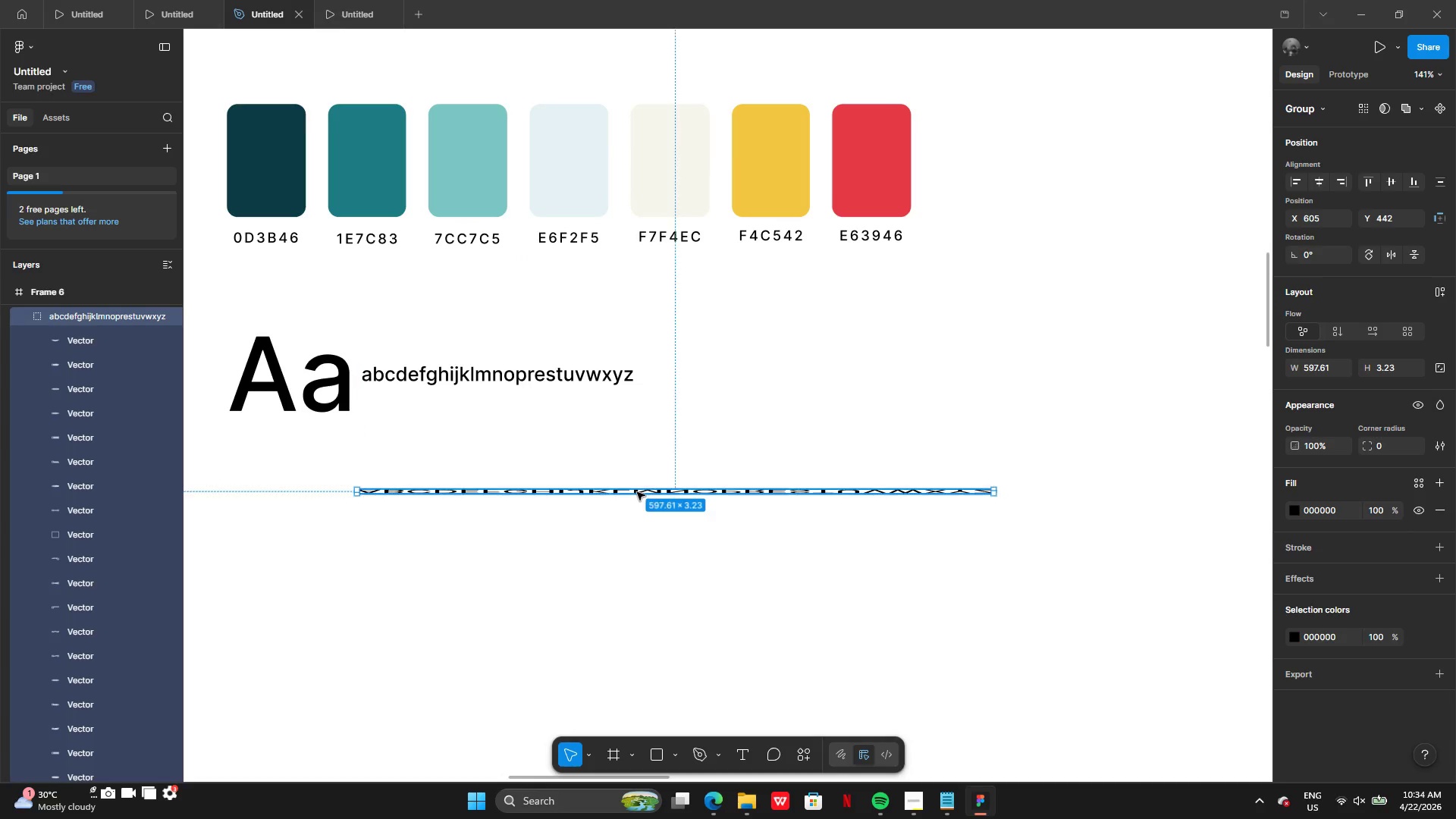 
key(Control+Z)
 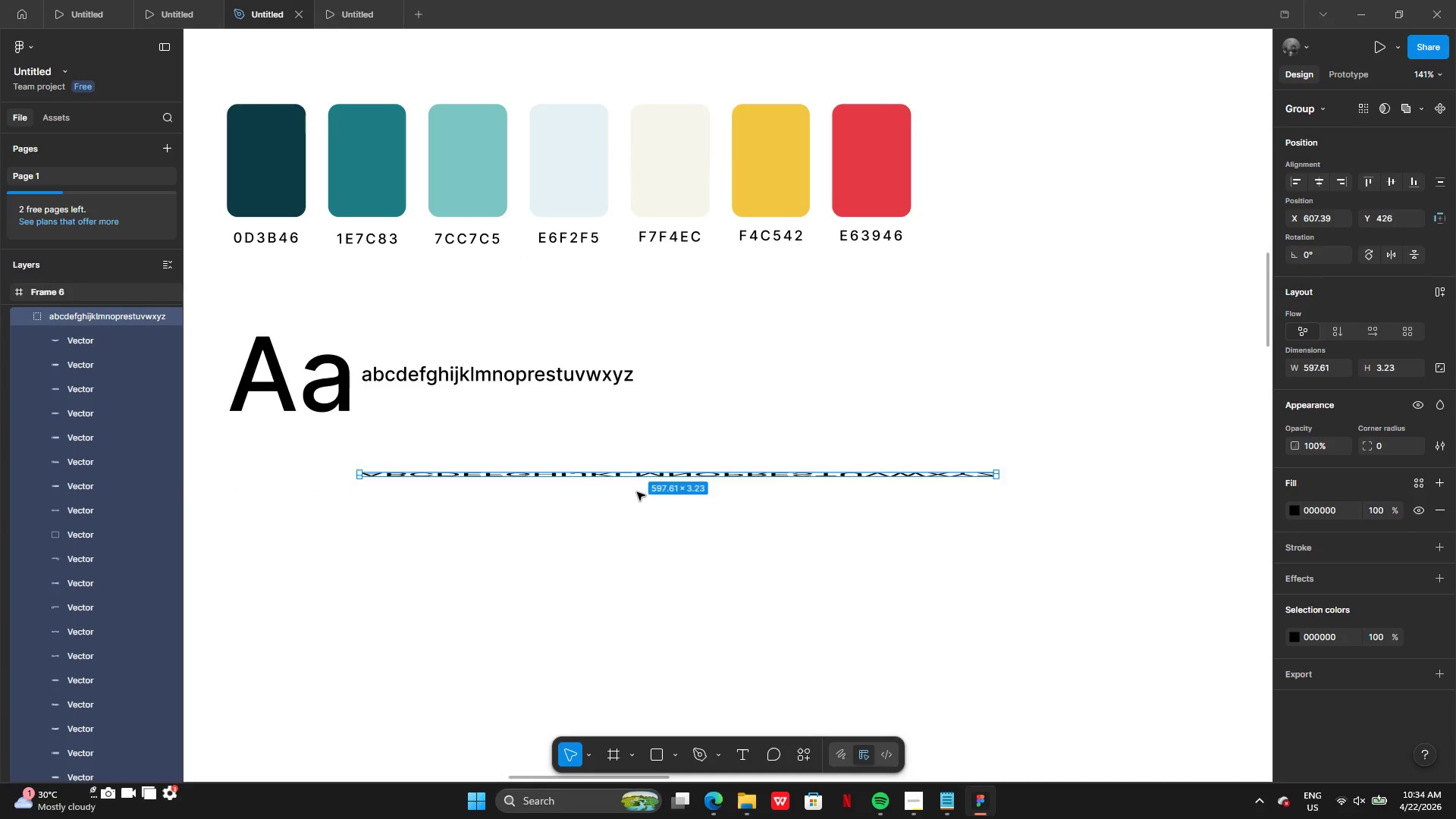 
key(Control+Z)
 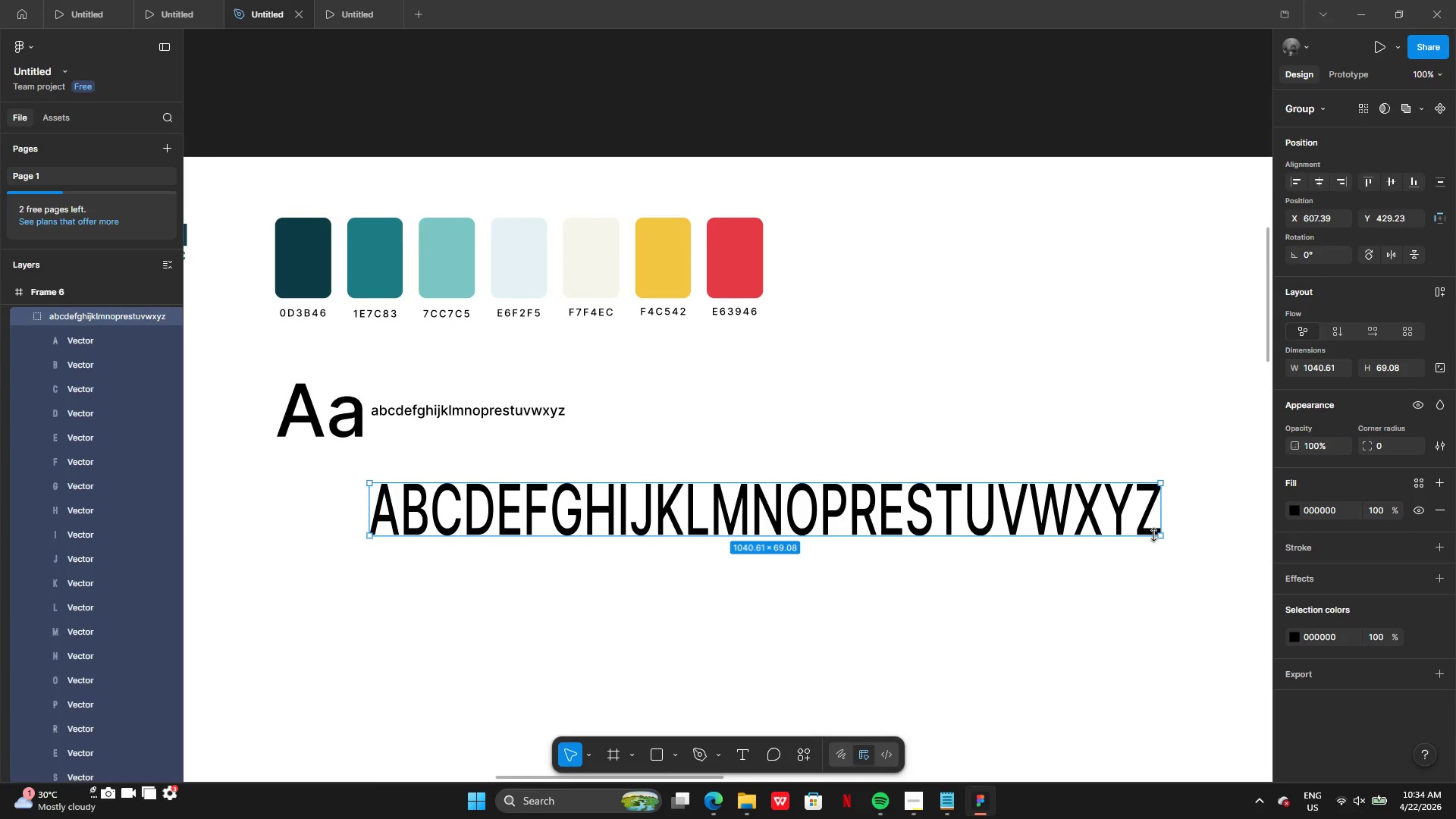 
left_click_drag(start_coordinate=[1122, 524], to_coordinate=[1119, 491])
 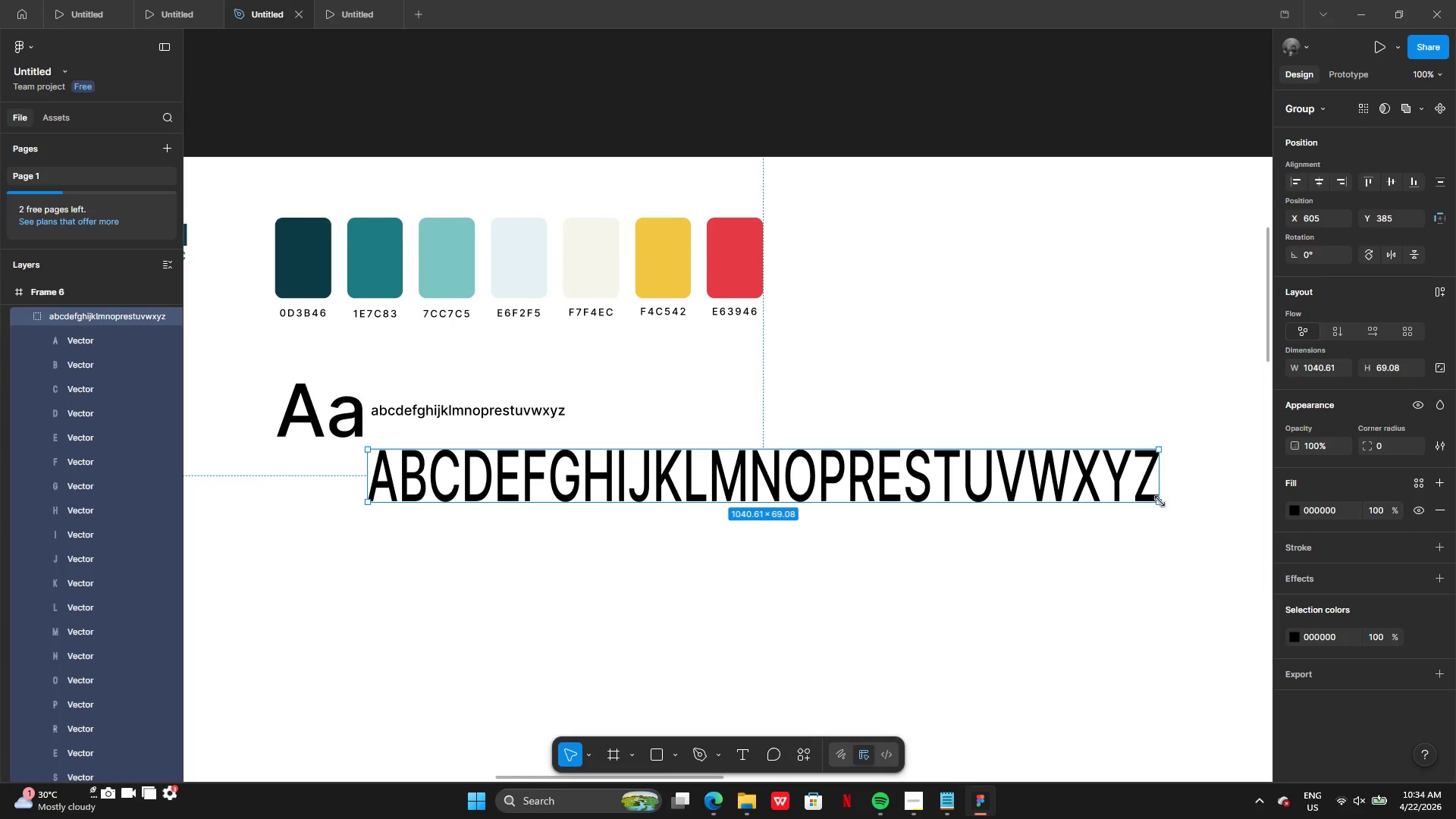 
left_click_drag(start_coordinate=[1160, 501], to_coordinate=[619, 462])
 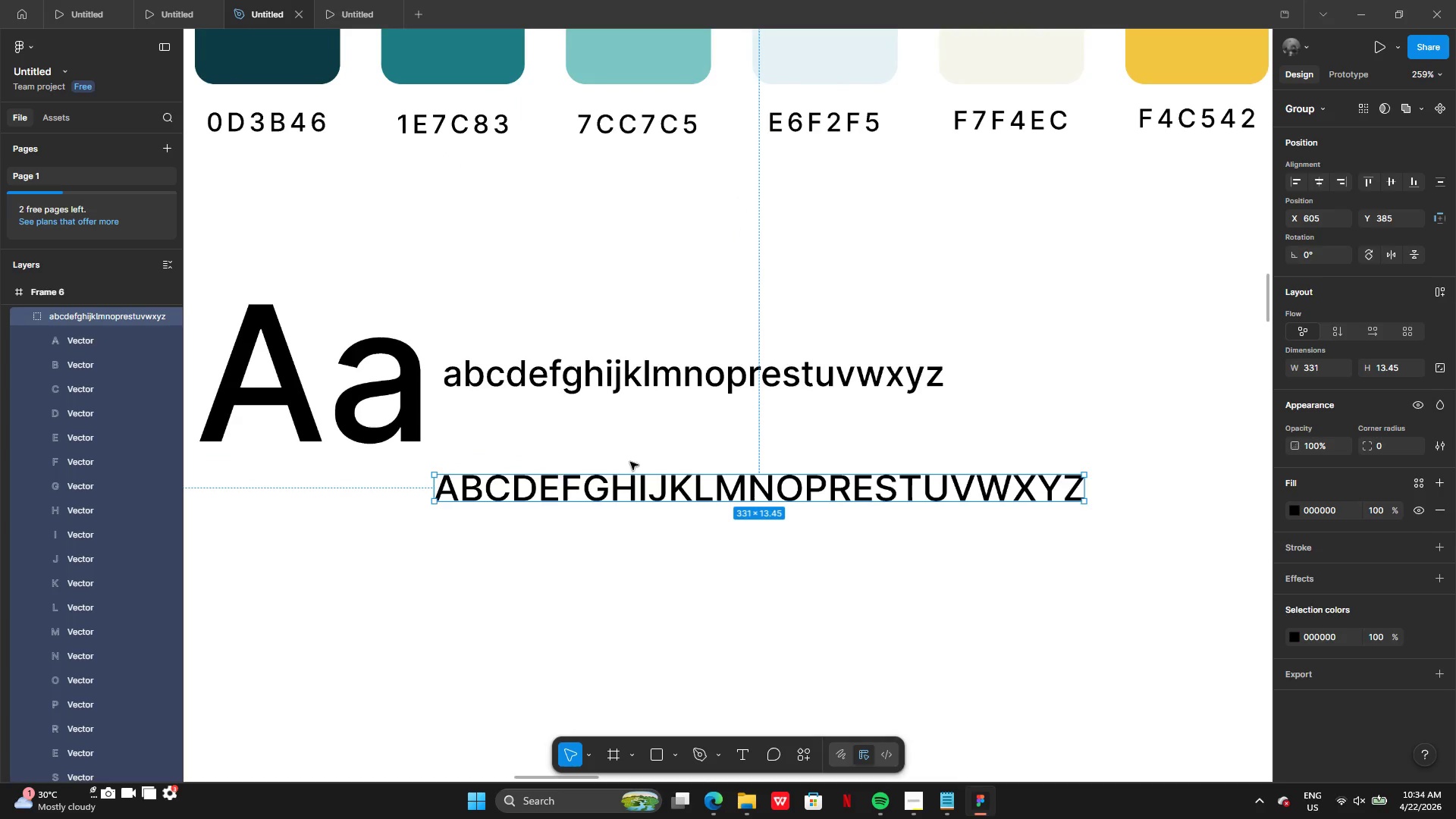 
left_click_drag(start_coordinate=[636, 509], to_coordinate=[640, 450])
 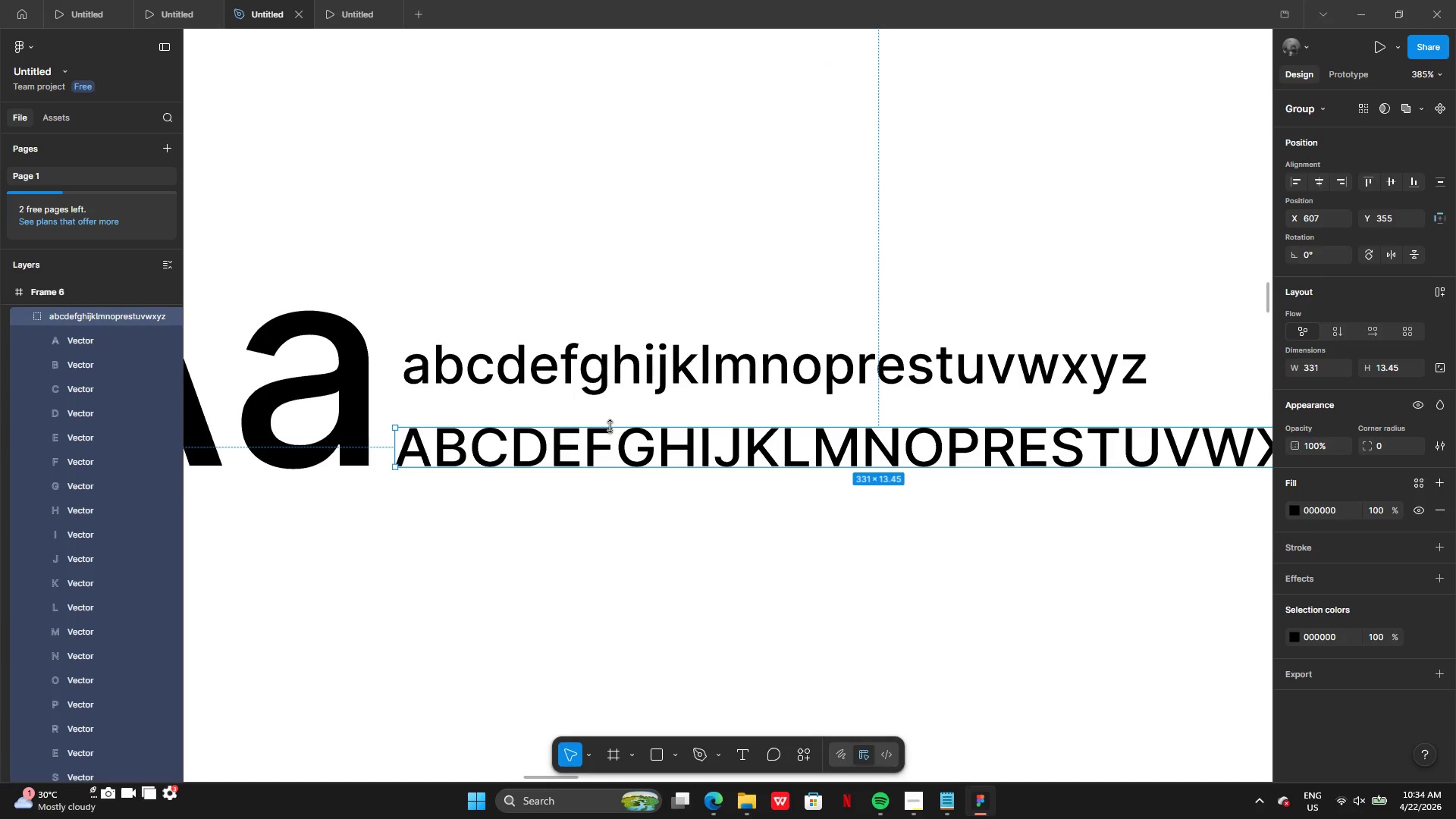 
left_click_drag(start_coordinate=[609, 428], to_coordinate=[609, 417])
 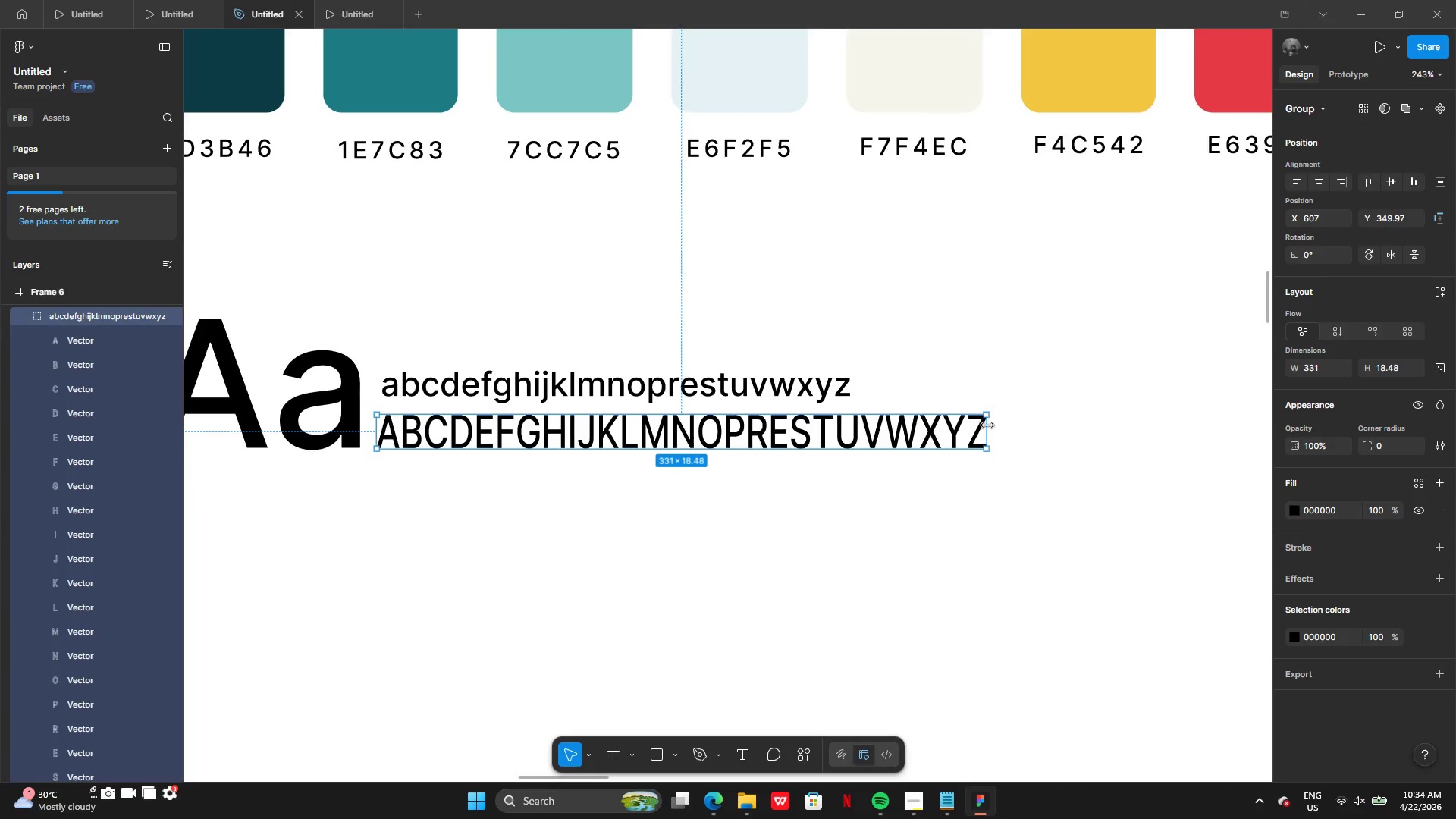 
left_click_drag(start_coordinate=[990, 430], to_coordinate=[1054, 436])
 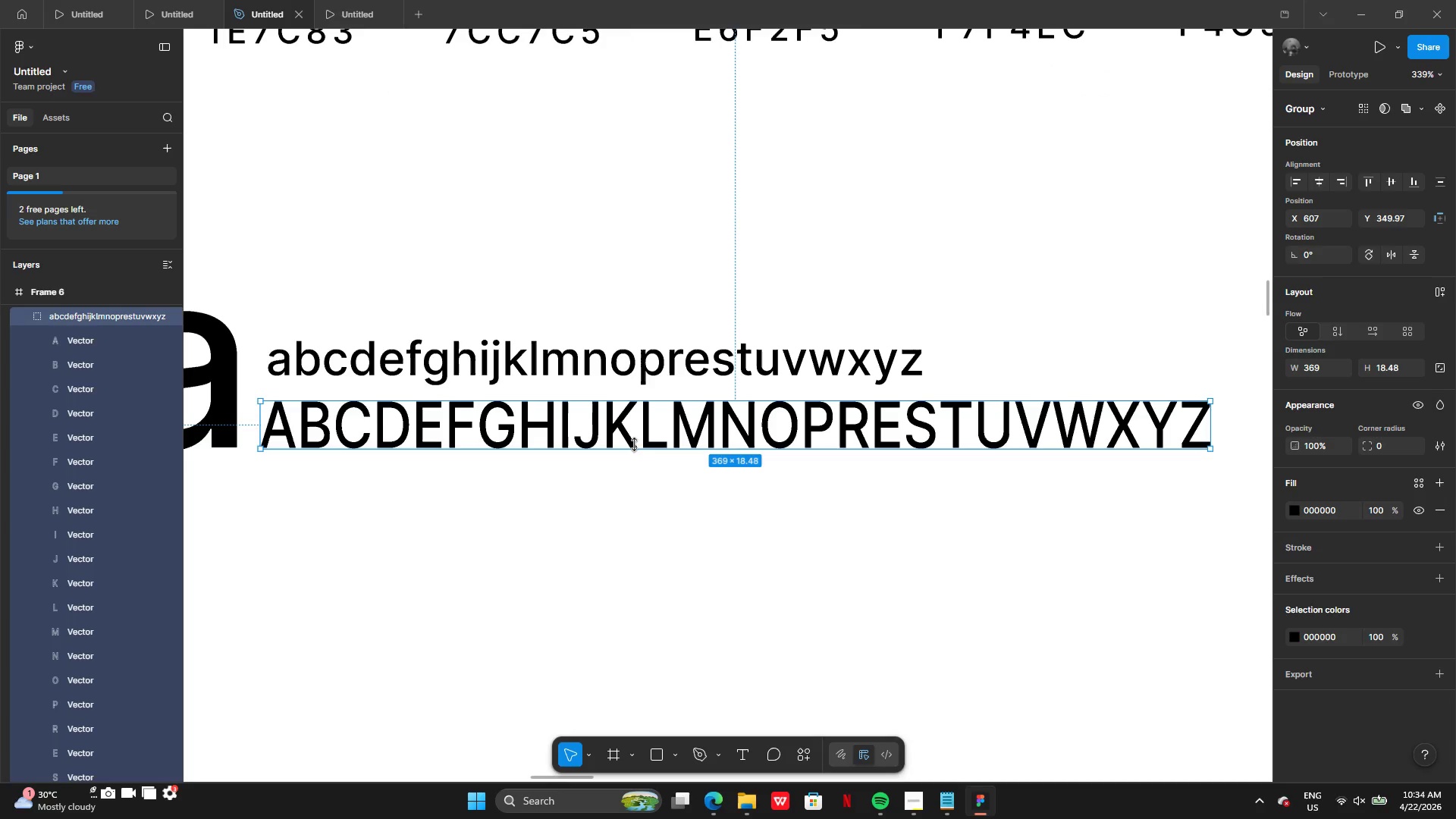 
left_click_drag(start_coordinate=[633, 444], to_coordinate=[633, 448])
 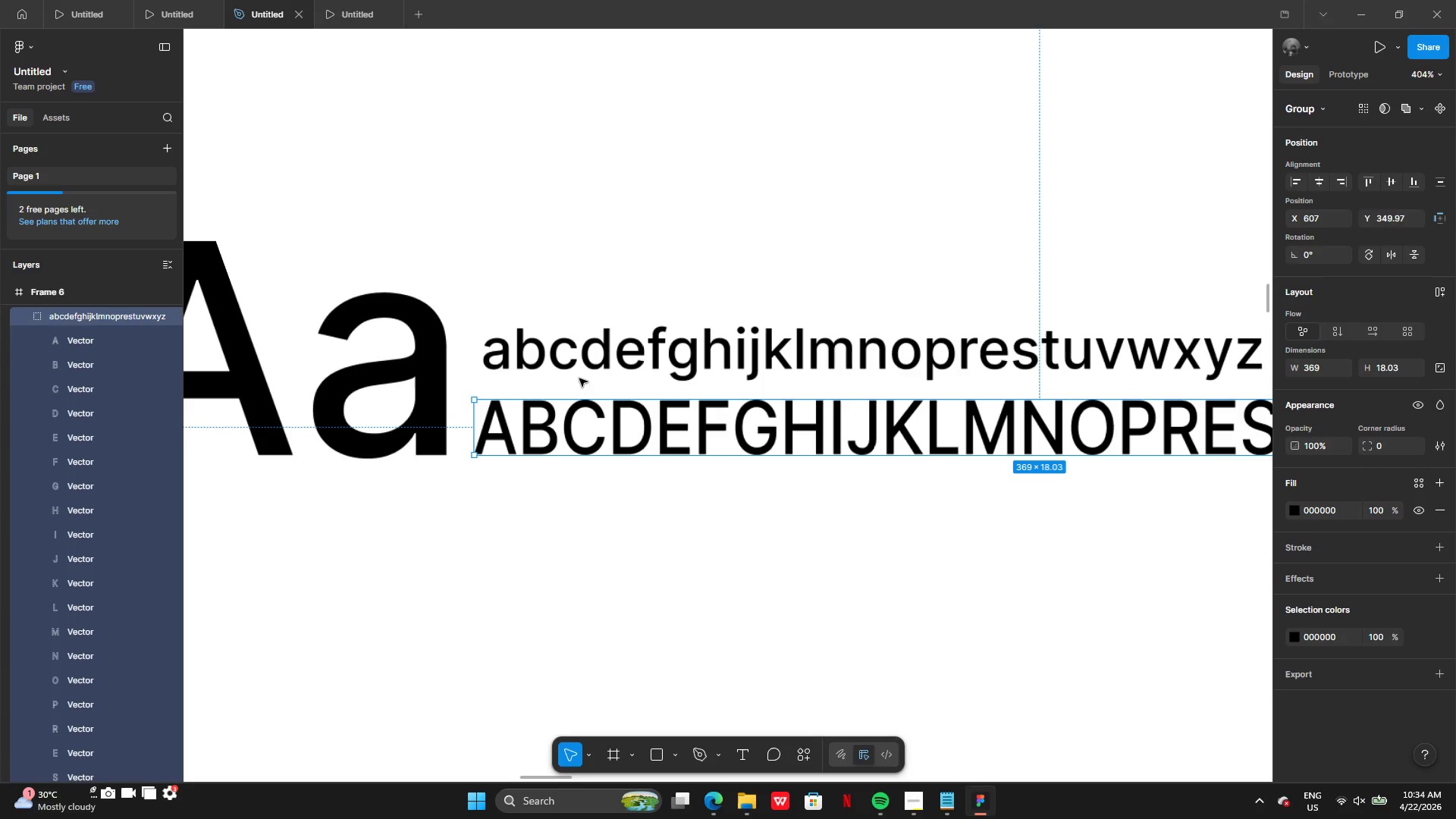 
left_click([581, 368])
 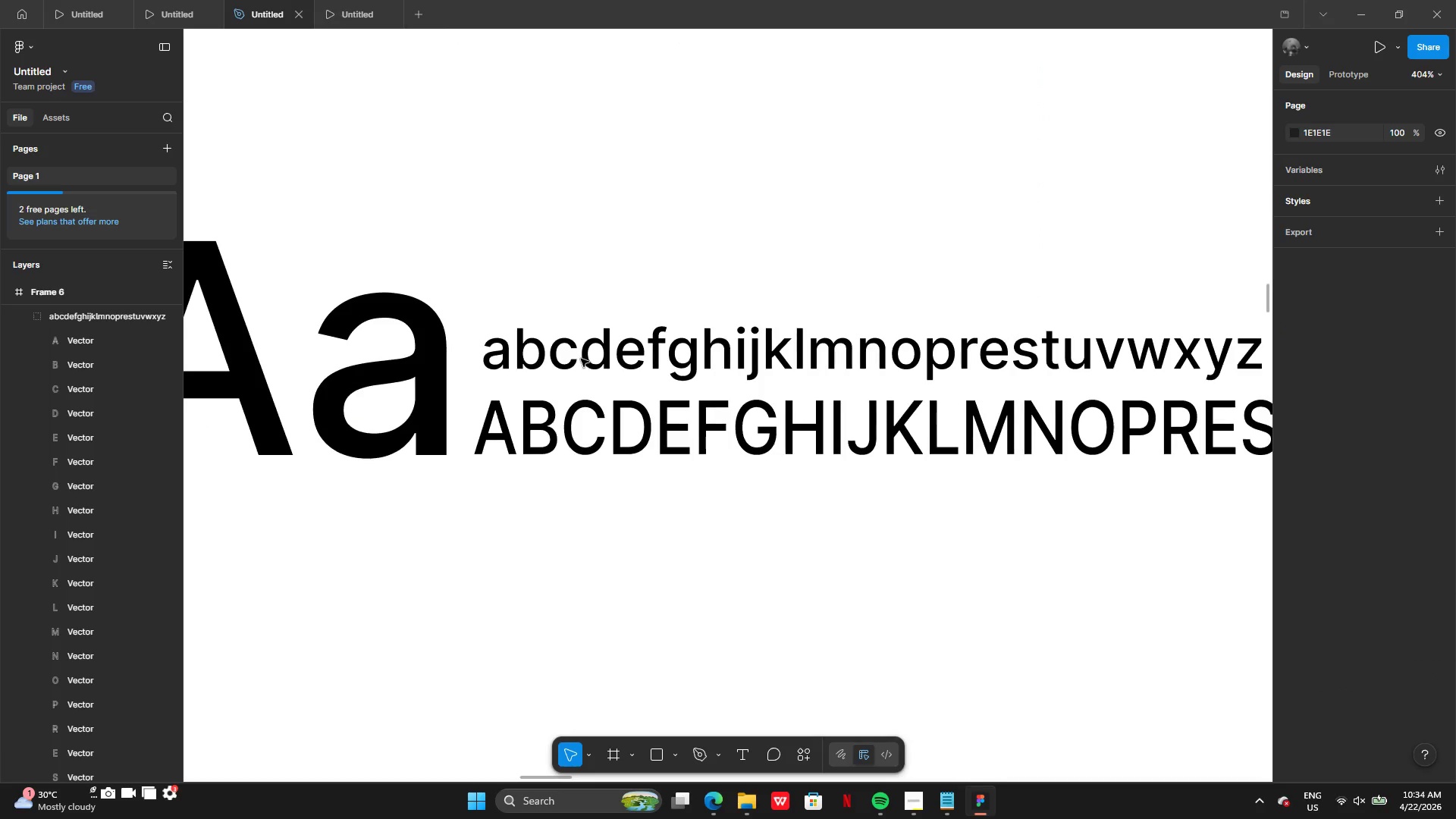 
left_click([584, 350])
 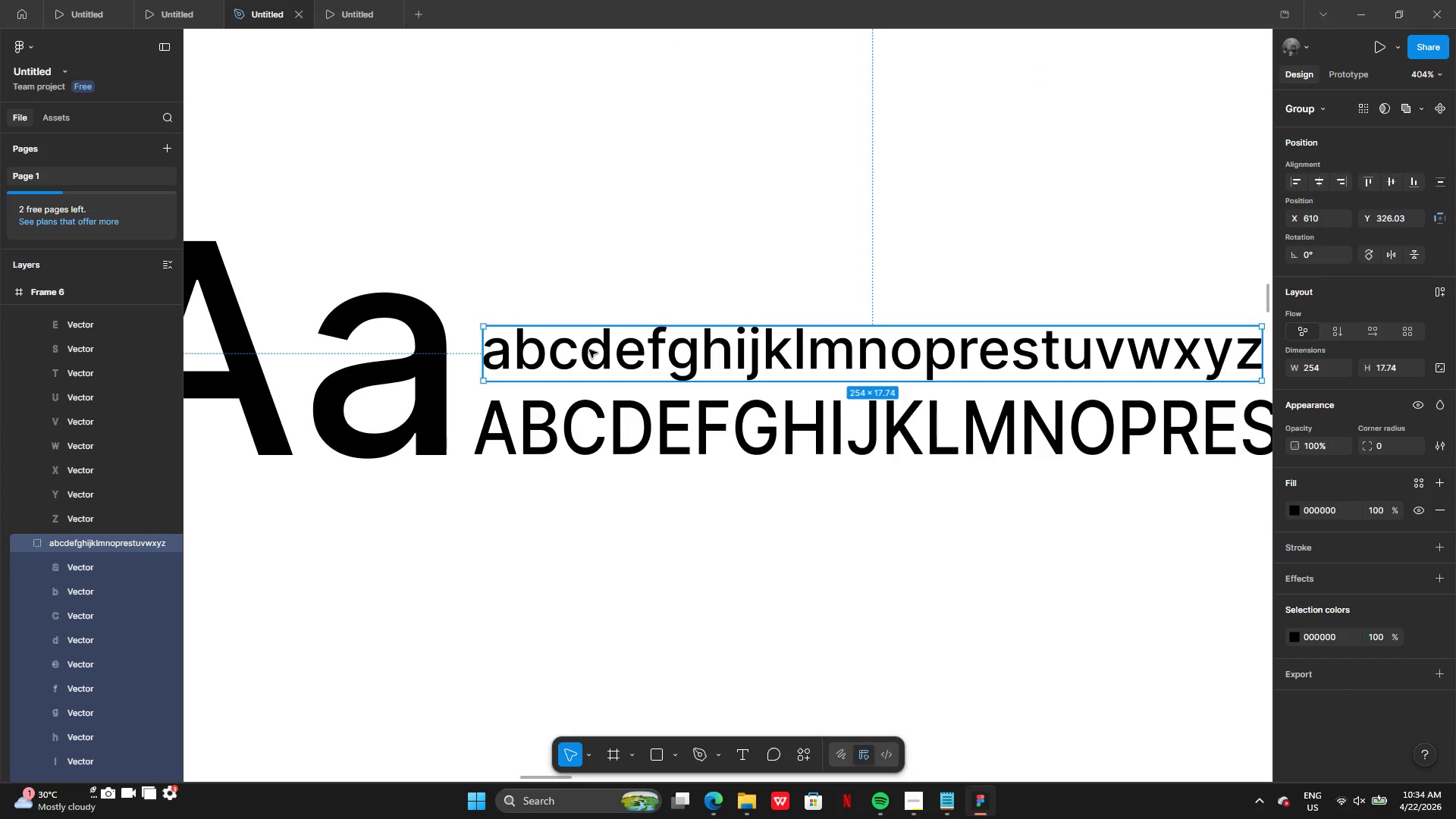 
left_click_drag(start_coordinate=[589, 350], to_coordinate=[580, 371])
 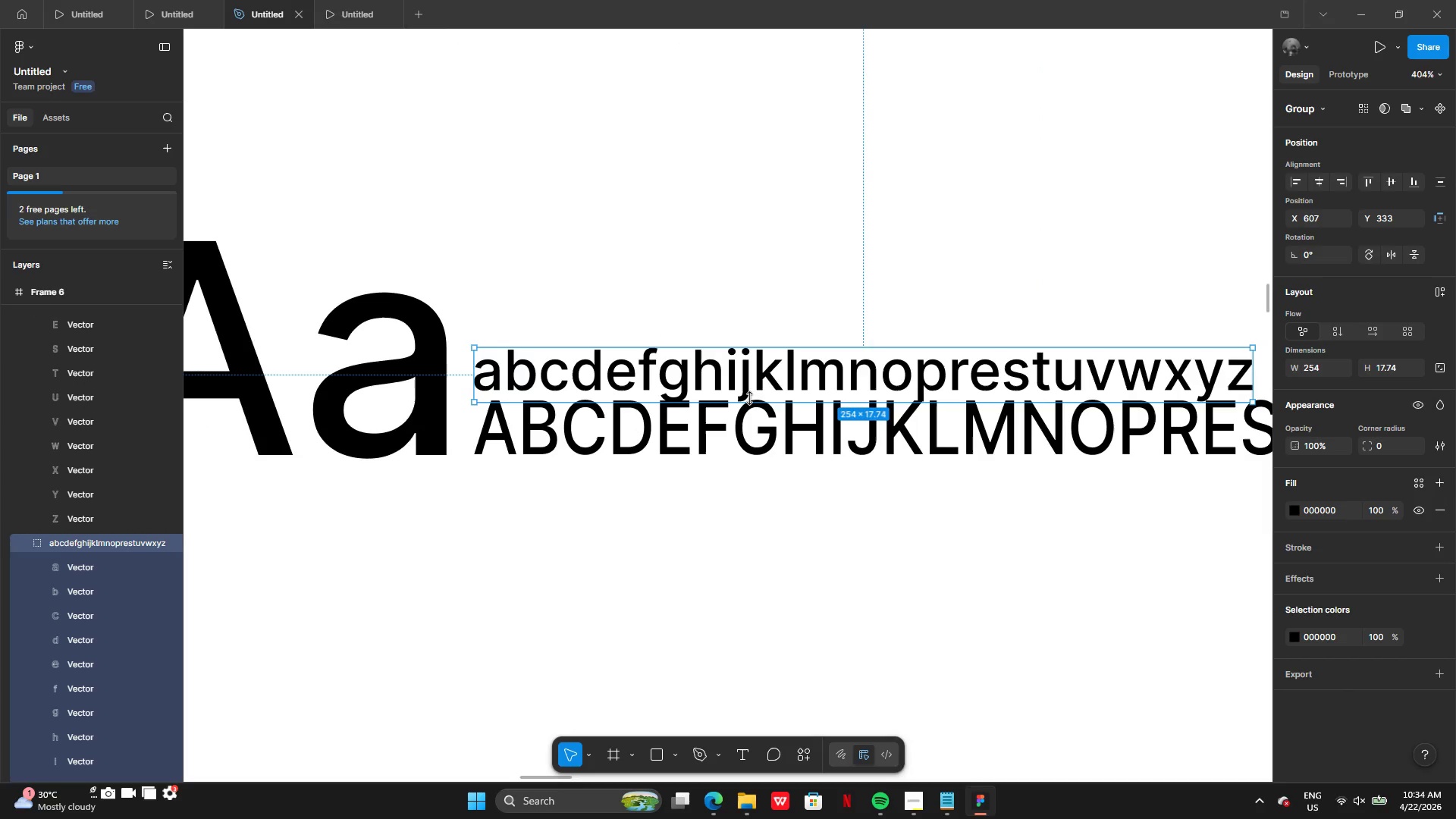 
left_click_drag(start_coordinate=[774, 375], to_coordinate=[774, 367])
 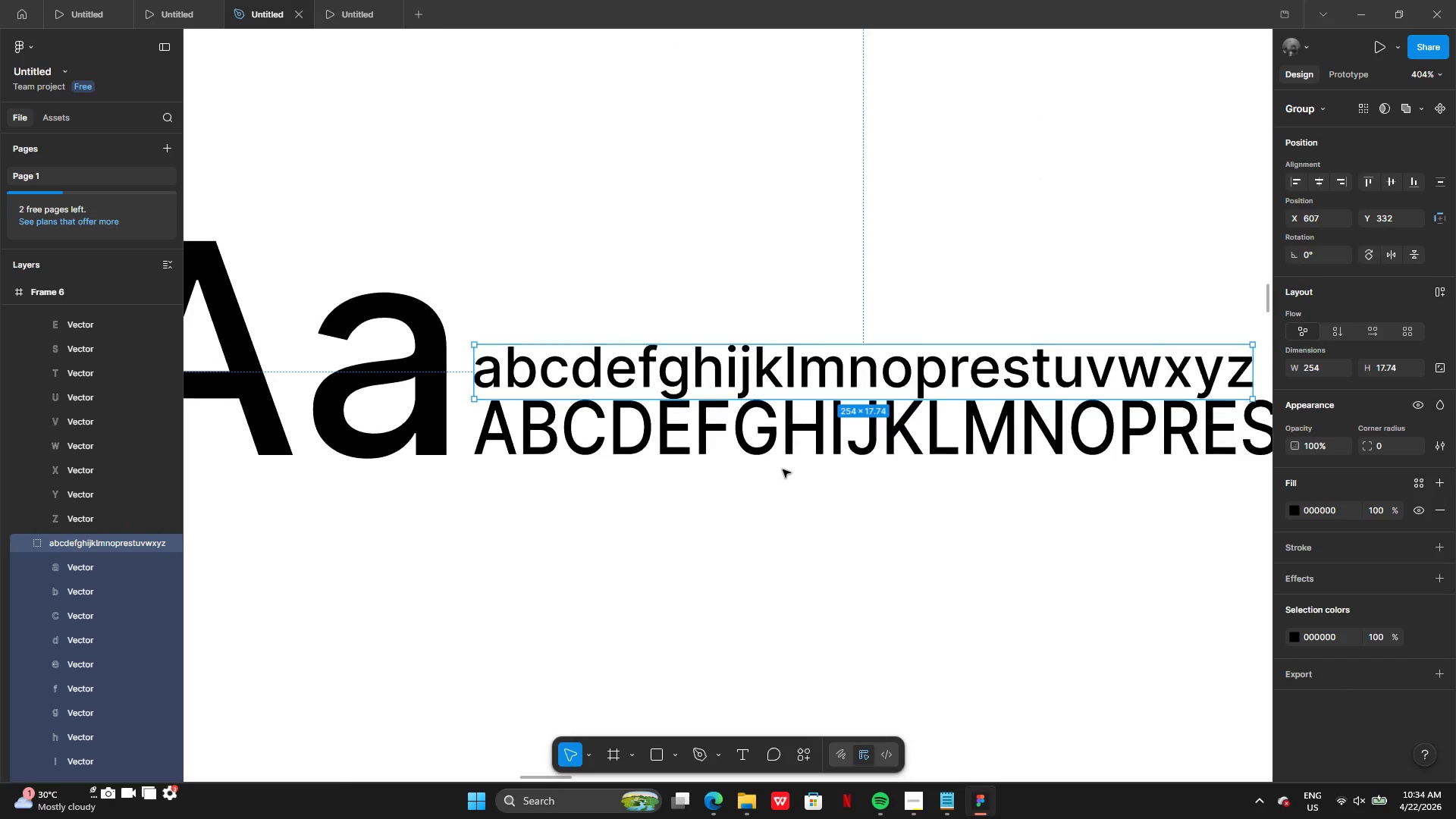 
left_click([783, 469])
 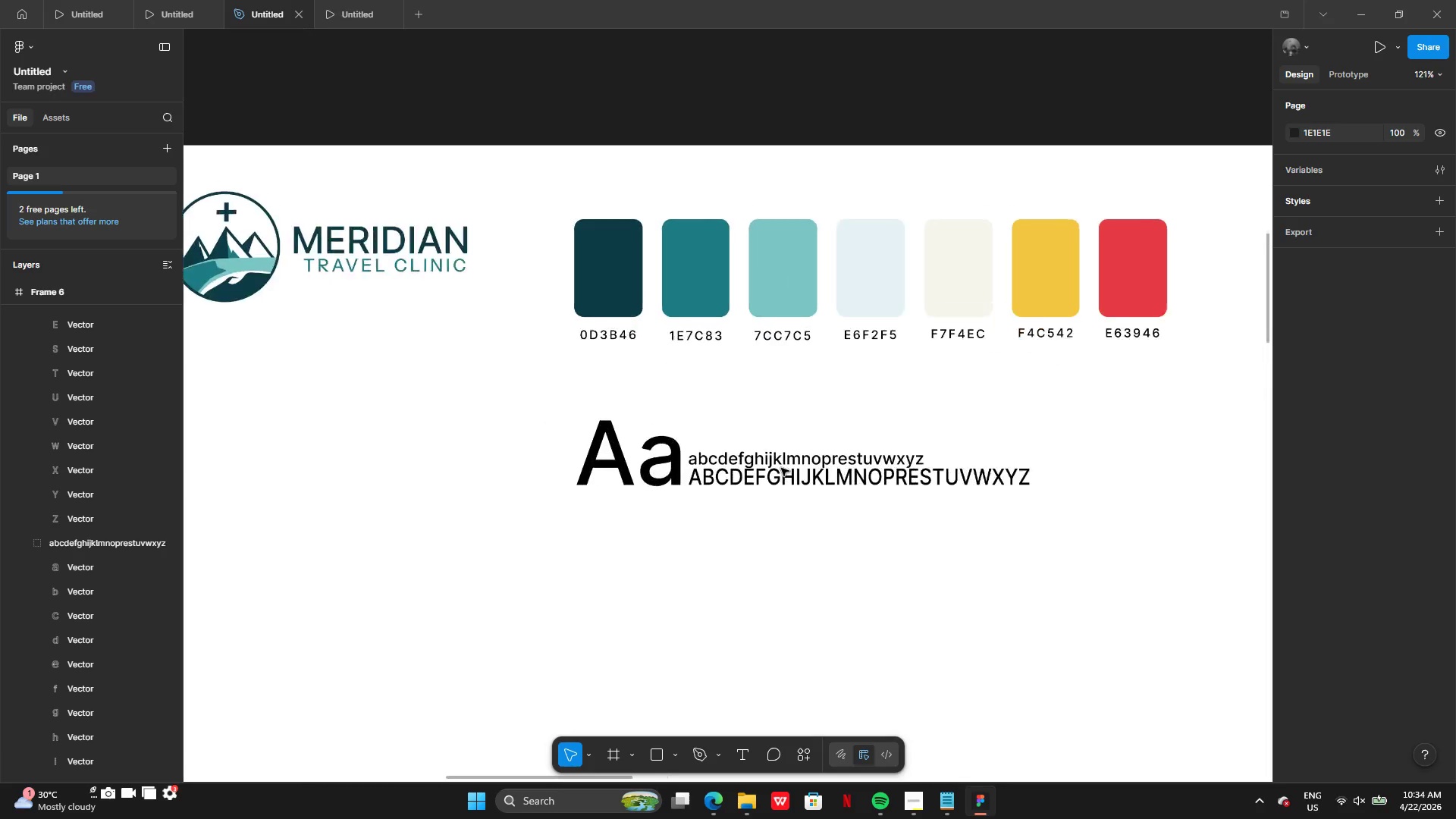 
wait(8.12)
 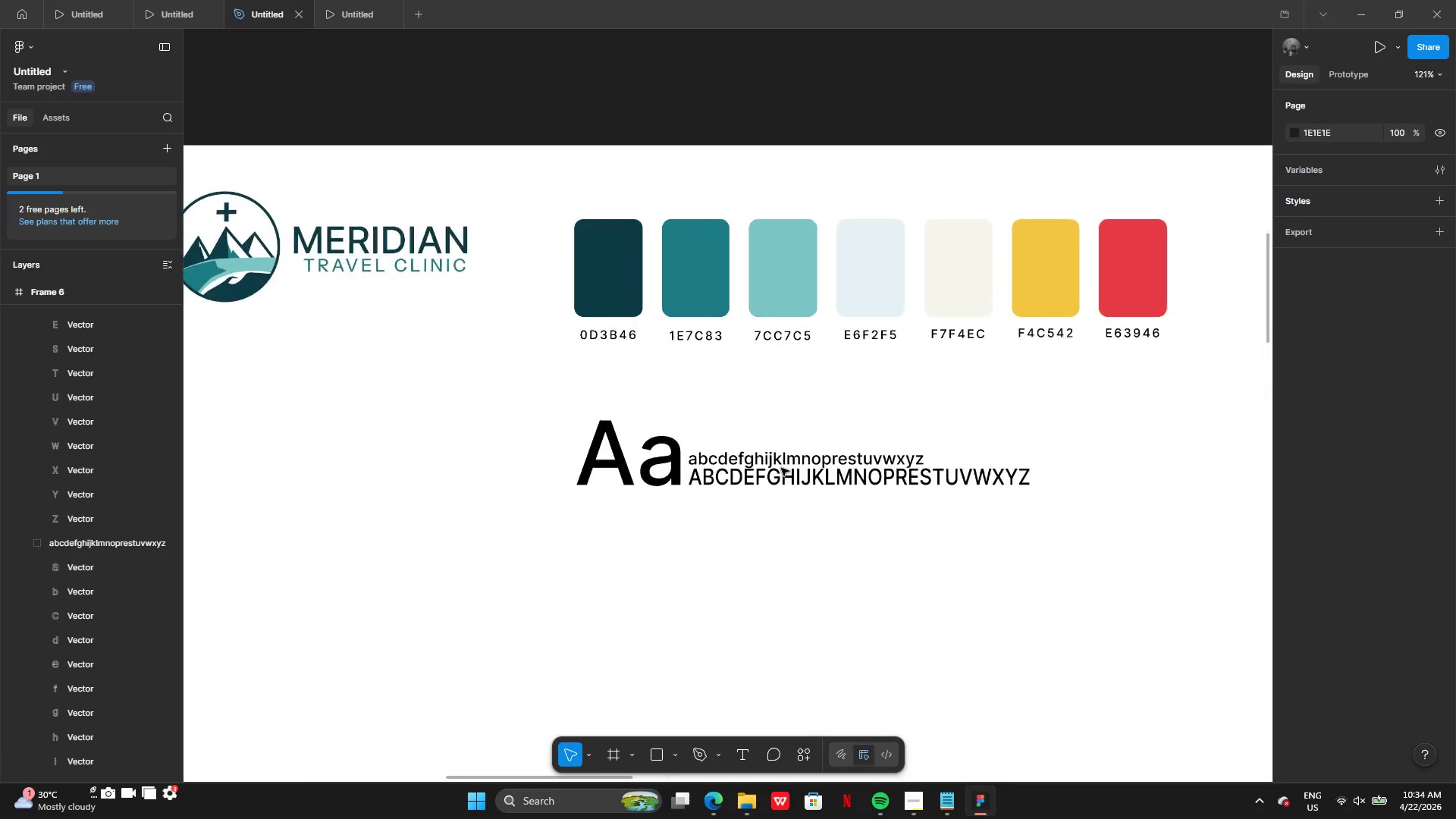 
left_click([745, 462])
 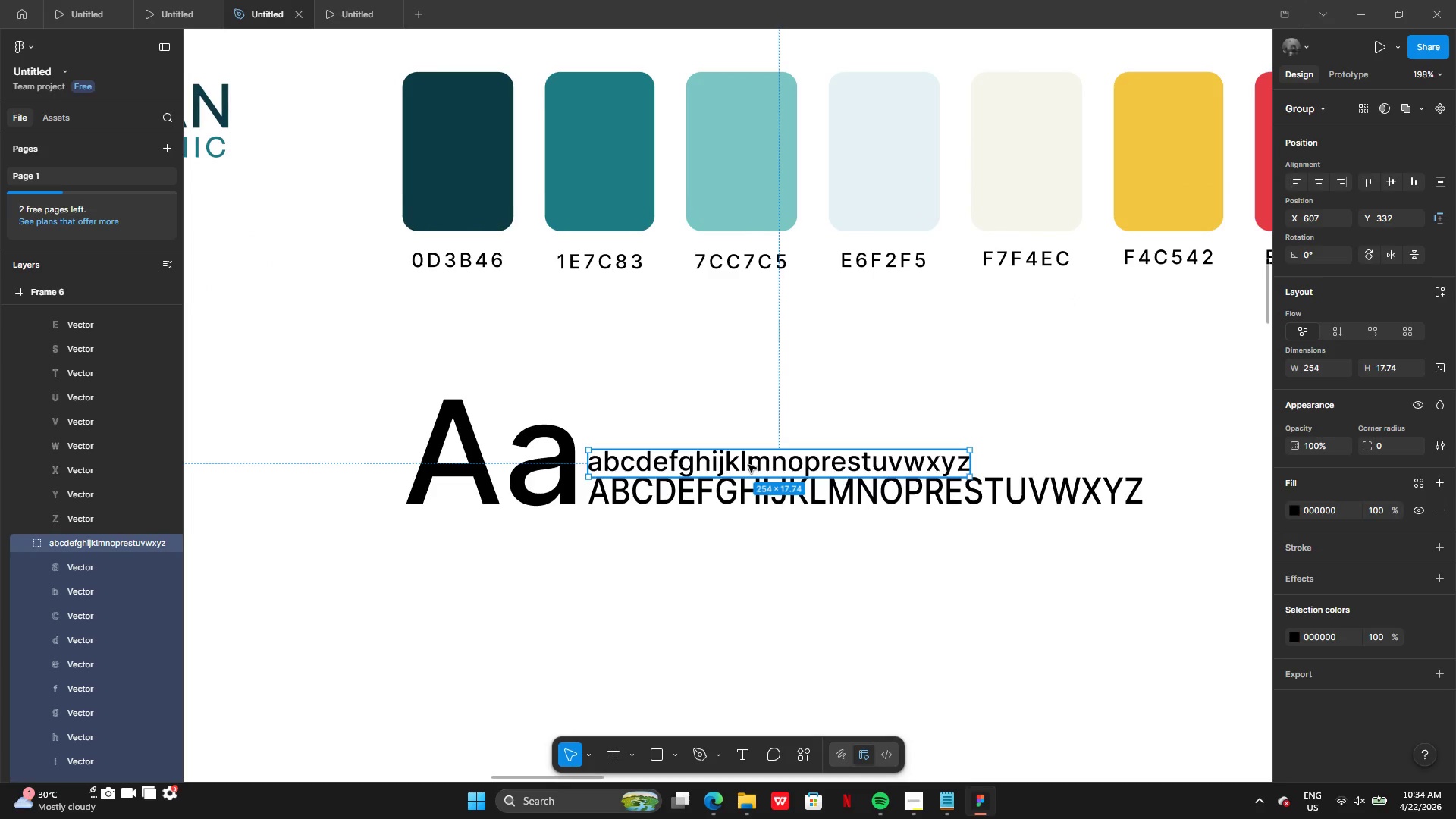 
left_click_drag(start_coordinate=[748, 465], to_coordinate=[748, 458])
 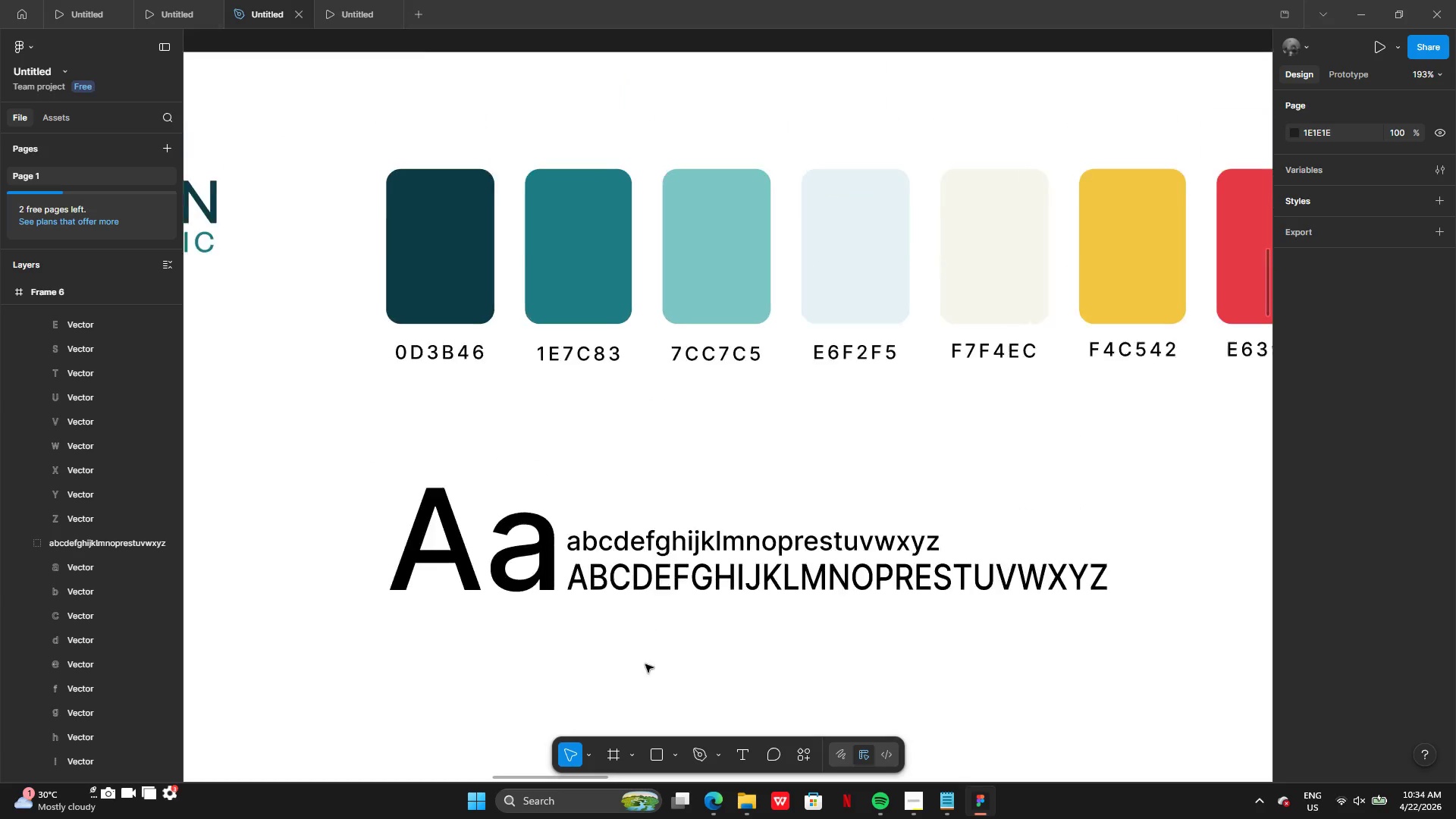 
wait(6.0)
 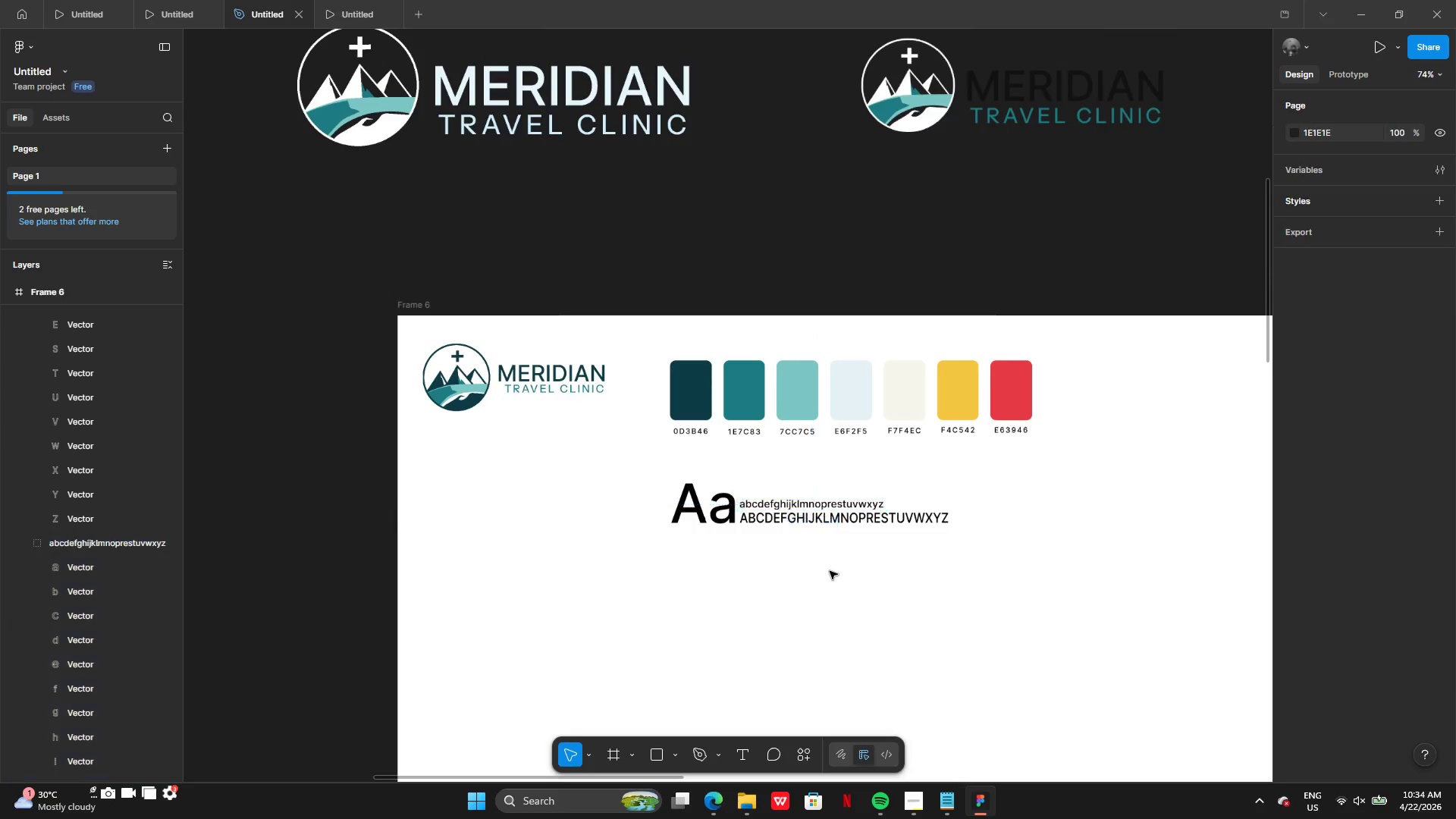 
left_click([747, 757])
 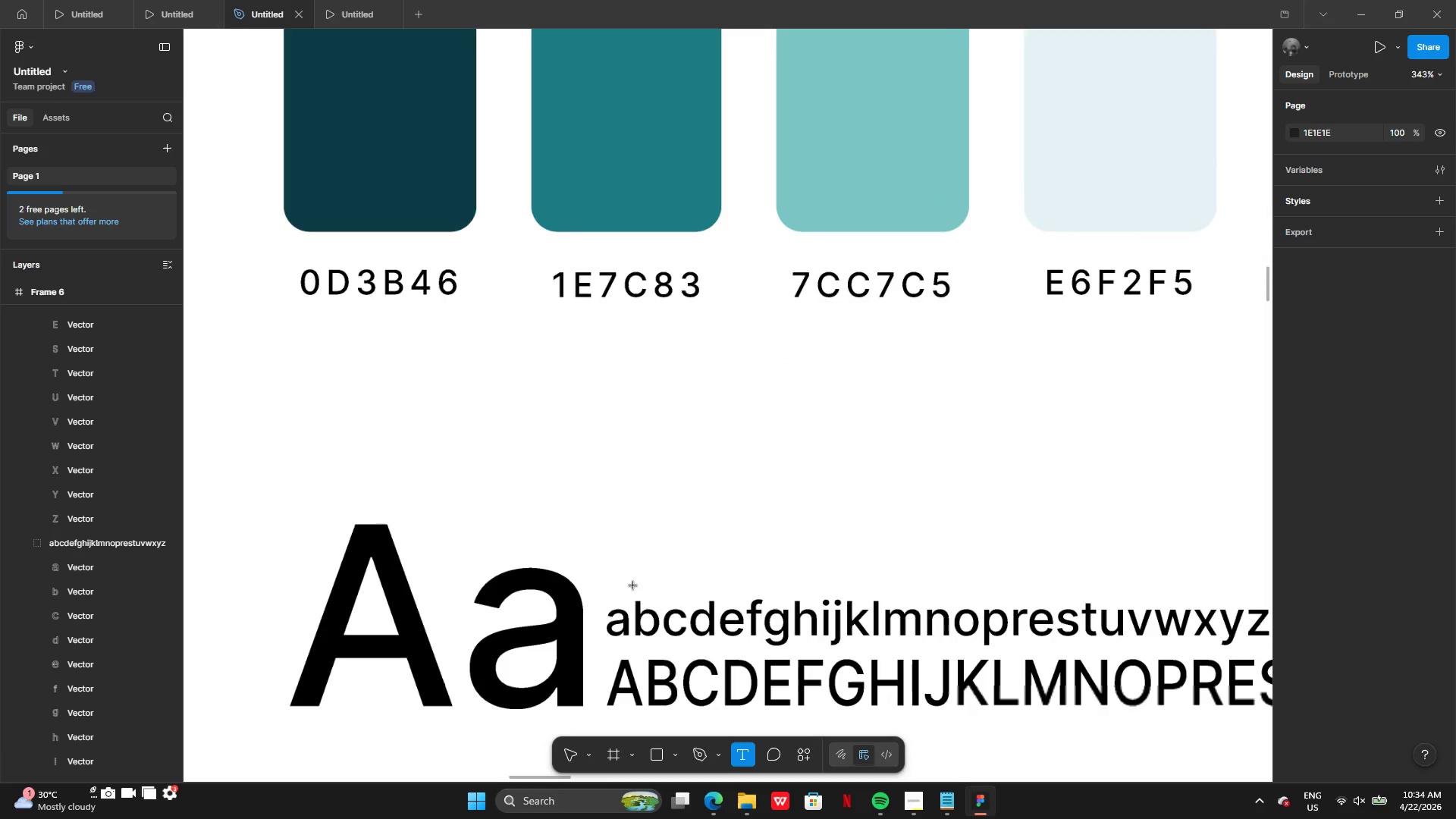 
left_click([629, 573])
 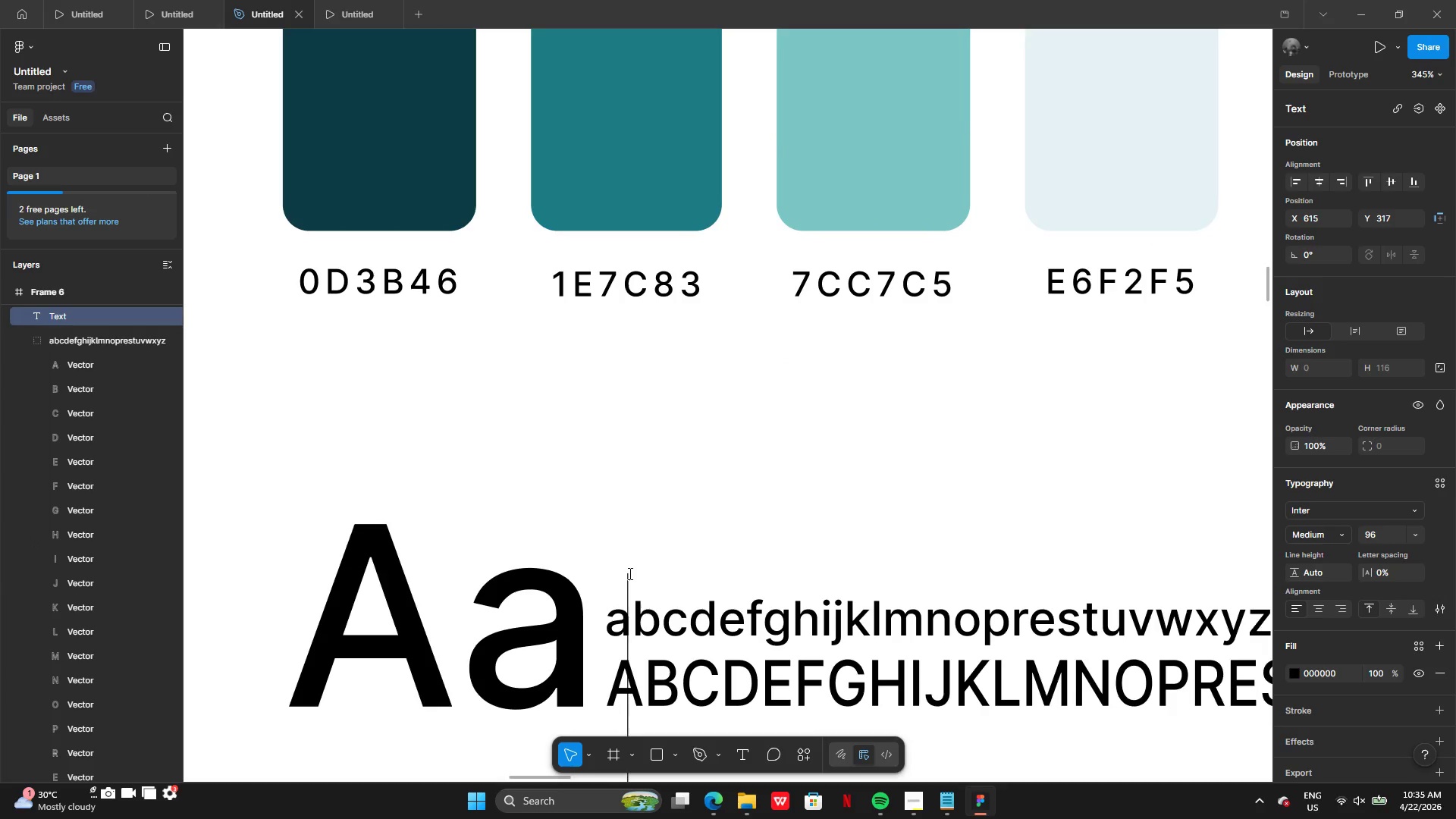 
key(CapsLock)
 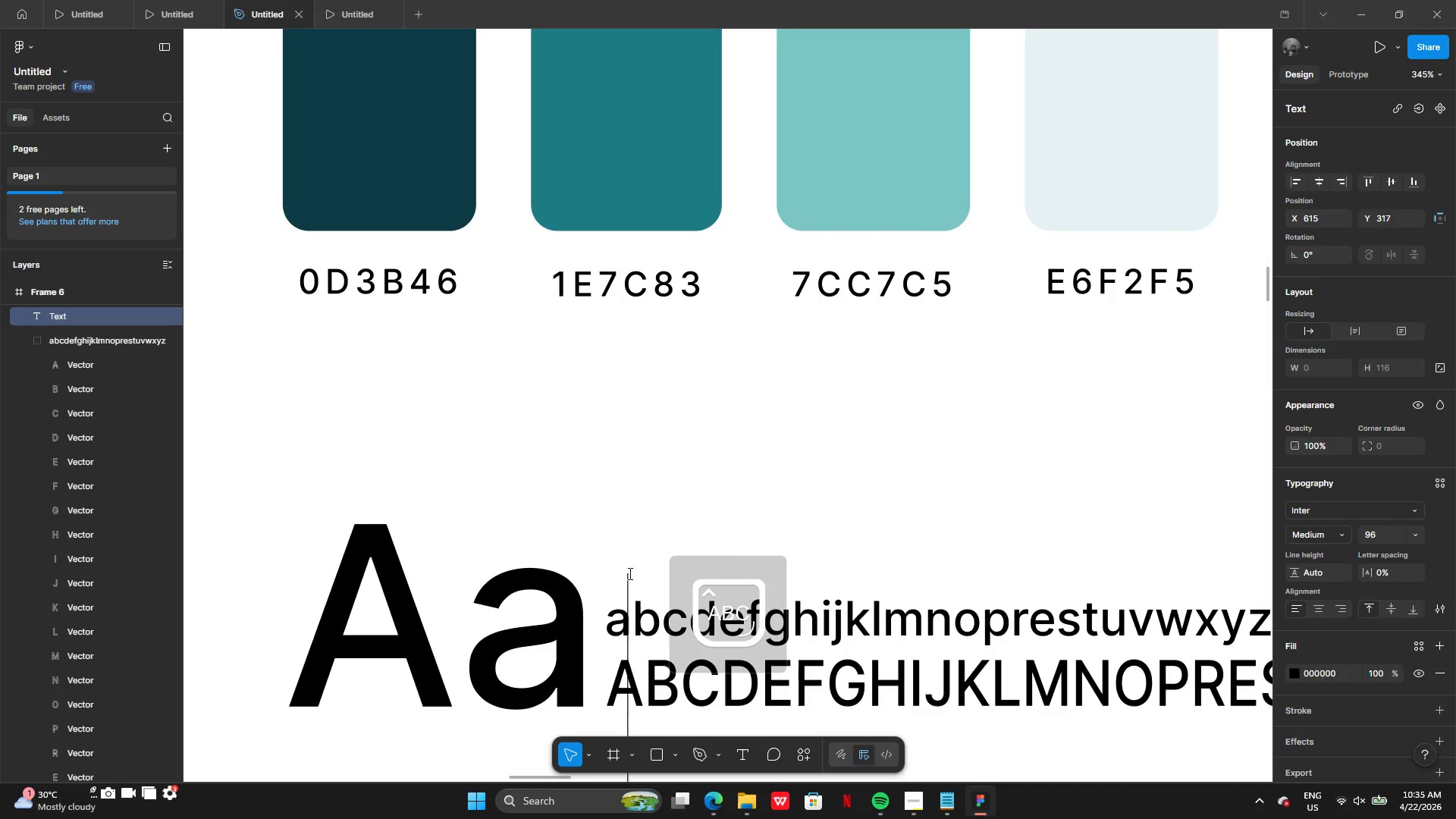 
key(I)
 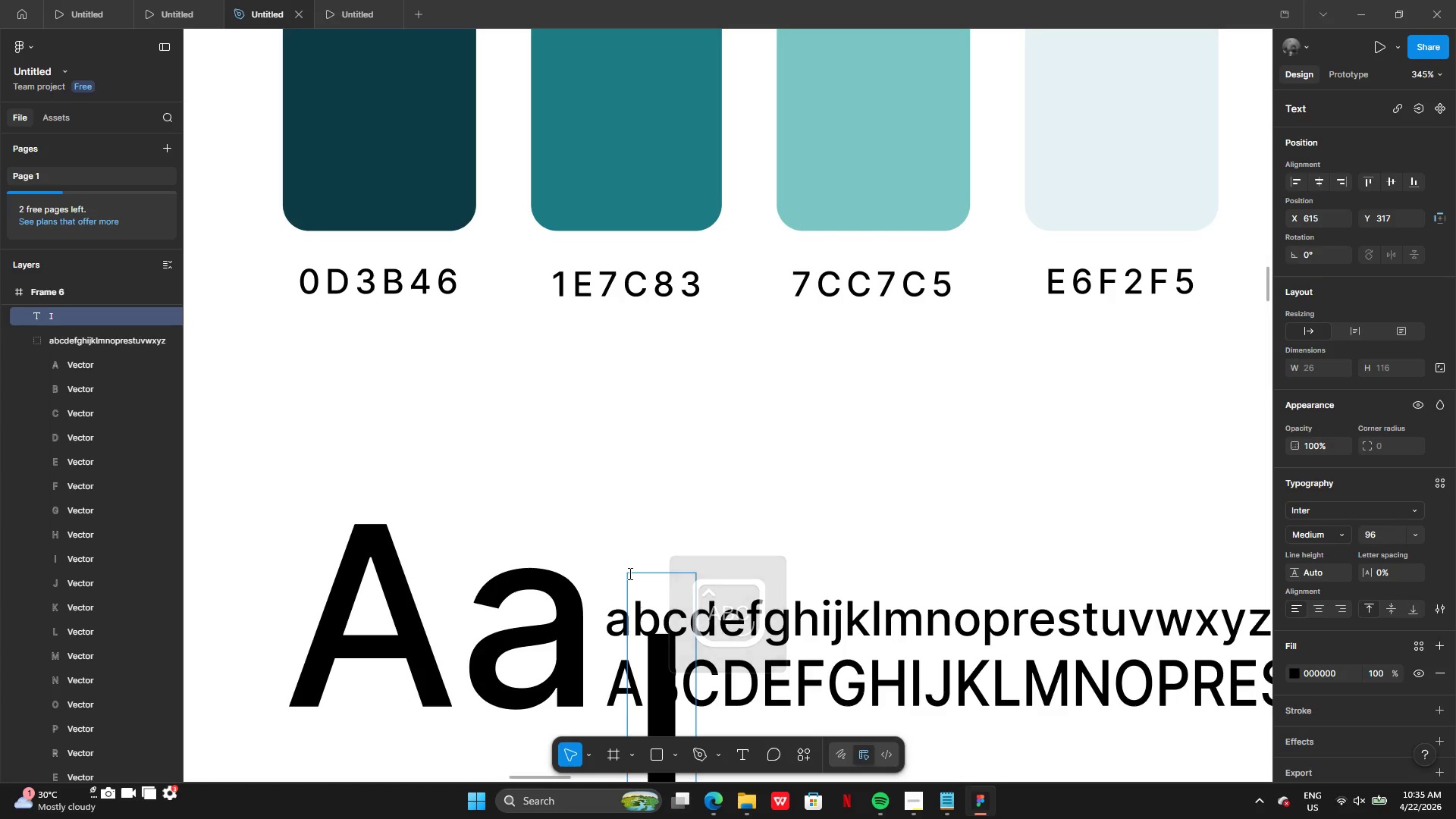 
key(Backspace)
type((Inter))
 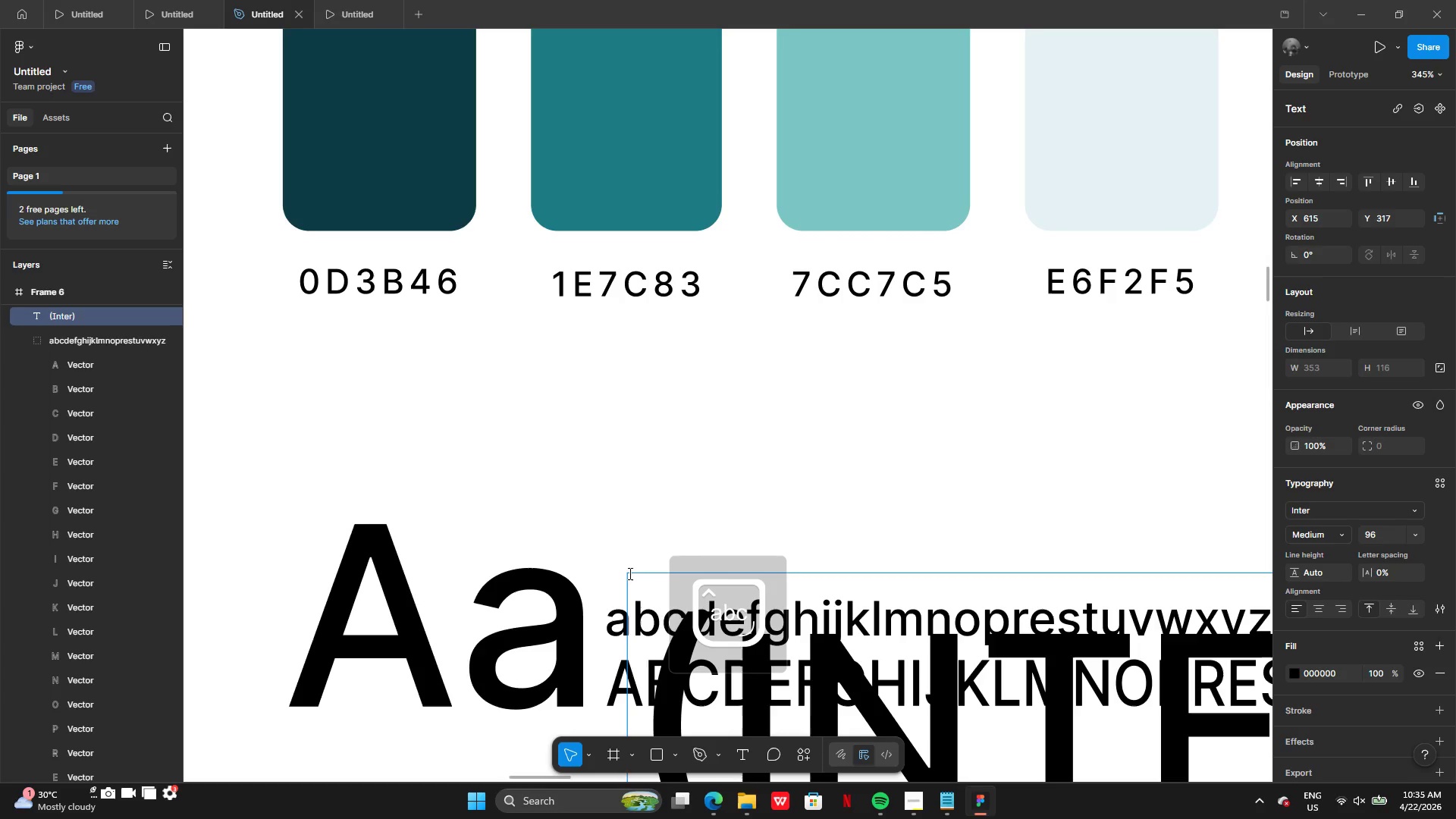 
 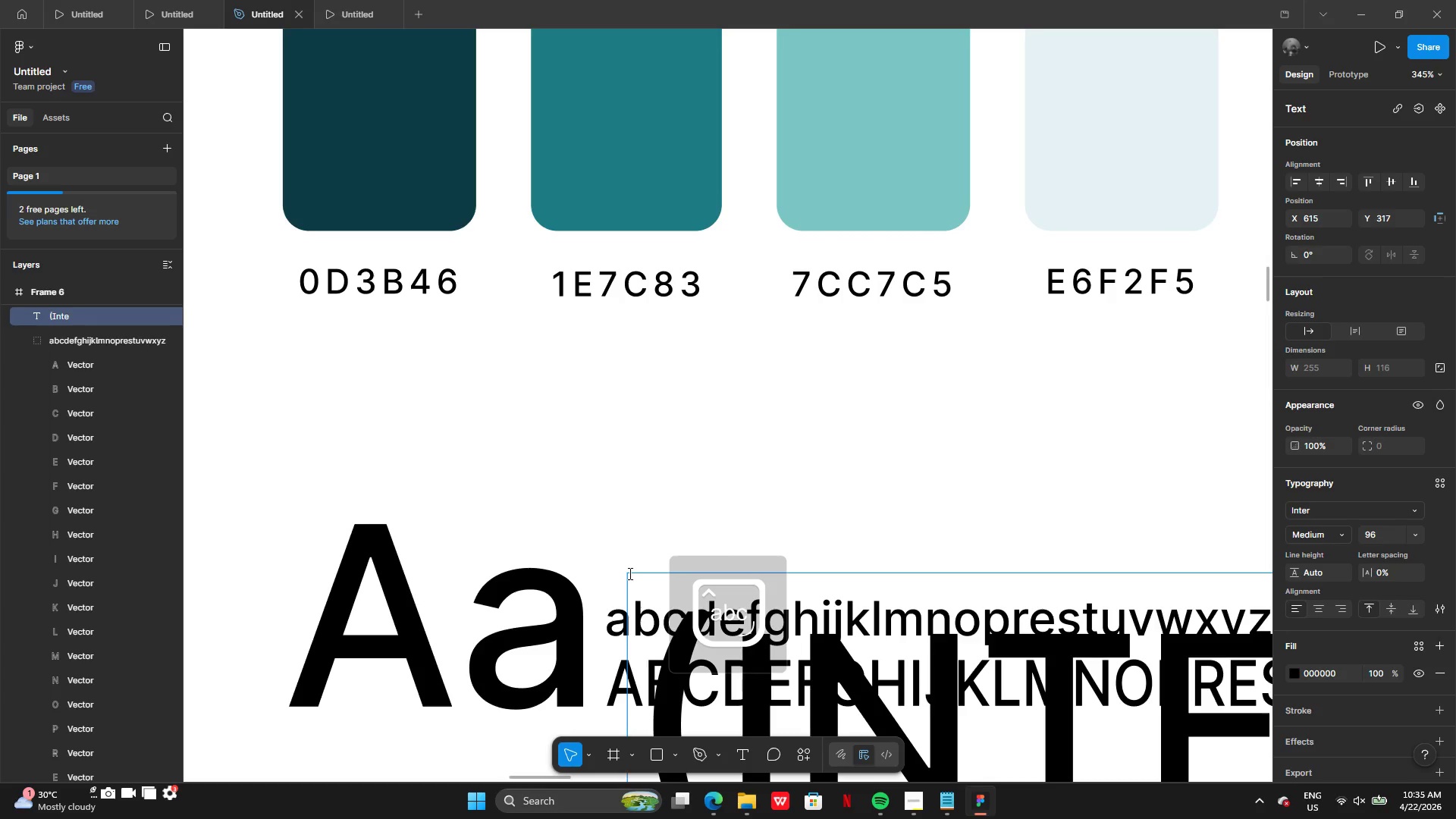 
hold_key(key=CapsLock, duration=0.34)
 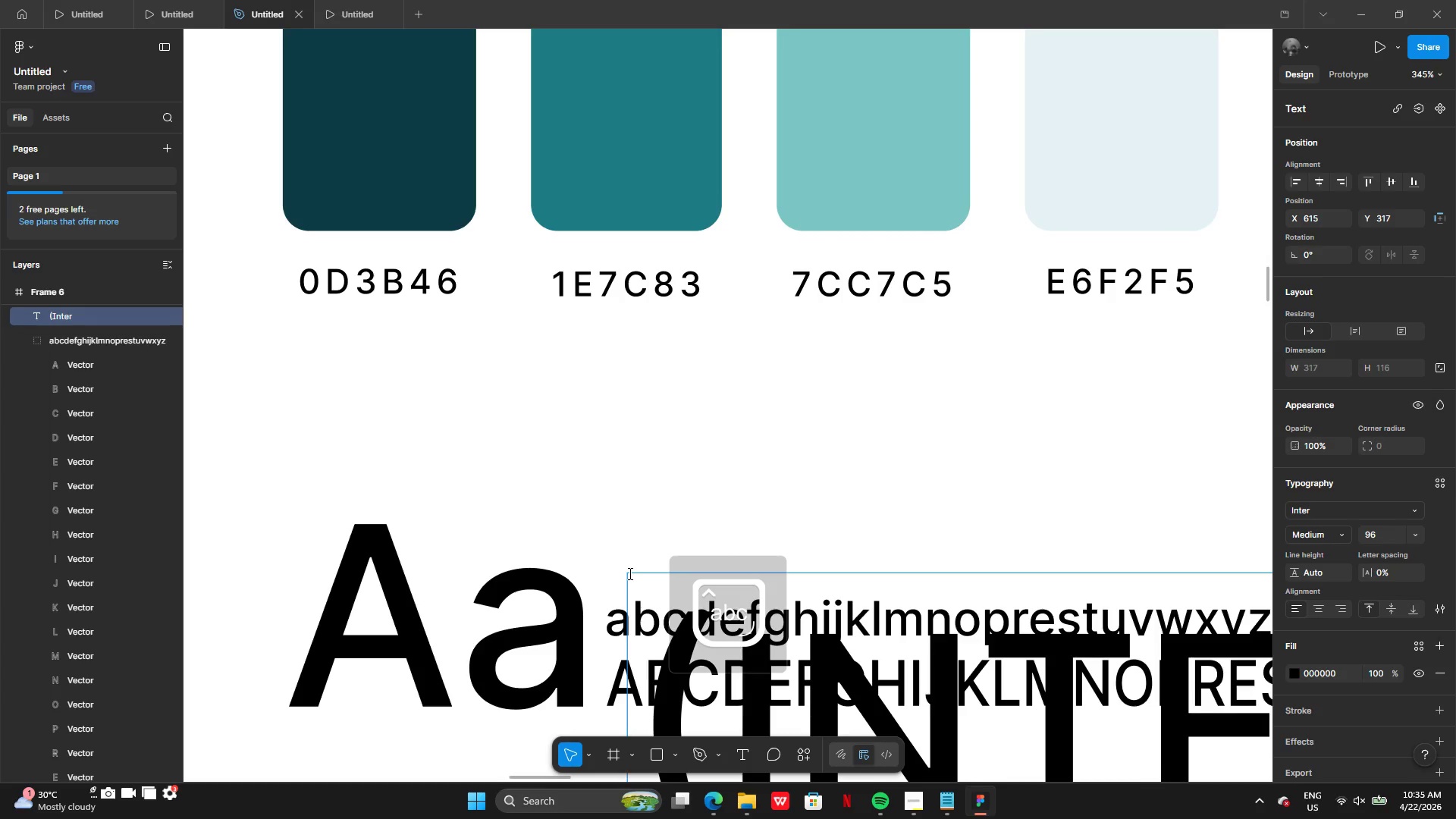 
left_click([790, 604])
 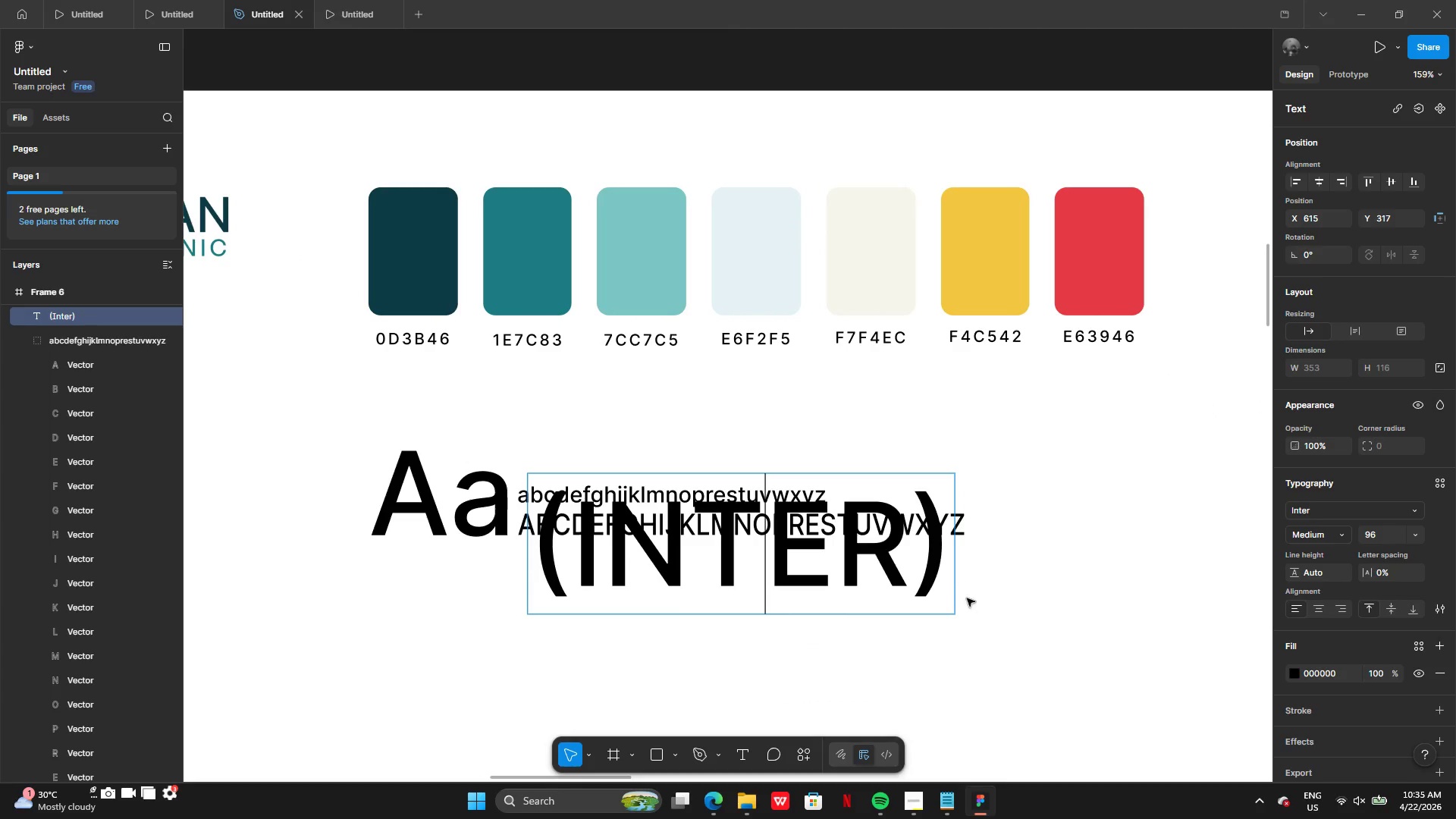 
left_click([946, 610])
 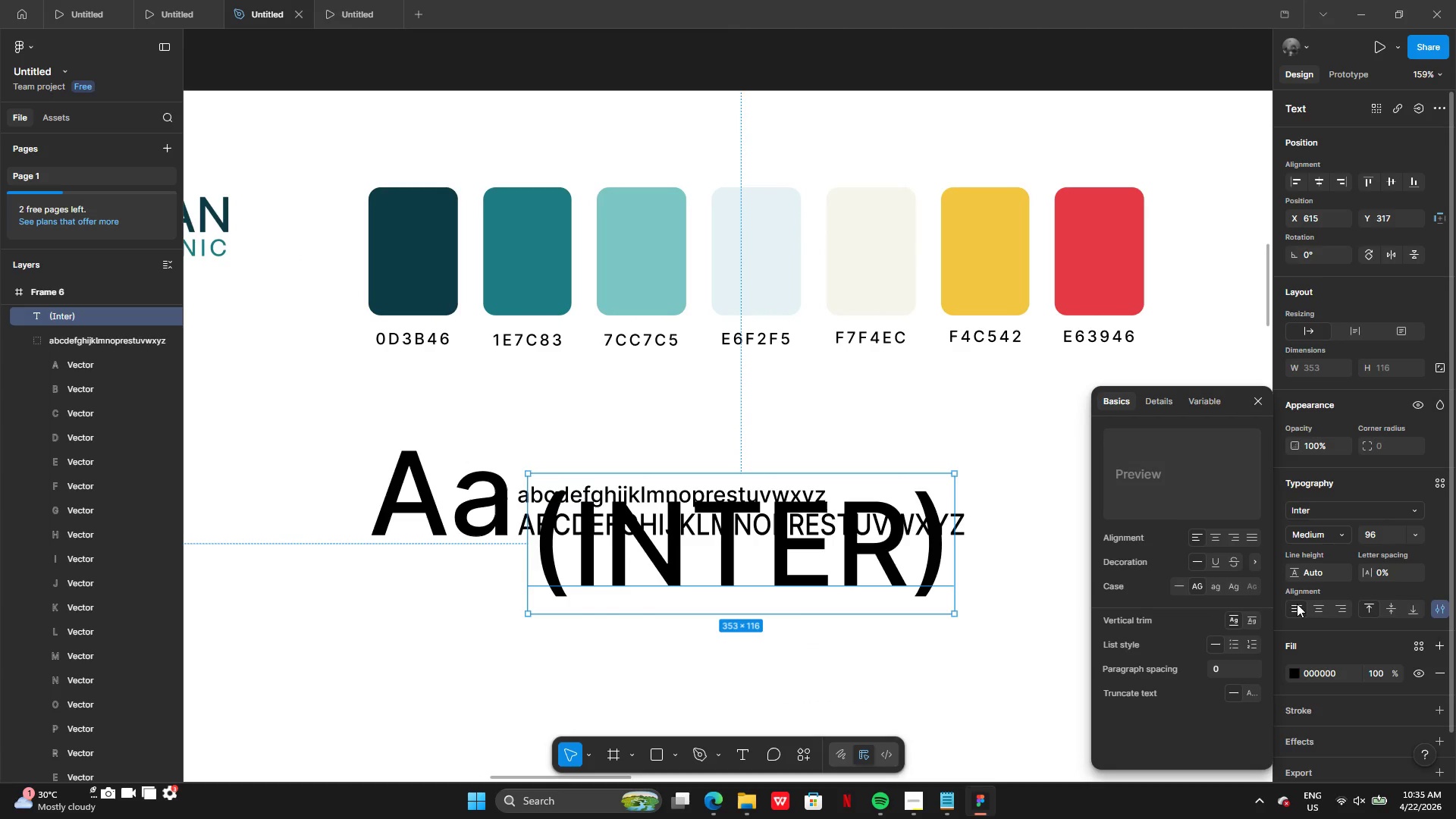 
left_click([1178, 586])
 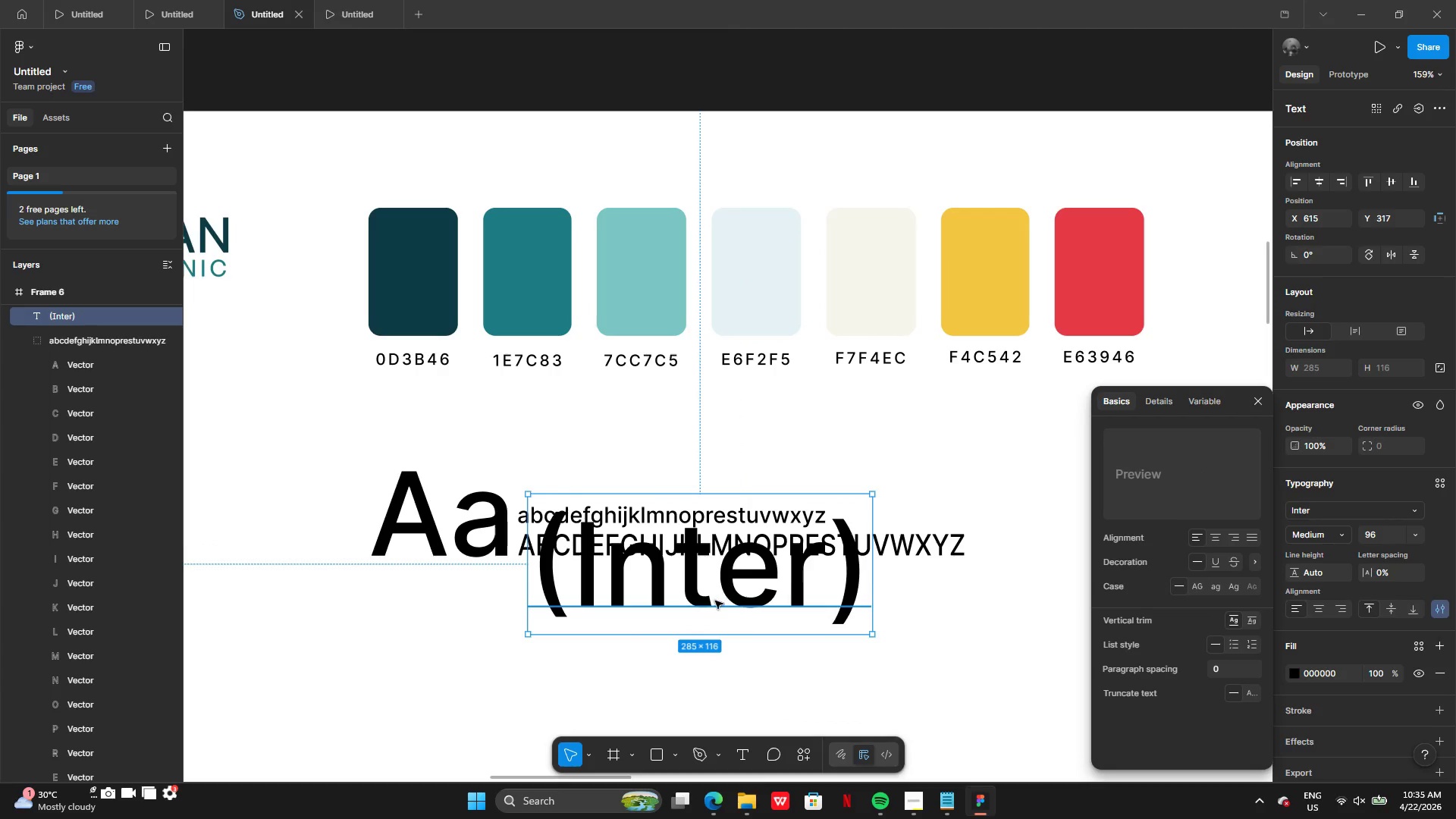 
left_click_drag(start_coordinate=[736, 607], to_coordinate=[723, 500])
 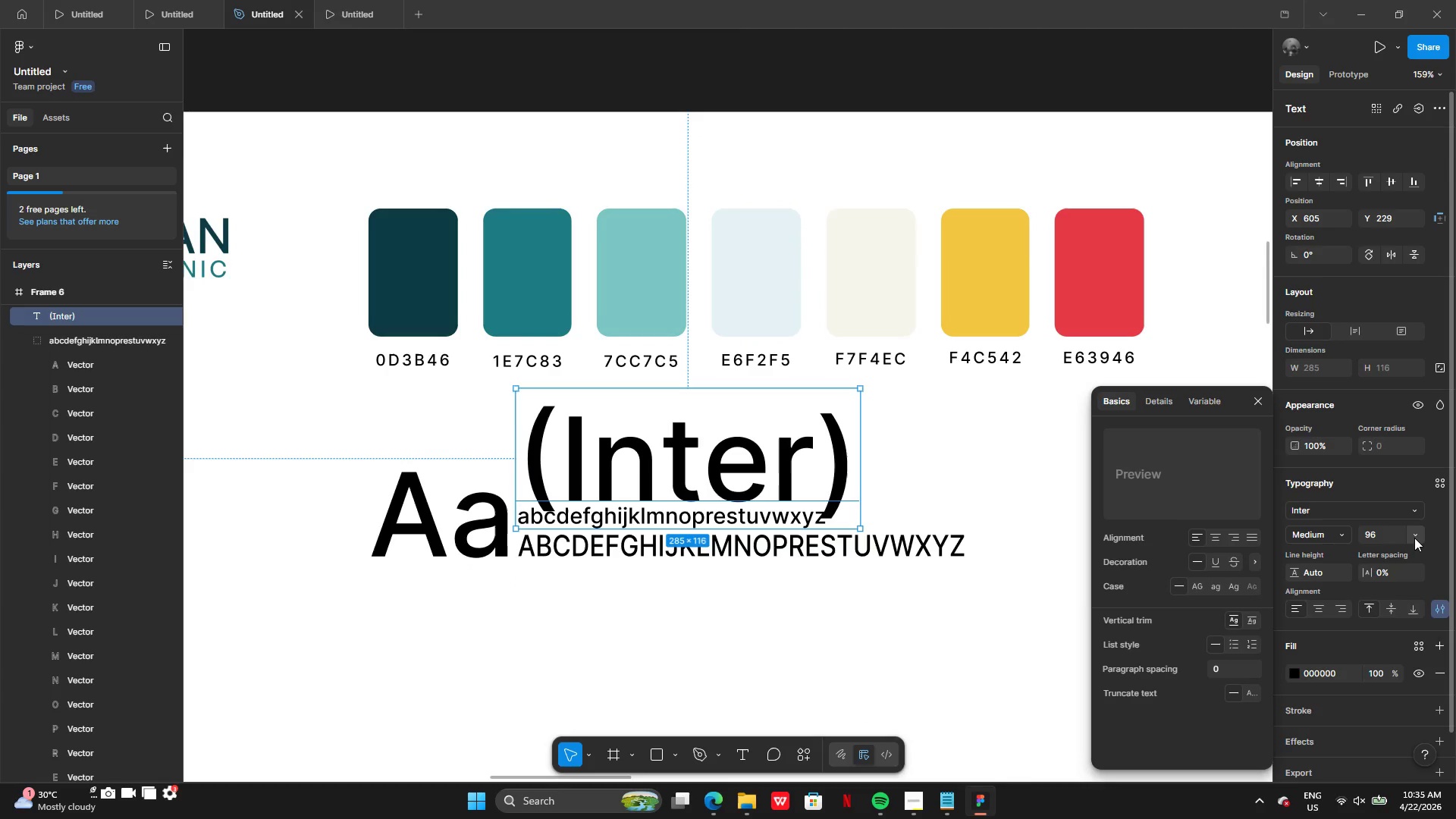 
left_click([1417, 535])
 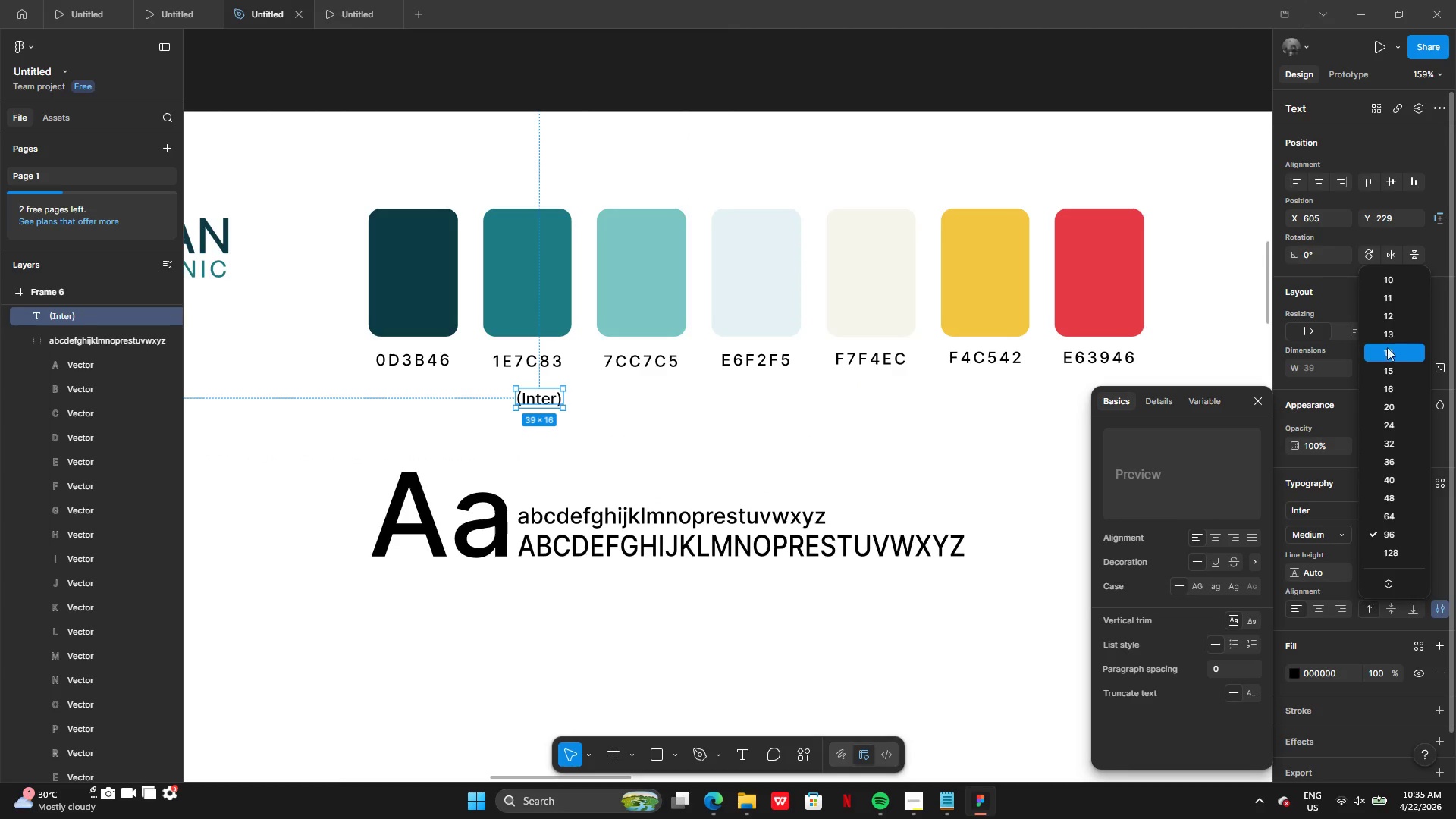 
wait(5.95)
 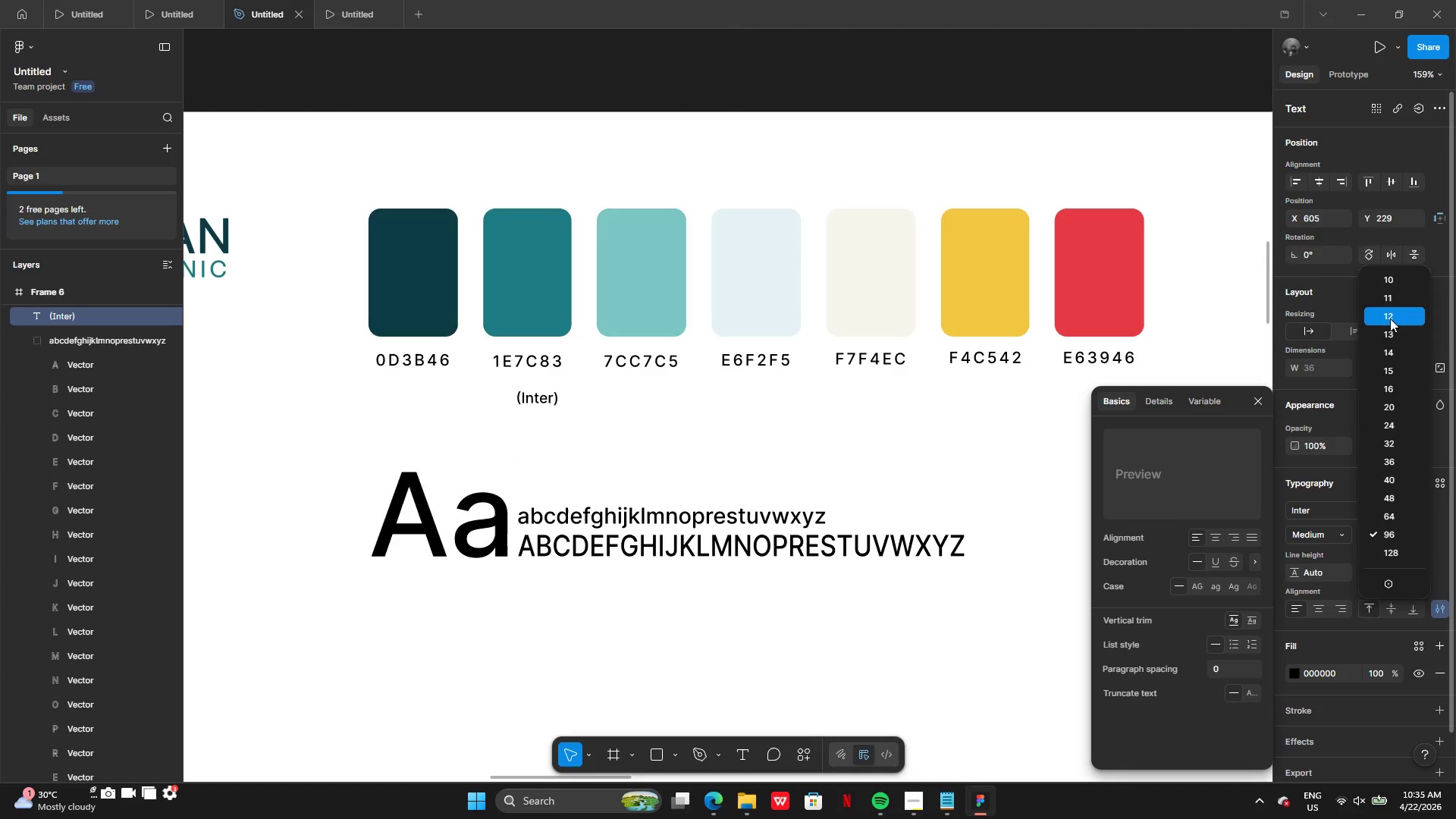 
left_click([1385, 370])
 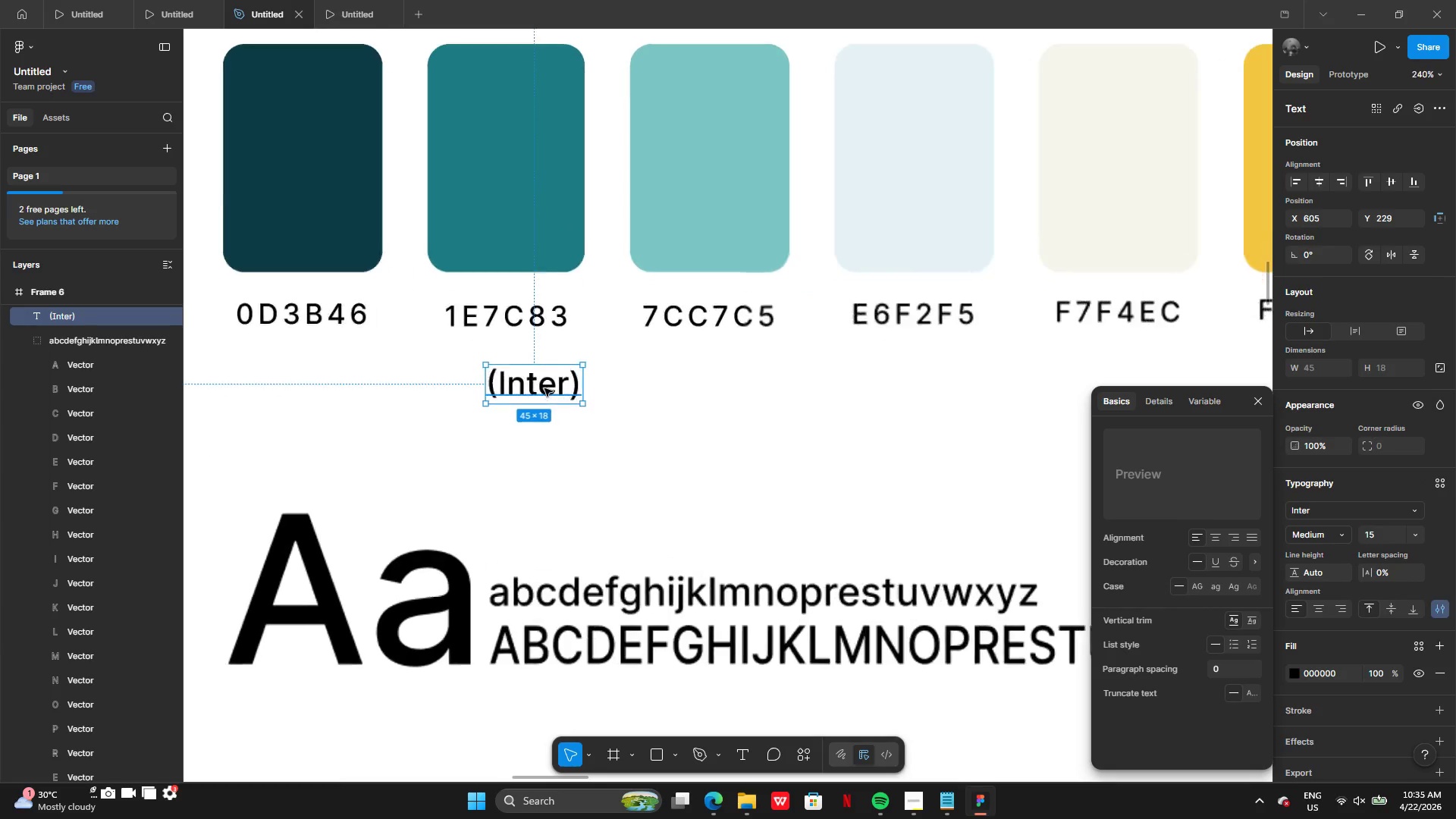 
left_click_drag(start_coordinate=[544, 386], to_coordinate=[544, 571])
 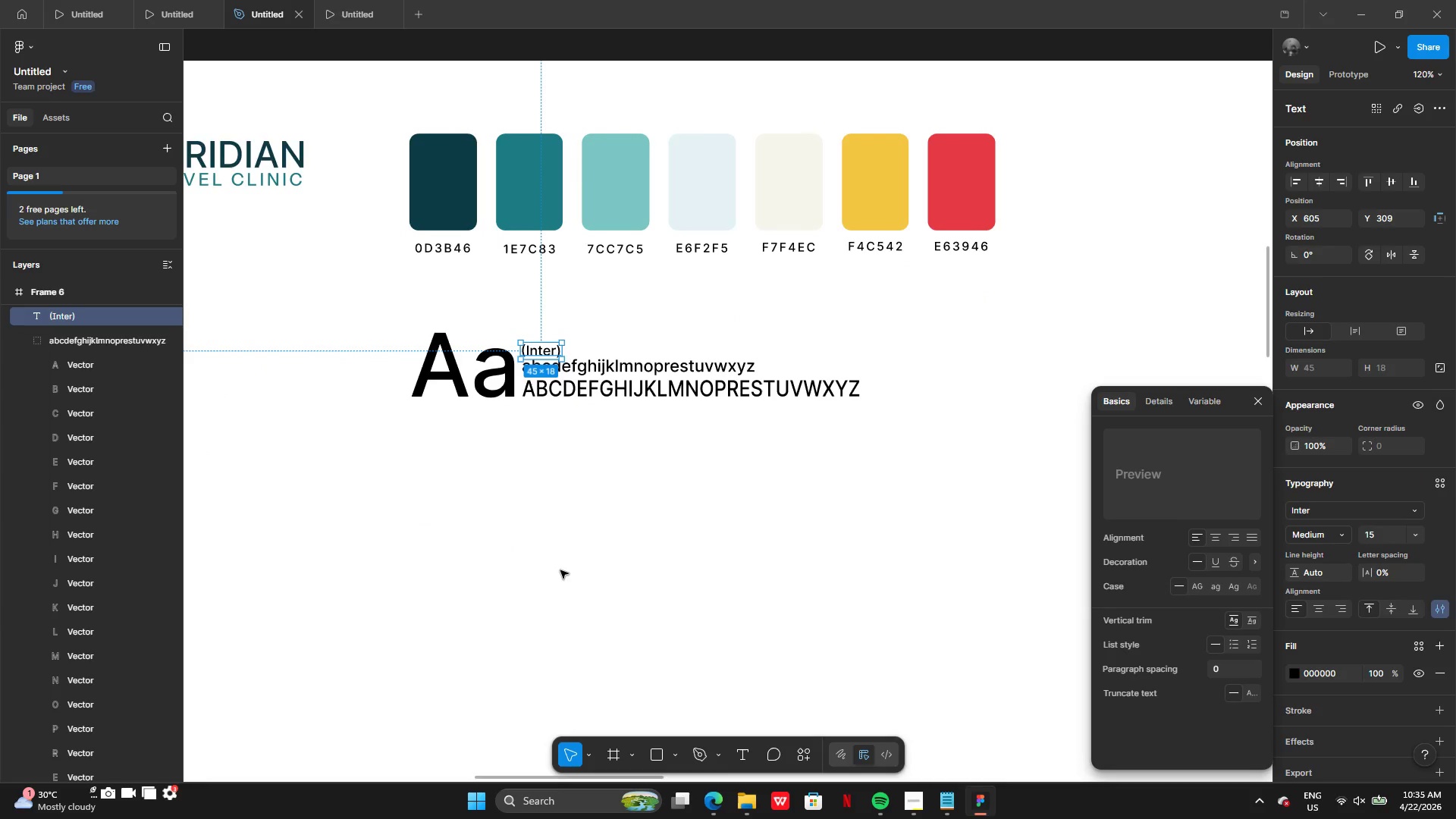 
left_click([560, 570])
 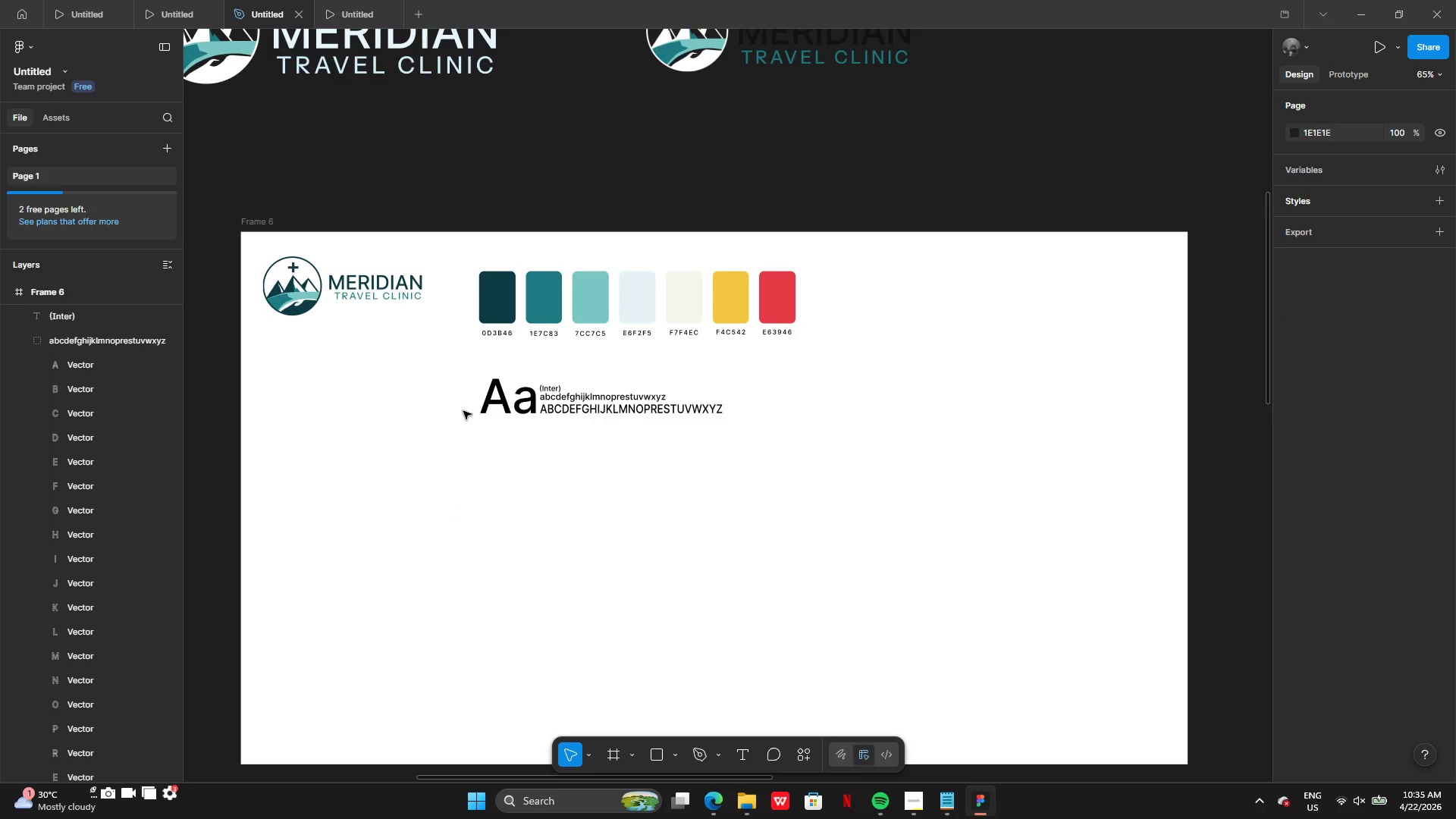 
left_click([658, 394])
 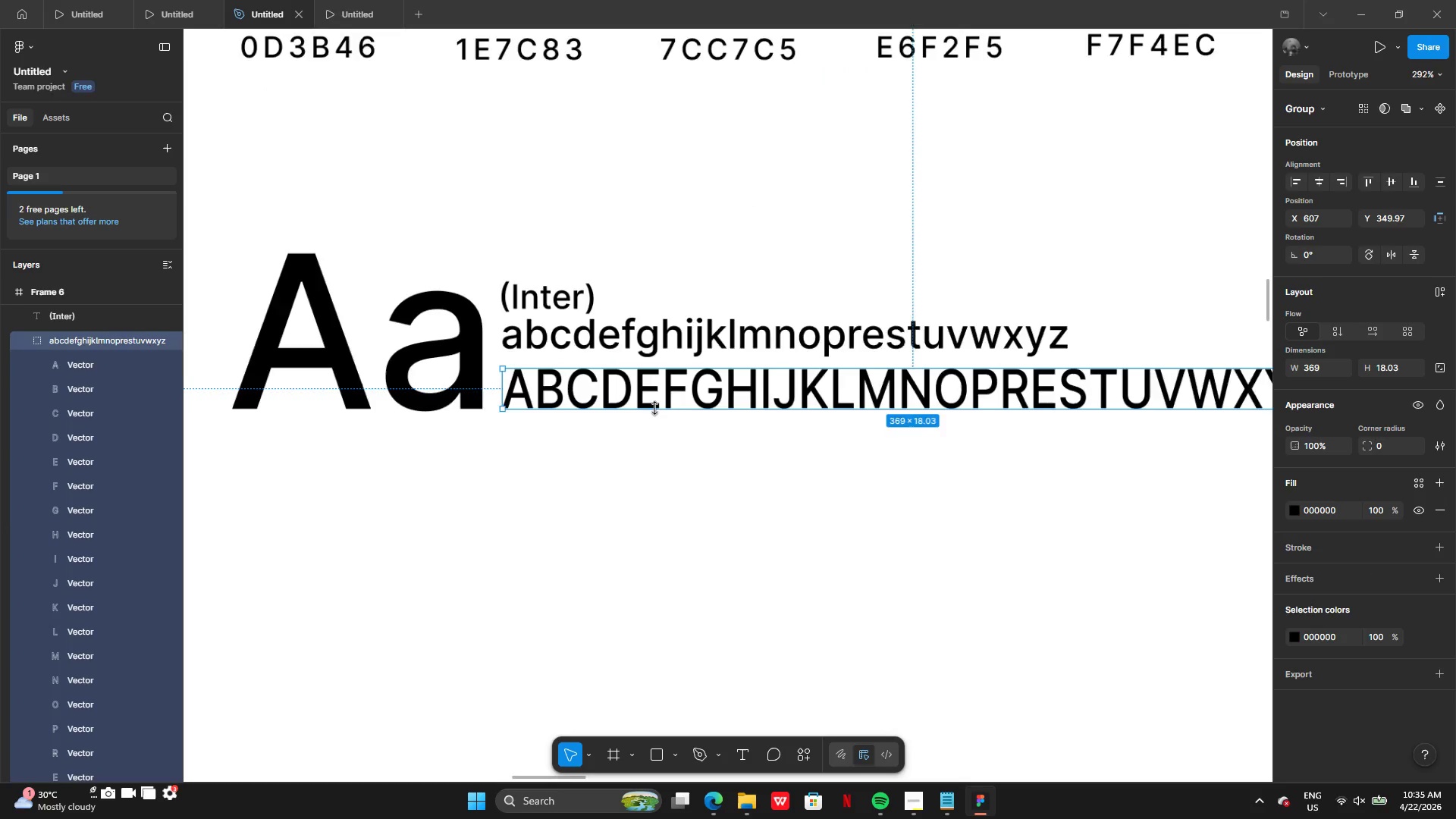 
left_click_drag(start_coordinate=[654, 408], to_coordinate=[654, 397])
 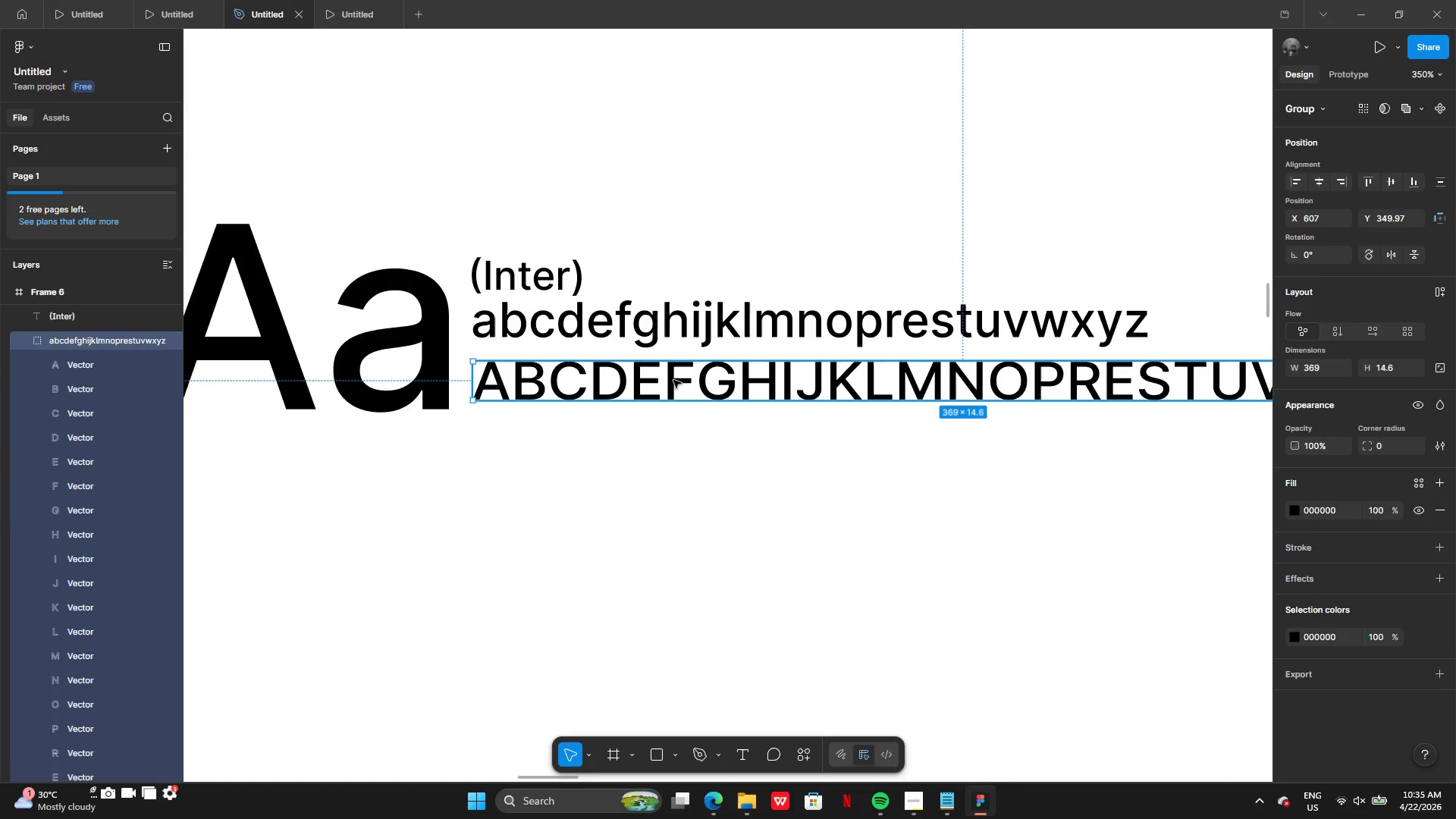 
left_click_drag(start_coordinate=[673, 380], to_coordinate=[670, 391])
 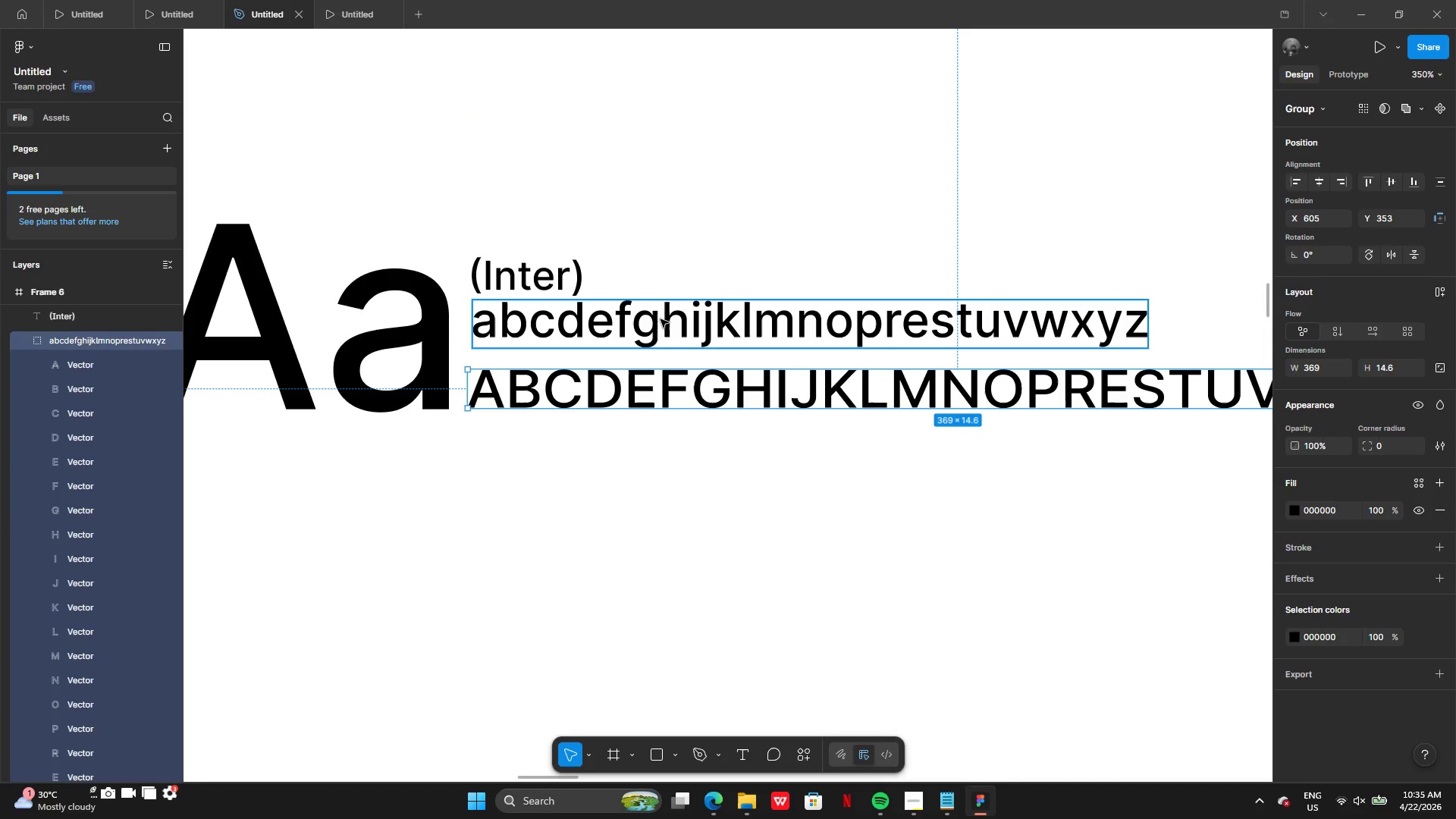 
left_click([661, 319])
 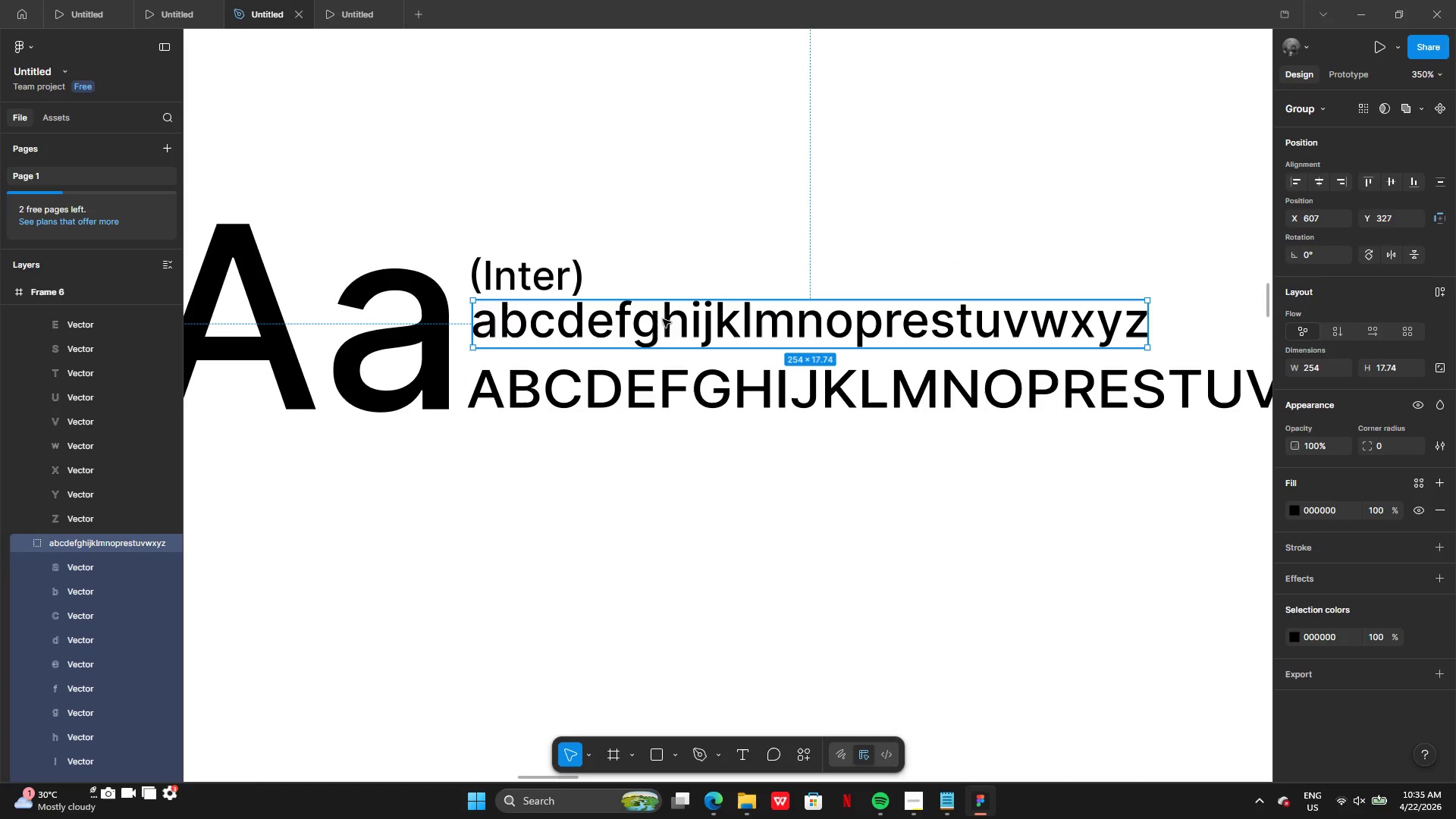 
left_click_drag(start_coordinate=[664, 319], to_coordinate=[664, 331])
 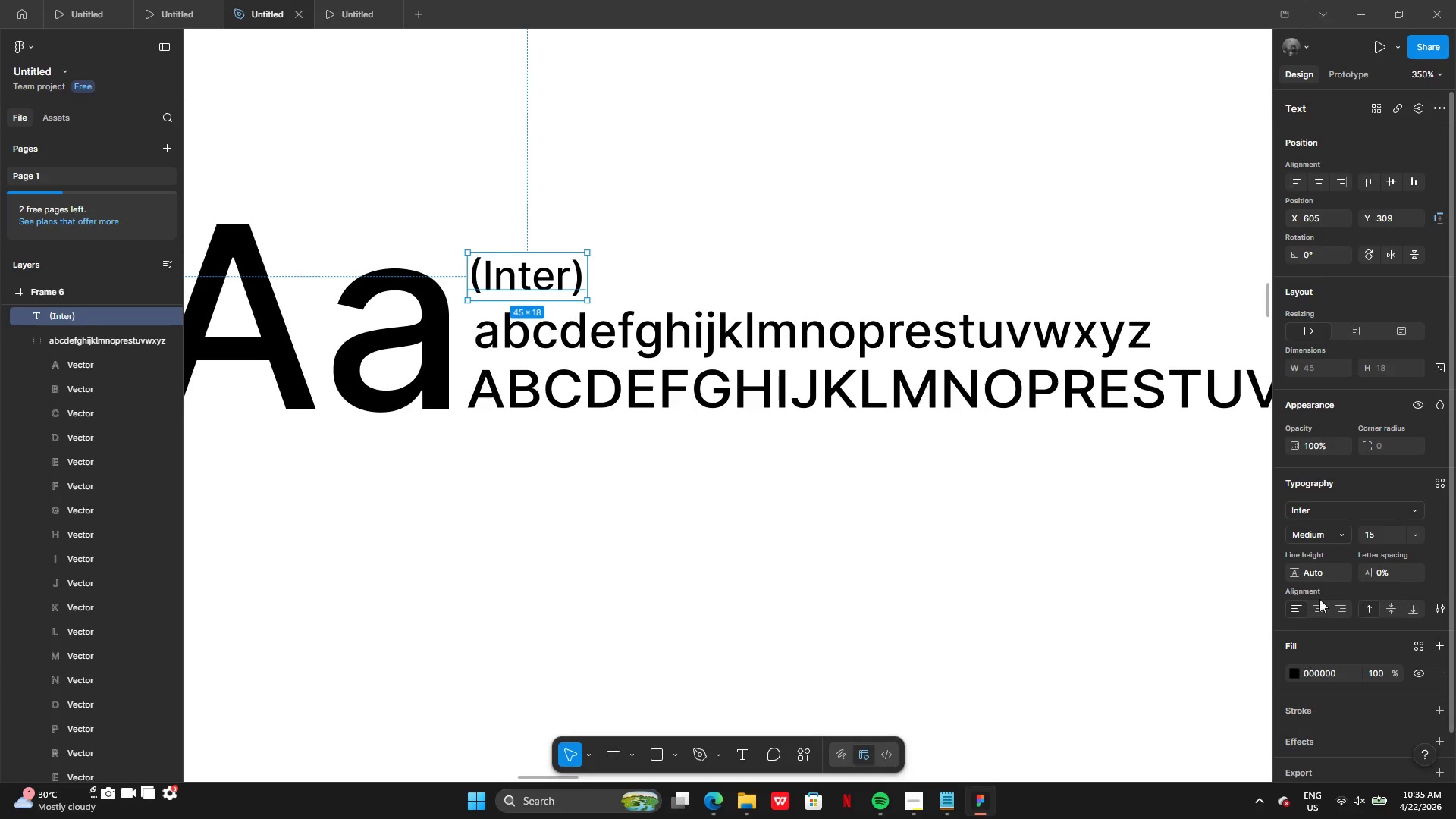 
left_click([1310, 529])
 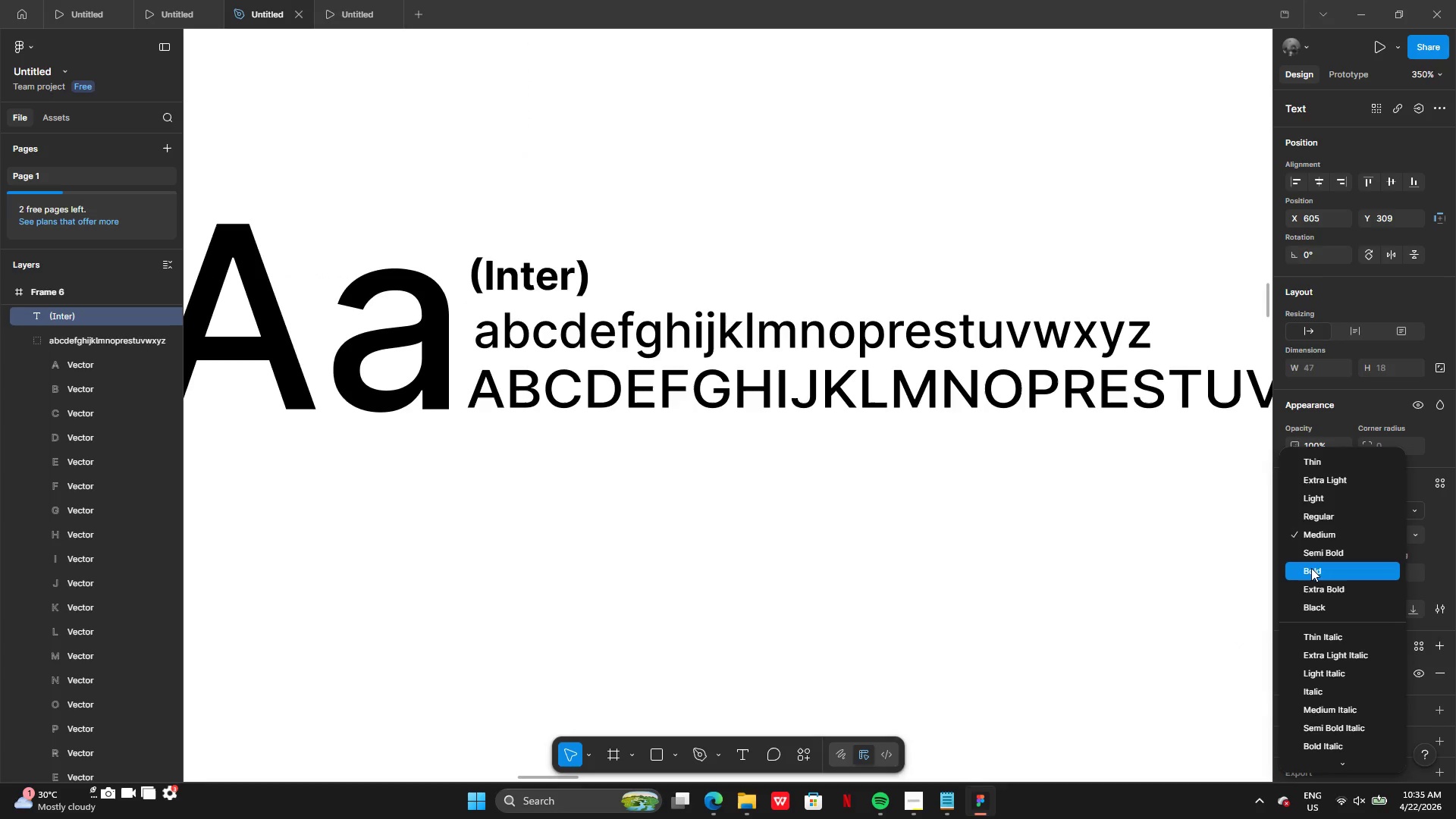 
left_click([1311, 568])
 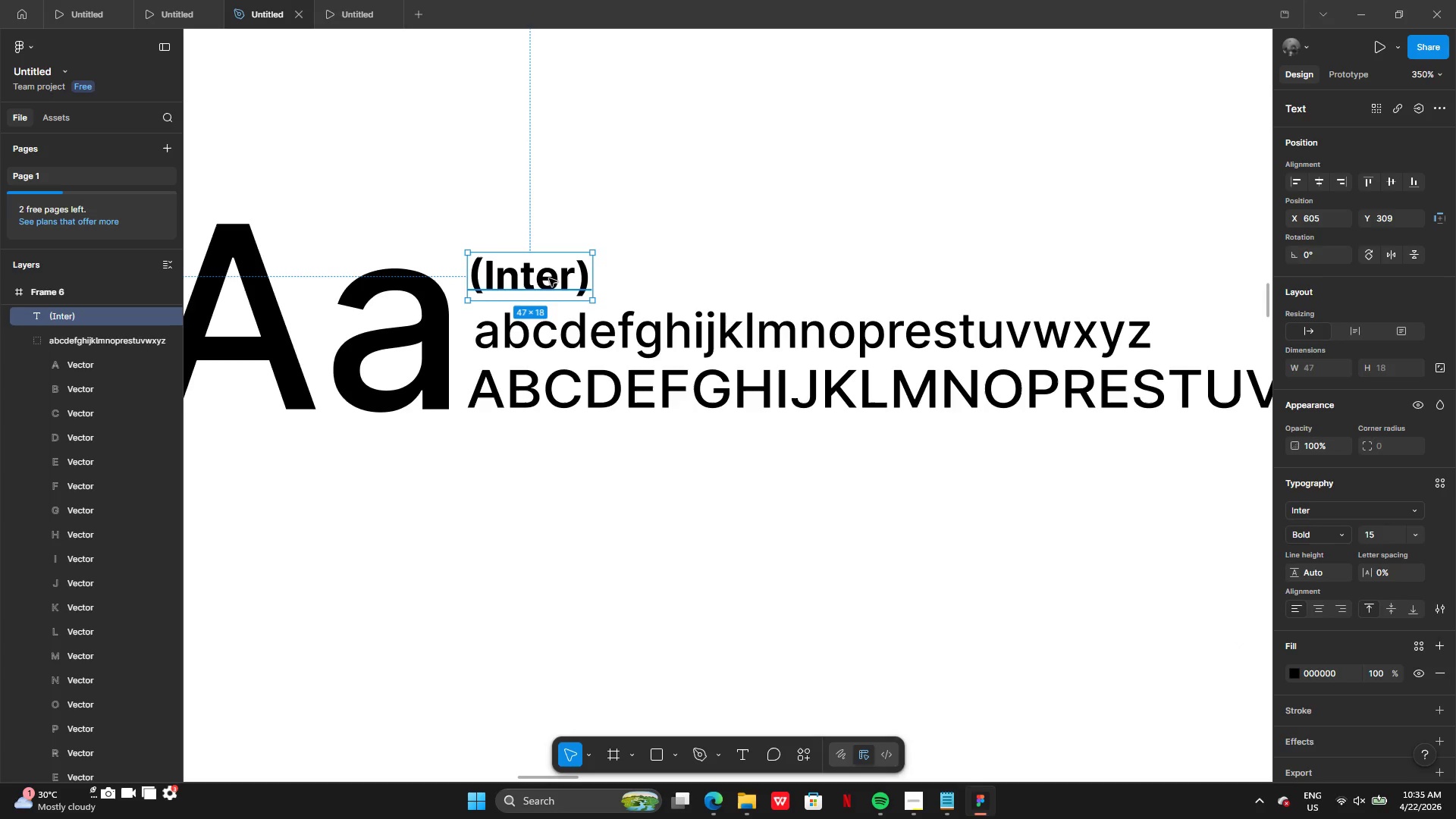 
left_click_drag(start_coordinate=[542, 278], to_coordinate=[547, 283])
 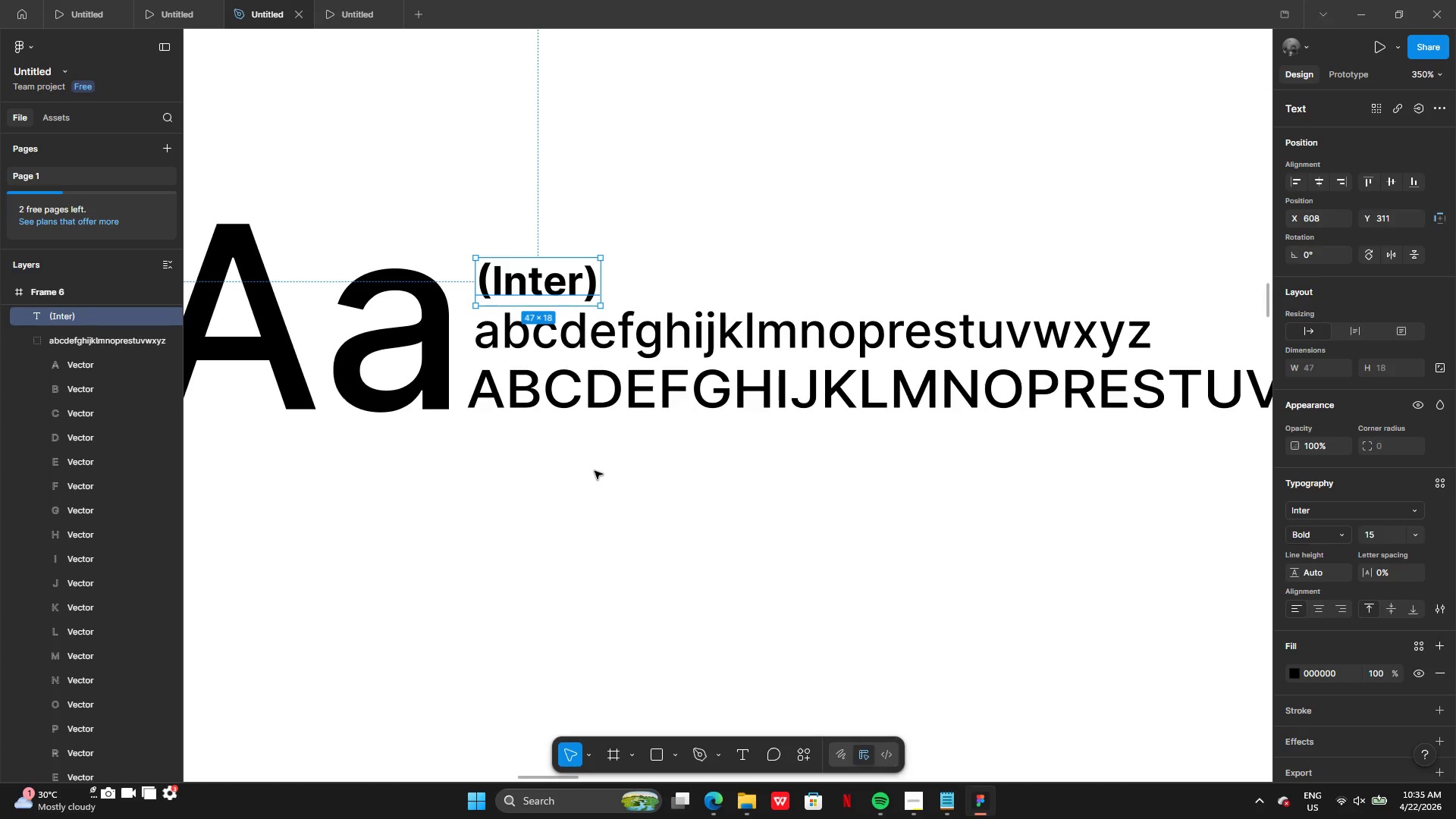 
left_click([595, 472])
 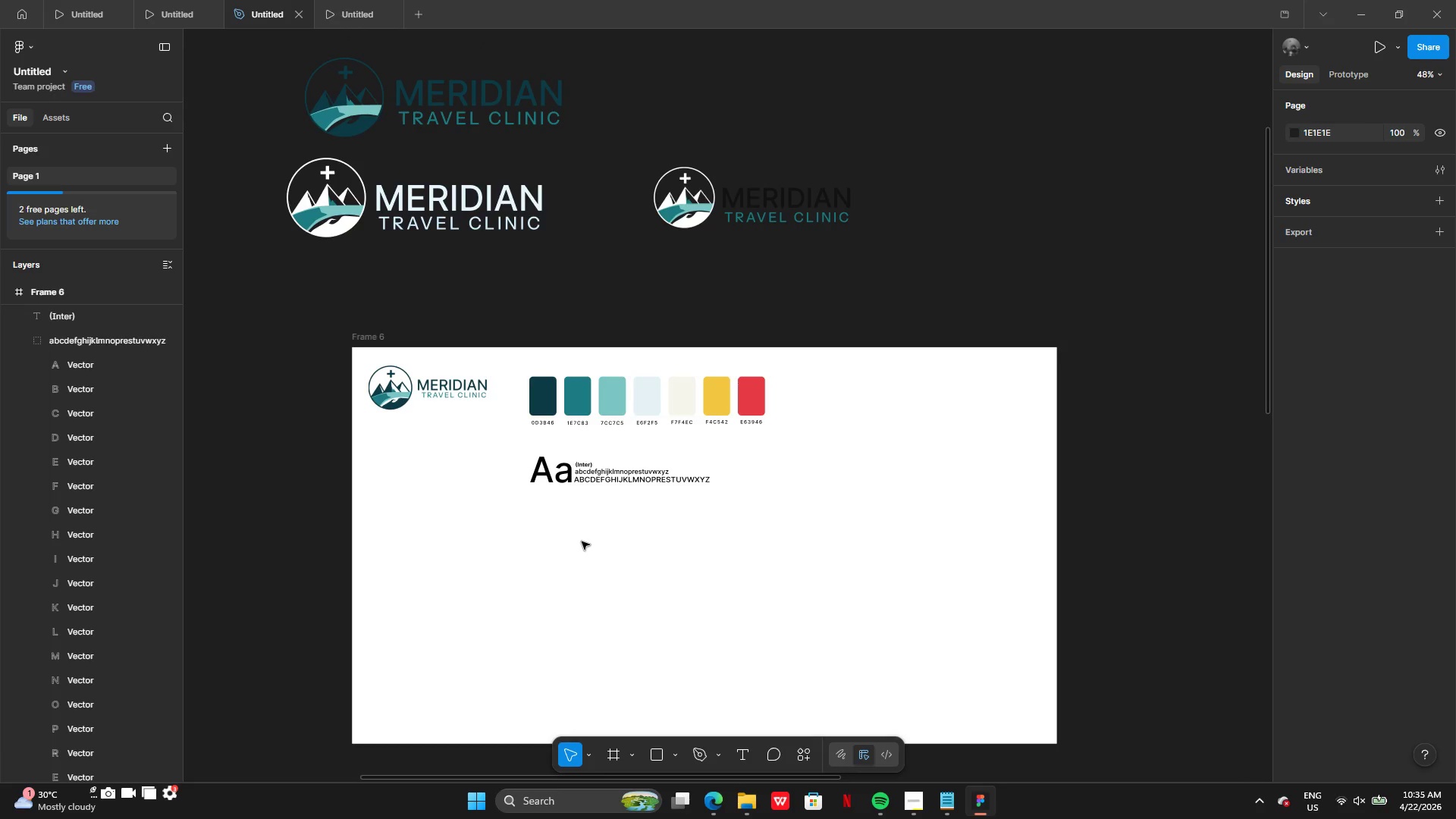 
wait(9.58)
 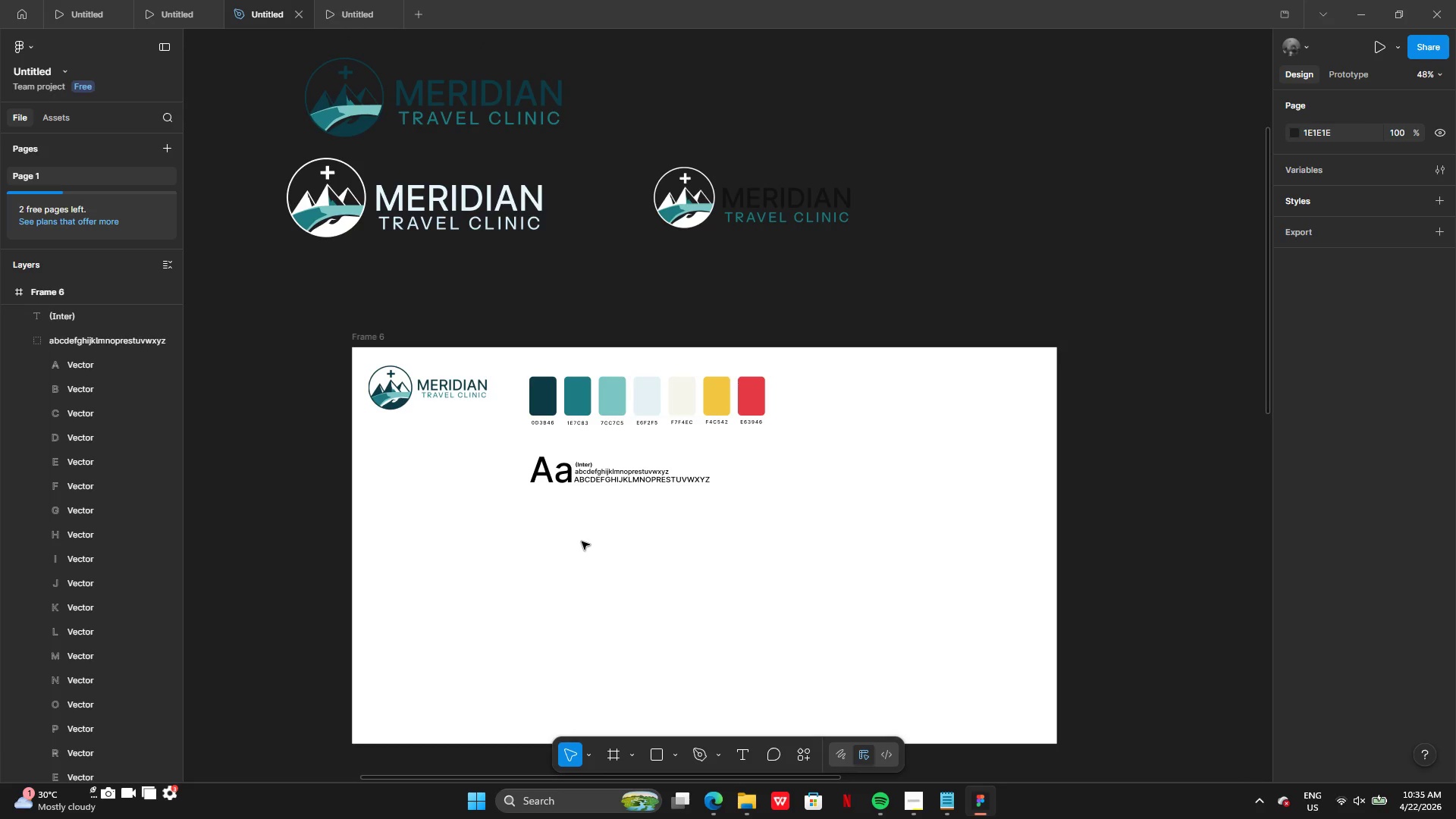 
left_click([485, 357])
 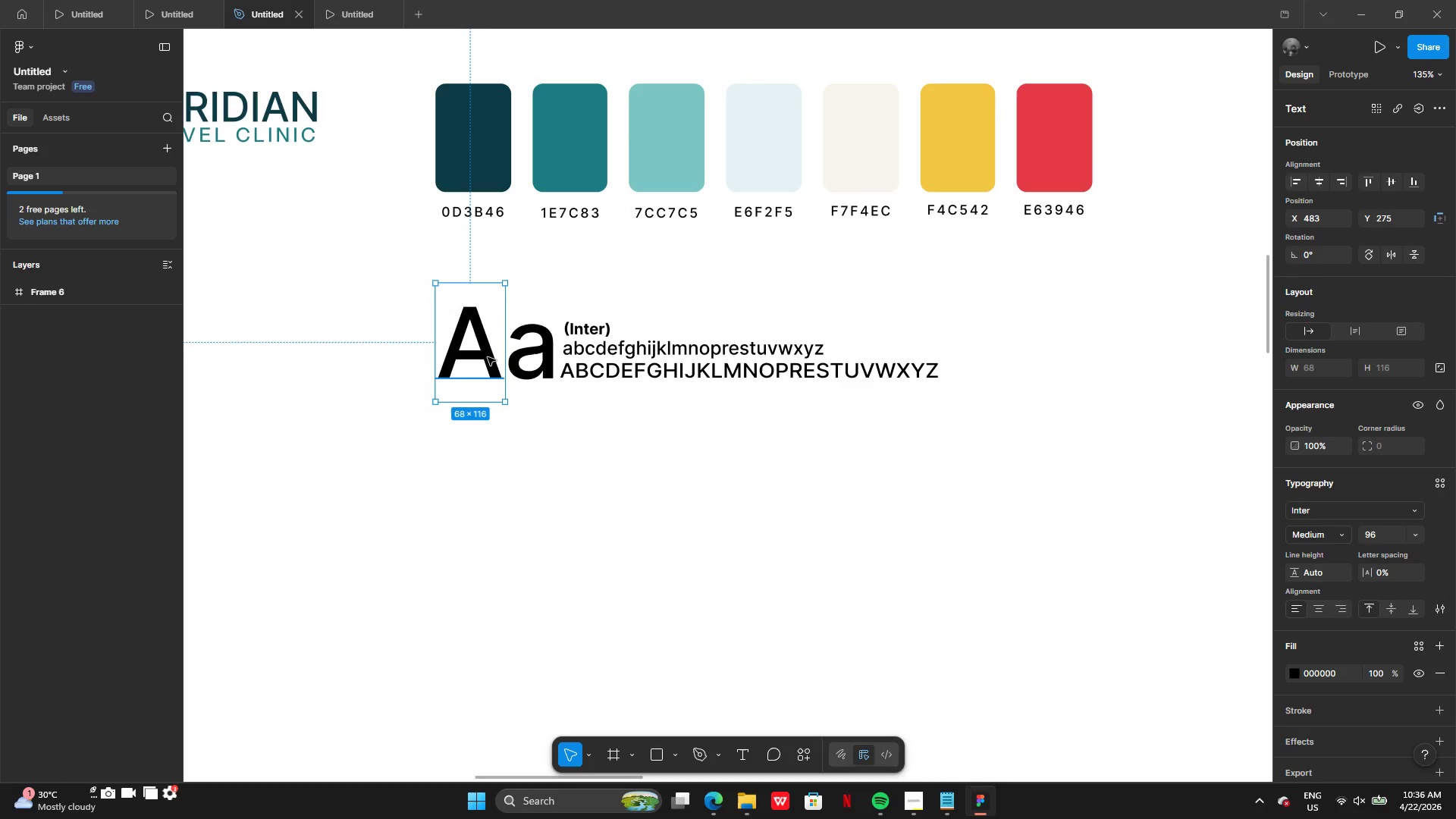 
hold_key(key=ShiftLeft, duration=0.34)
 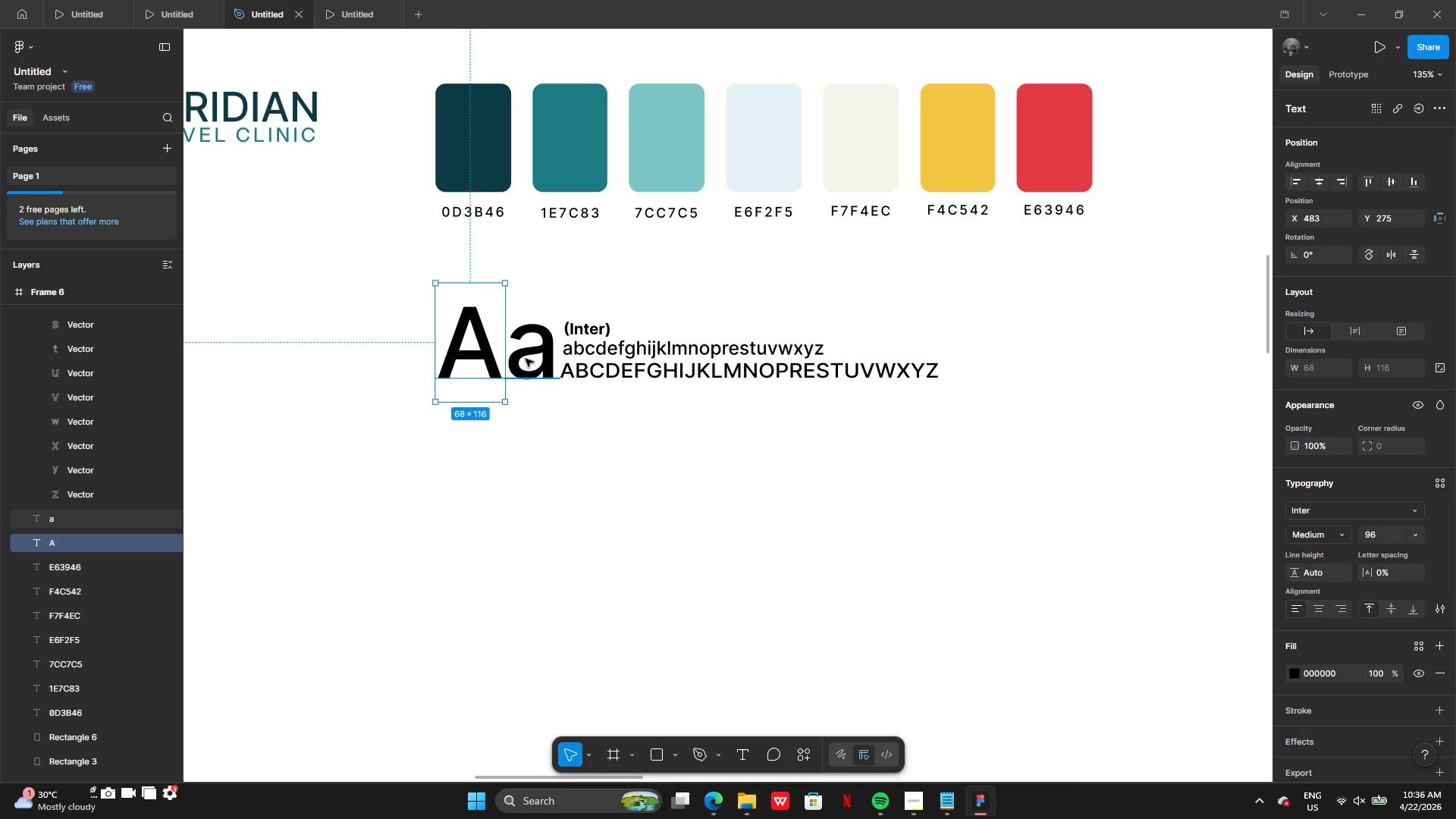 
hold_key(key=CapsLock, duration=0.56)
 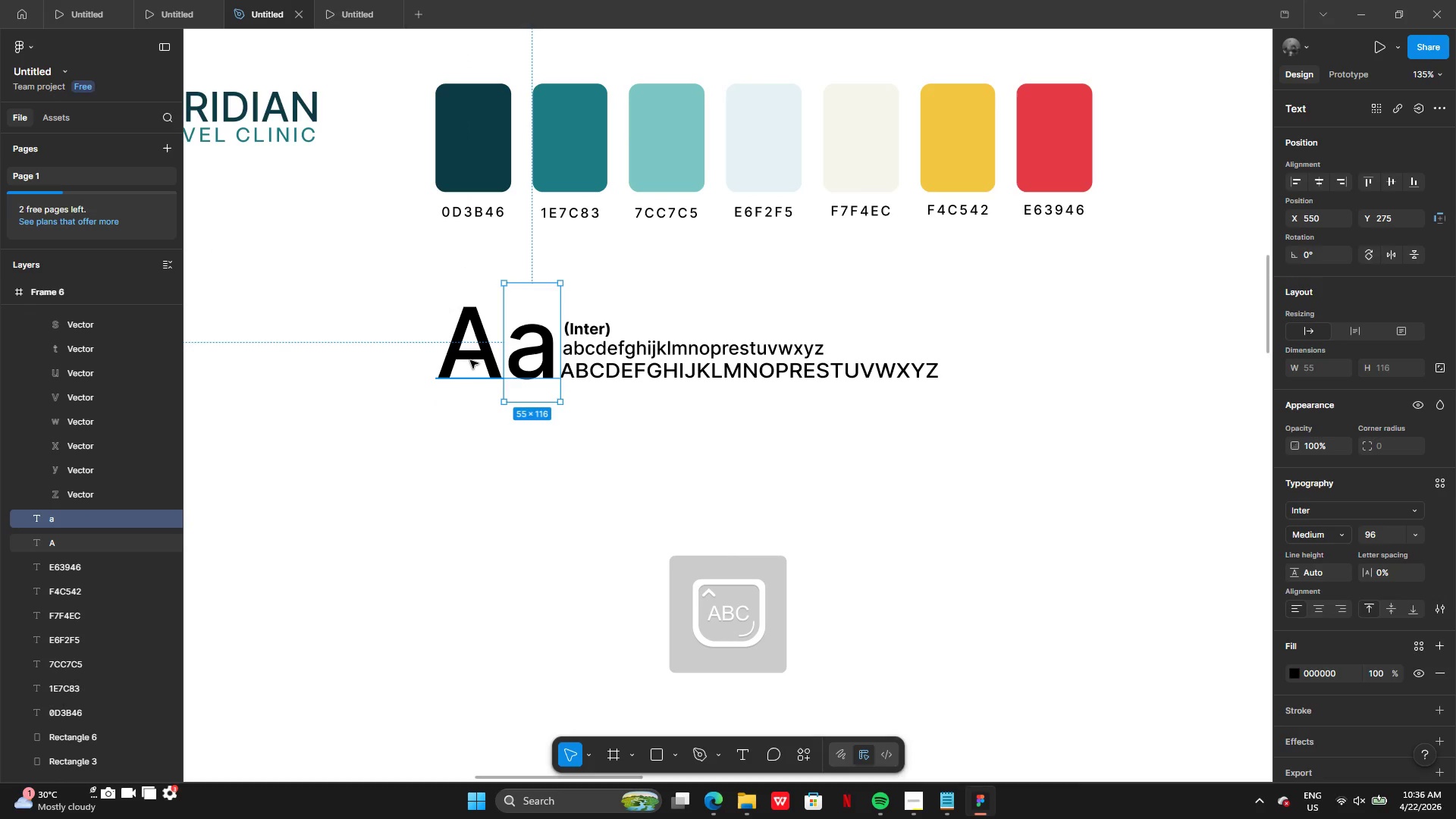 
left_click([526, 359])
 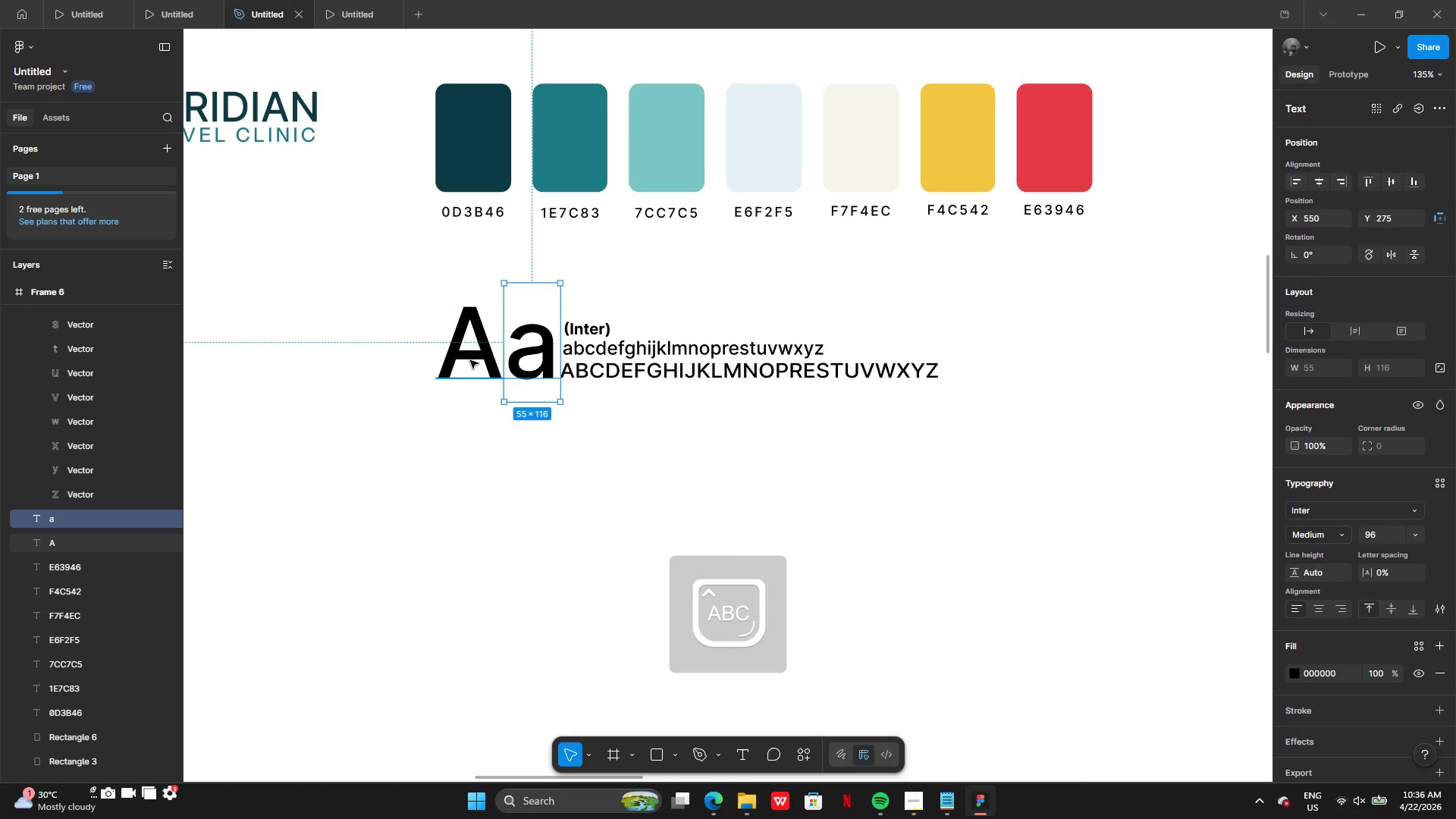 
key(CapsLock)
 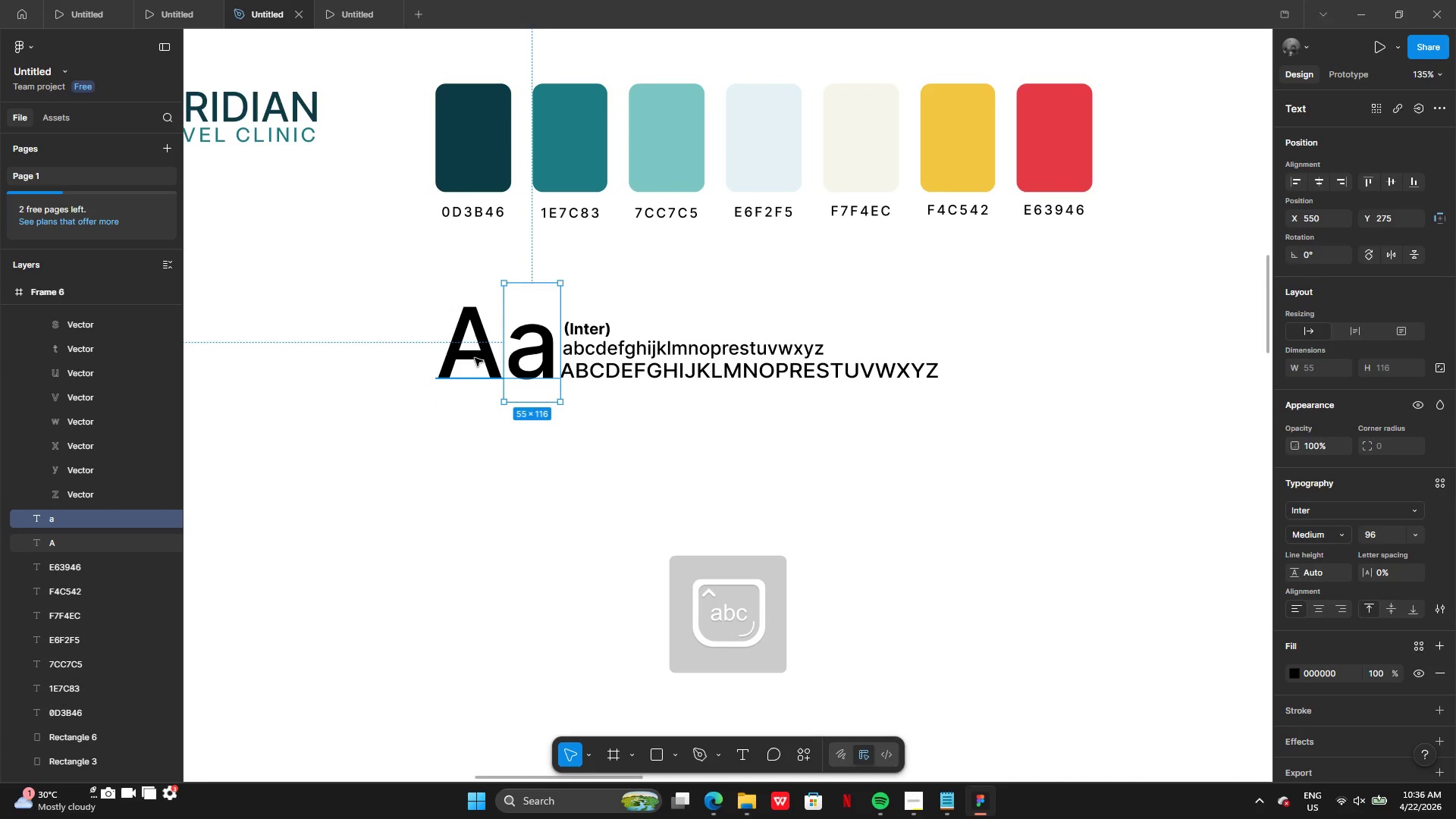 
hold_key(key=ShiftLeft, duration=0.53)
left_click([475, 358])
 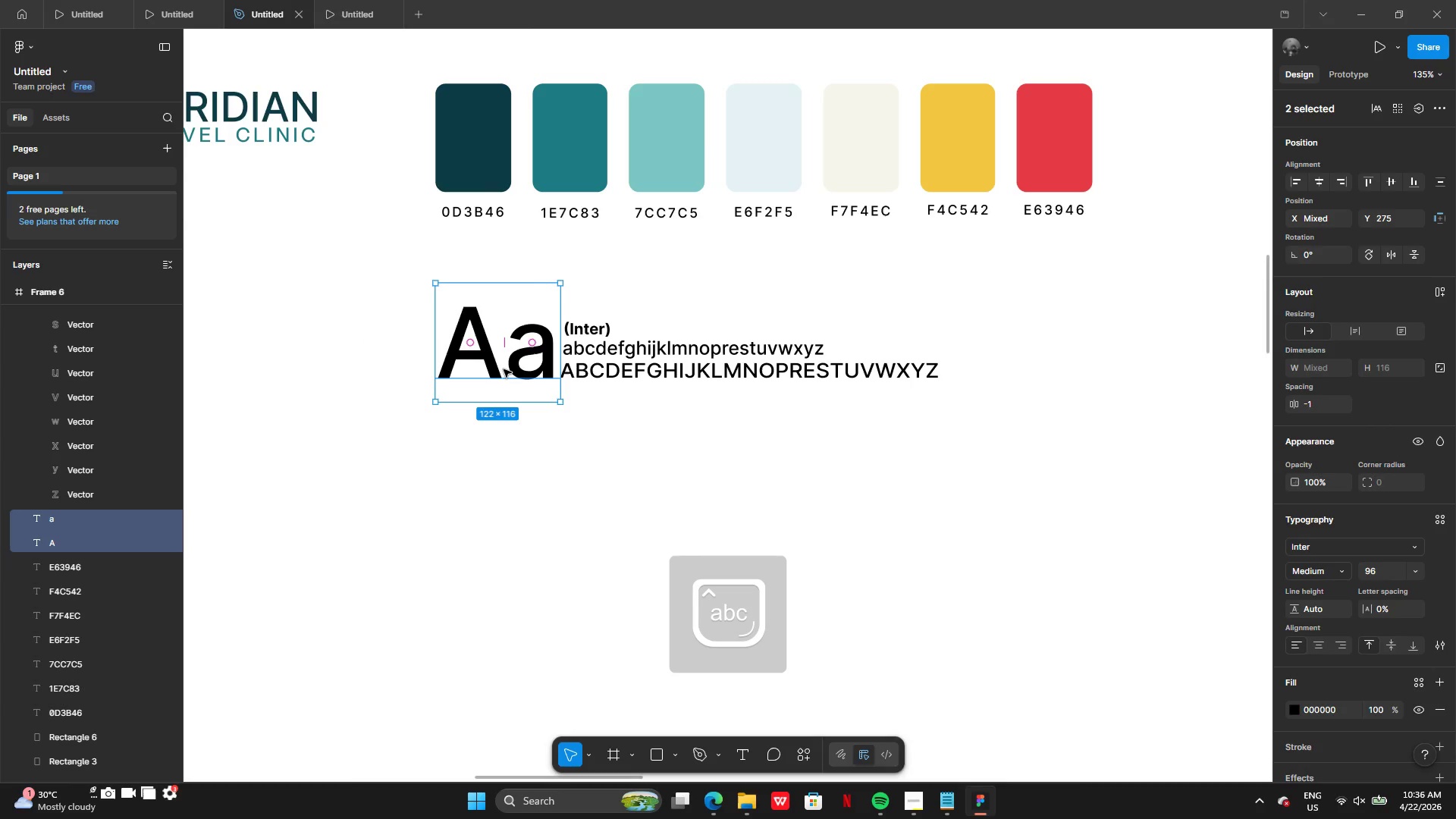 
hold_key(key=AltLeft, duration=0.39)
left_click_drag(start_coordinate=[504, 362], to_coordinate=[500, 456])
 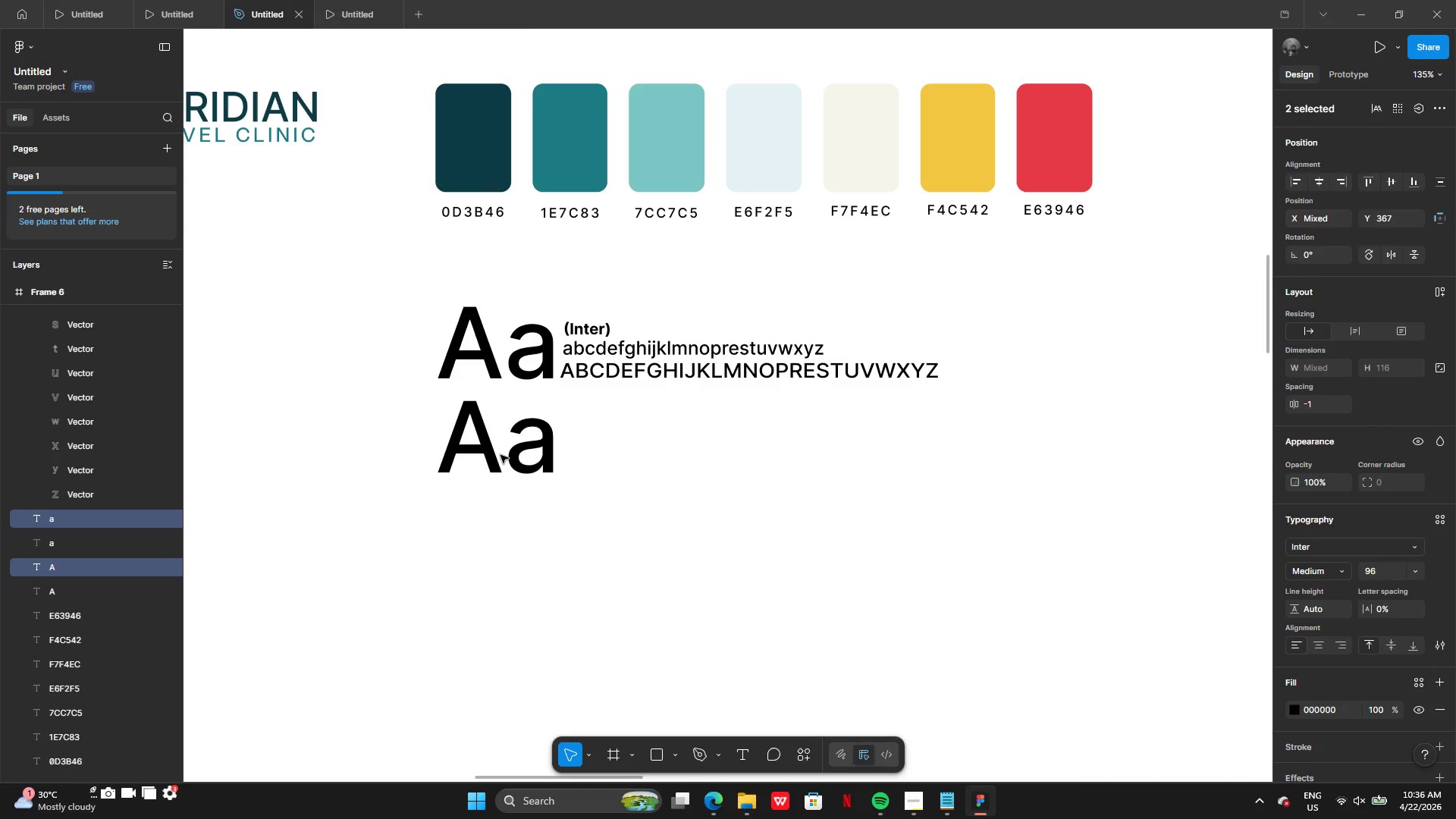 
left_click_drag(start_coordinate=[500, 454], to_coordinate=[500, 463])
 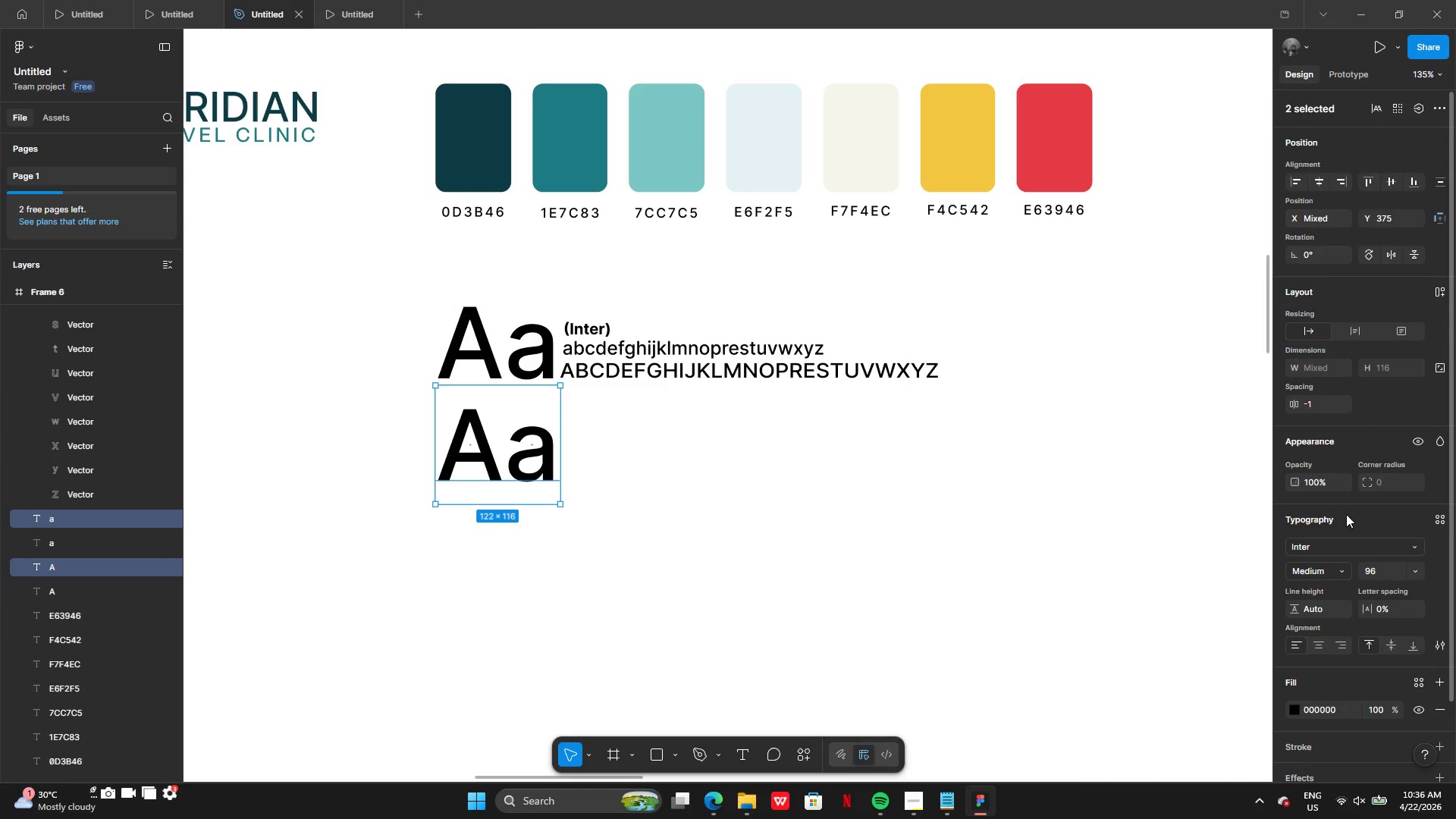 
left_click([1323, 542])
 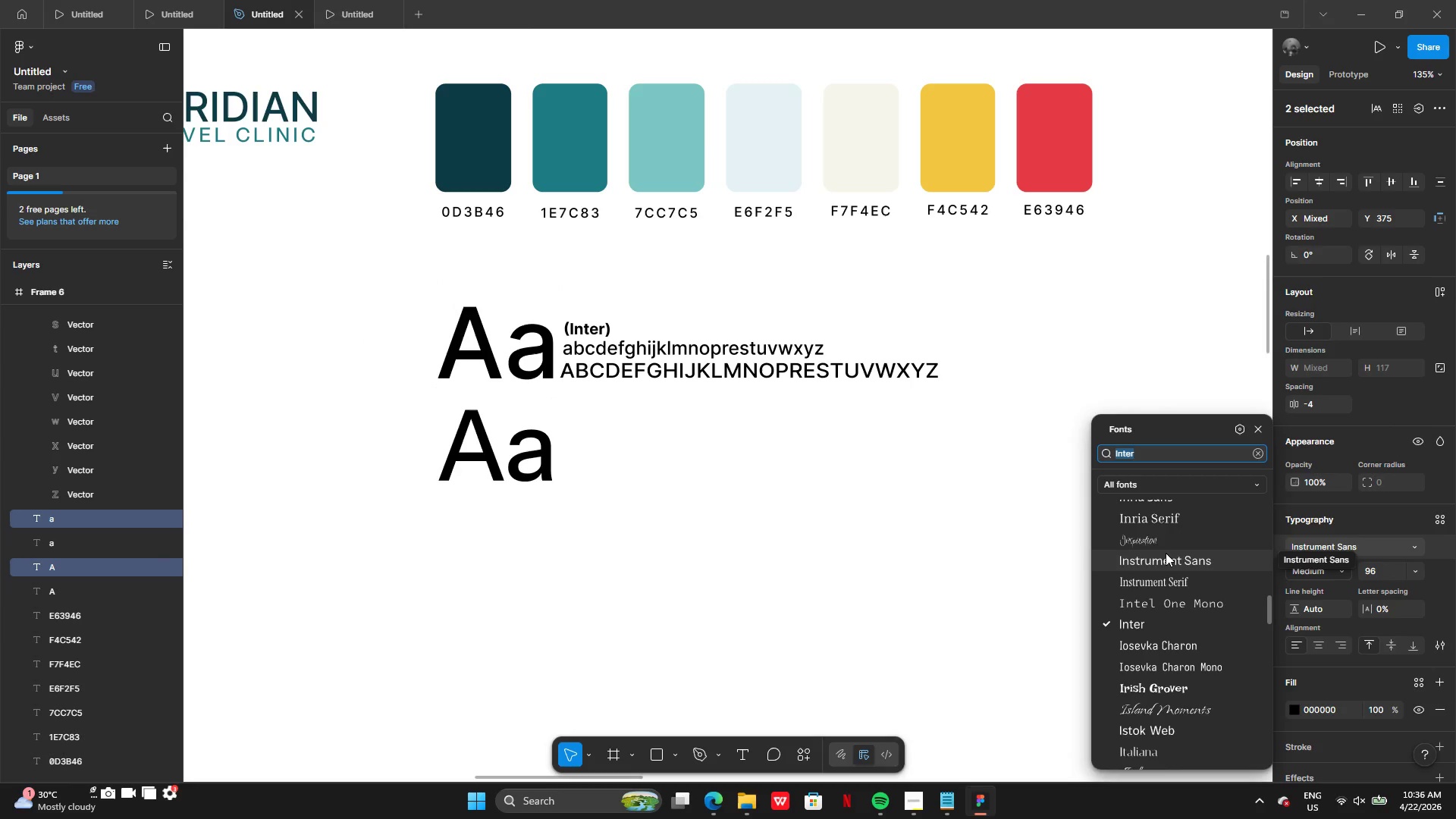 
left_click([1166, 553])
 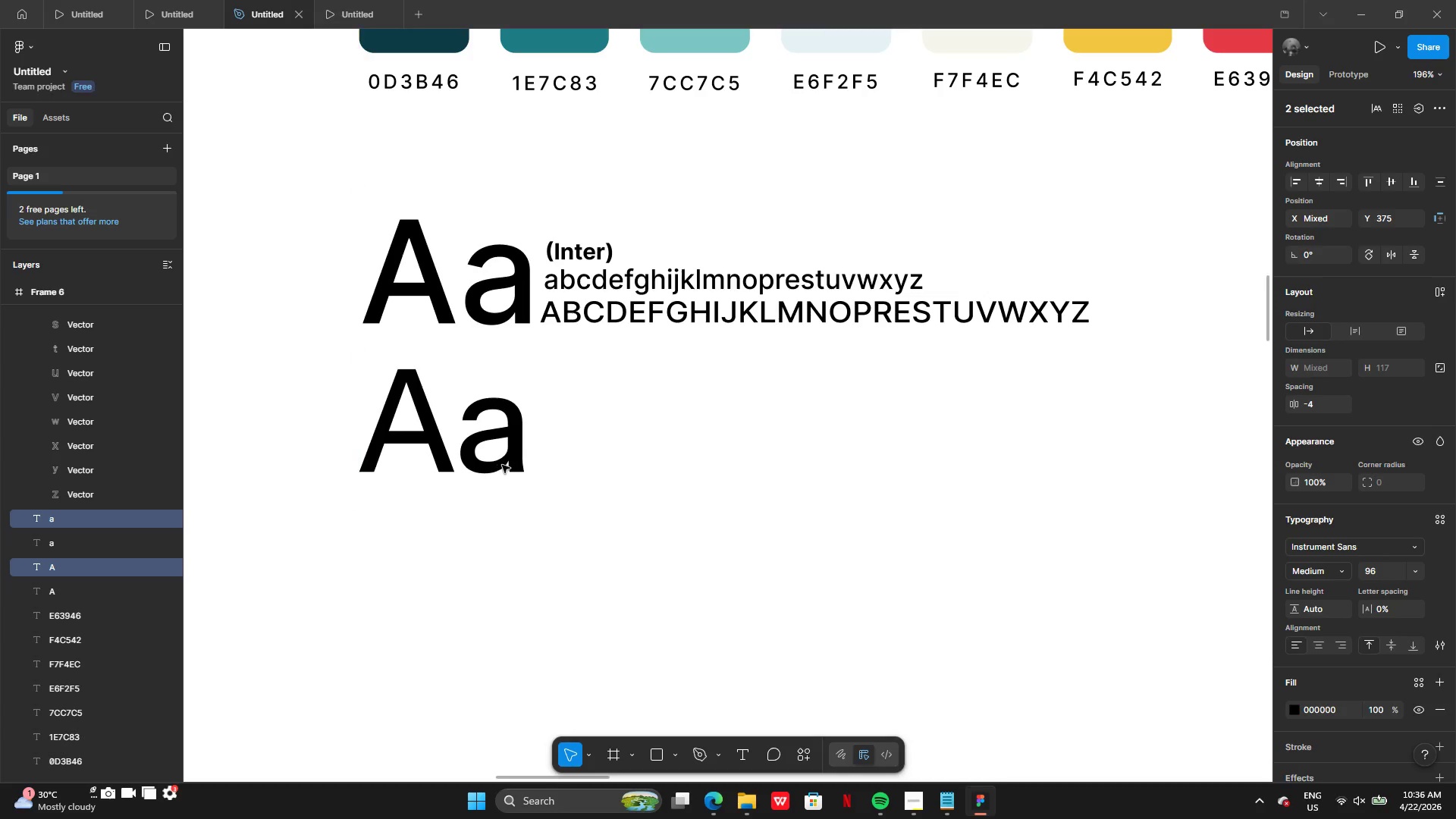 
wait(6.22)
 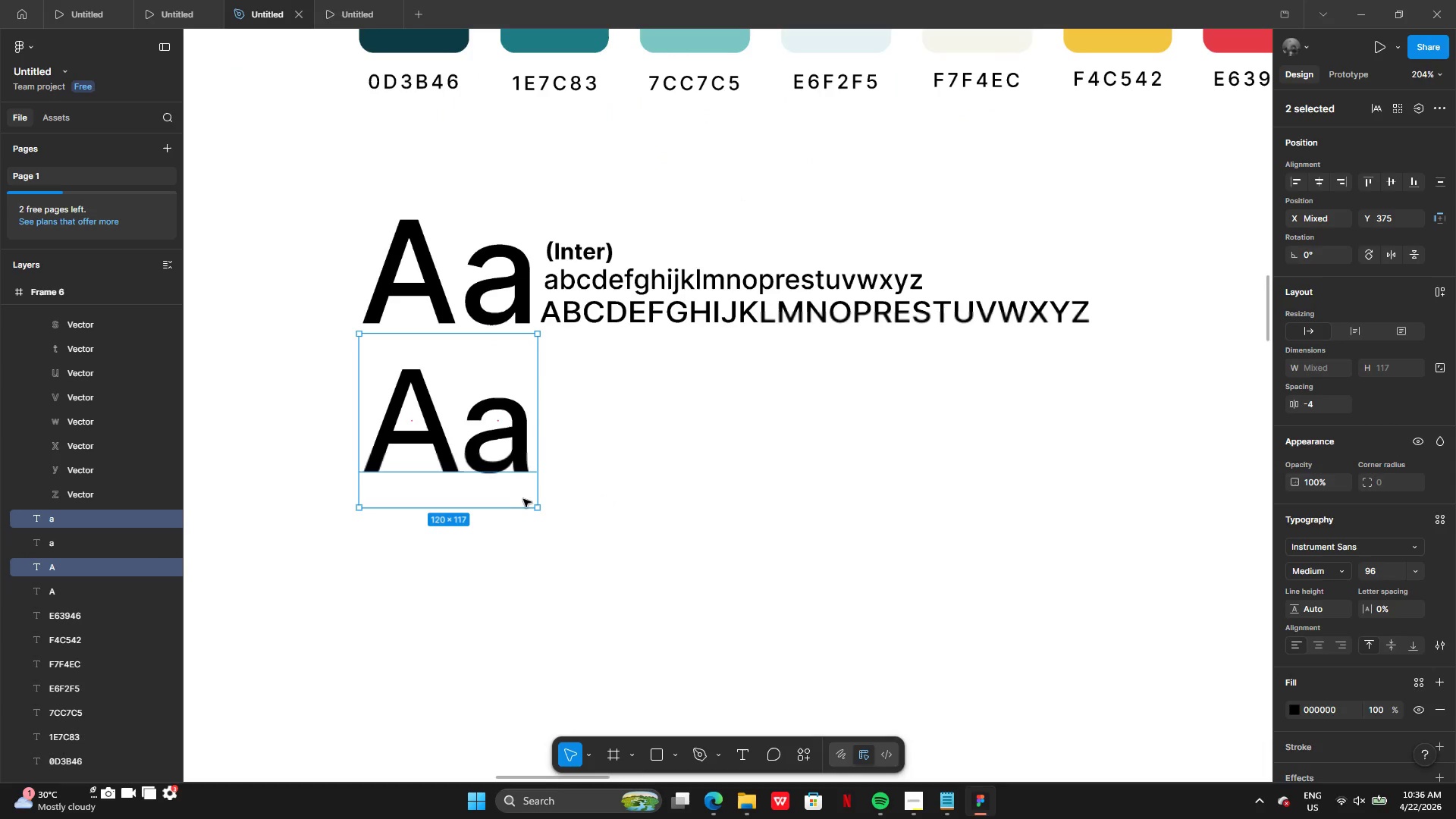 
left_click([594, 252])
 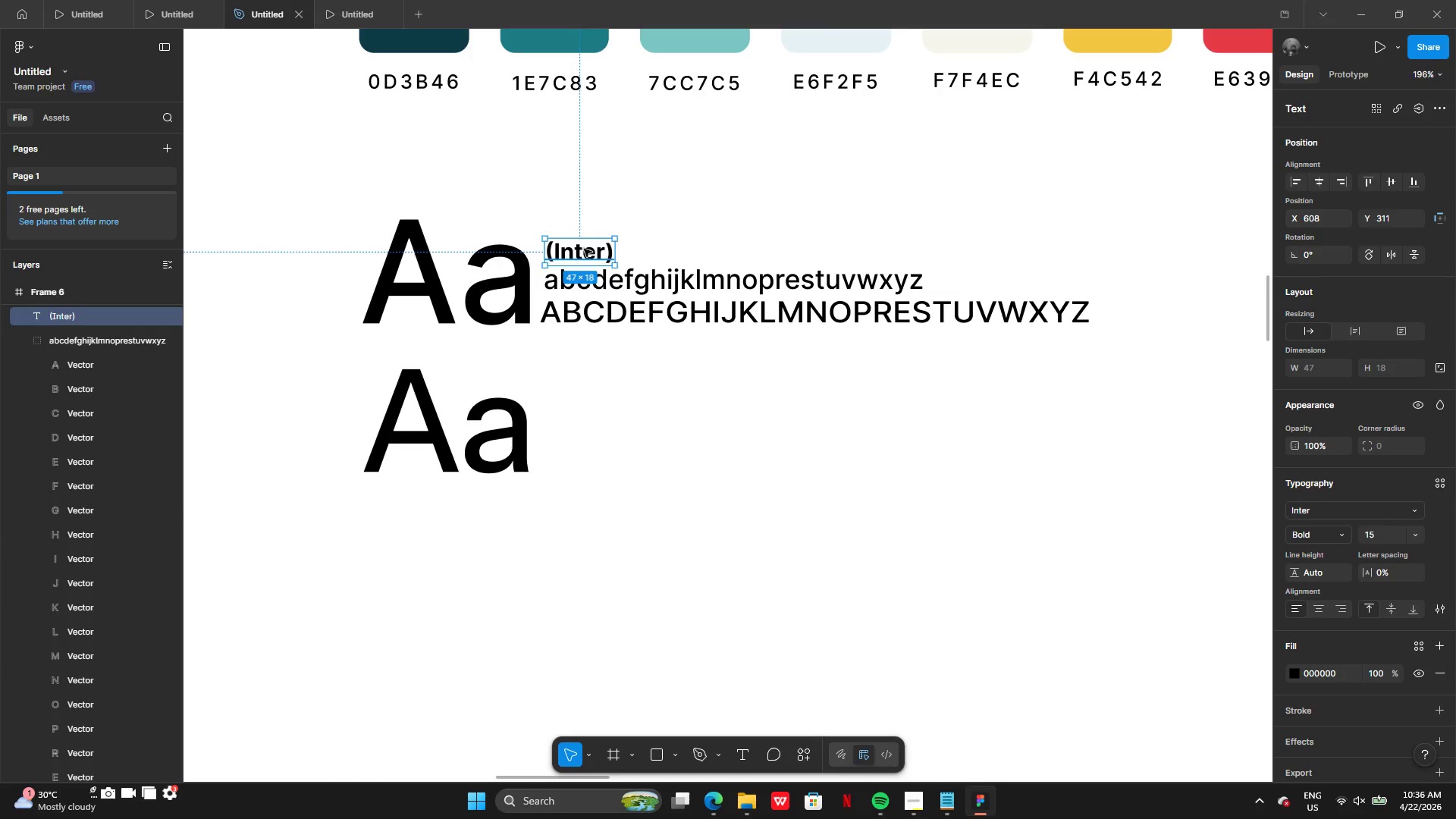 
hold_key(key=AltLeft, duration=0.5)
left_click_drag(start_coordinate=[582, 248], to_coordinate=[607, 321])
 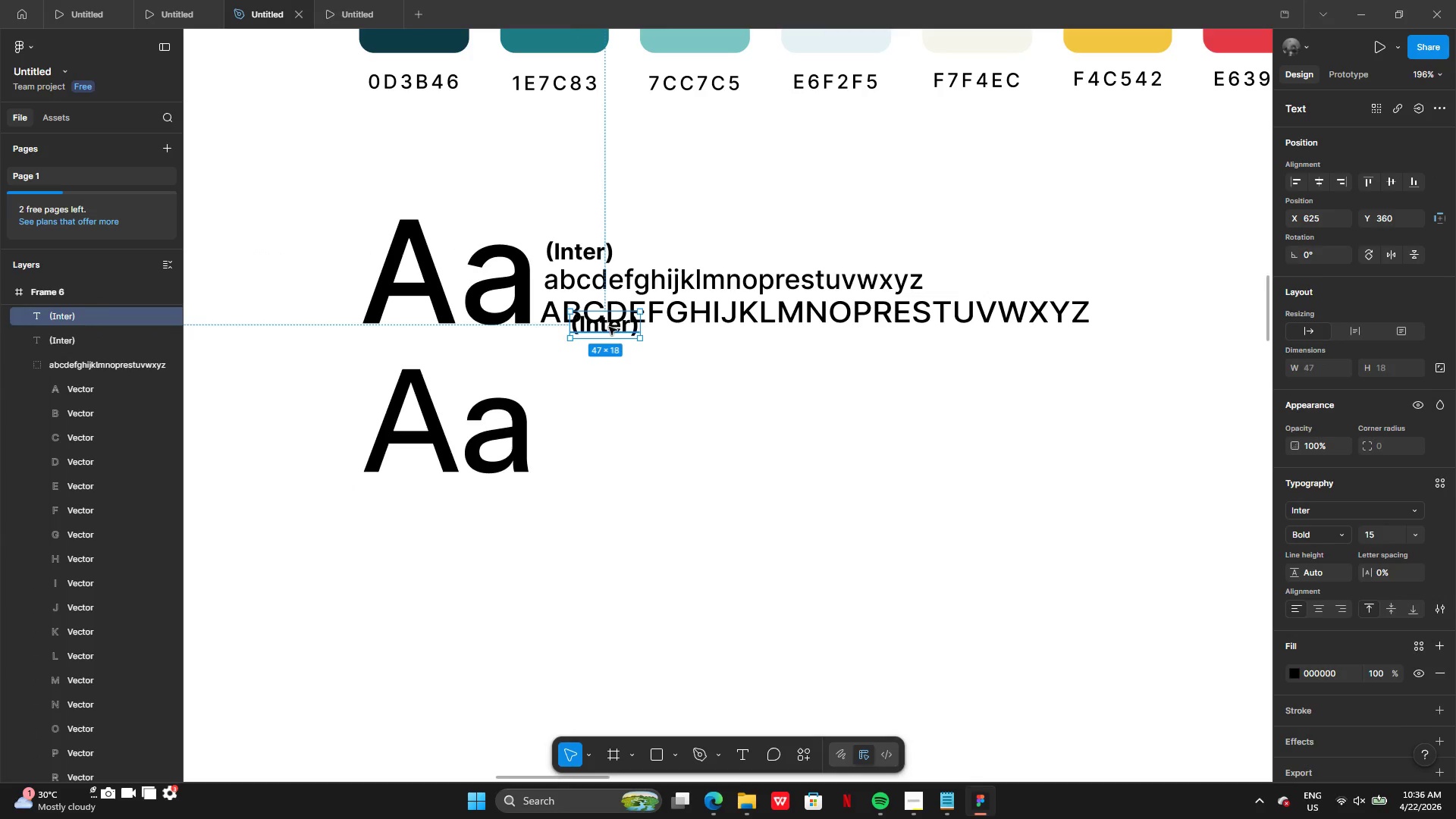 
left_click_drag(start_coordinate=[609, 327], to_coordinate=[584, 415])
 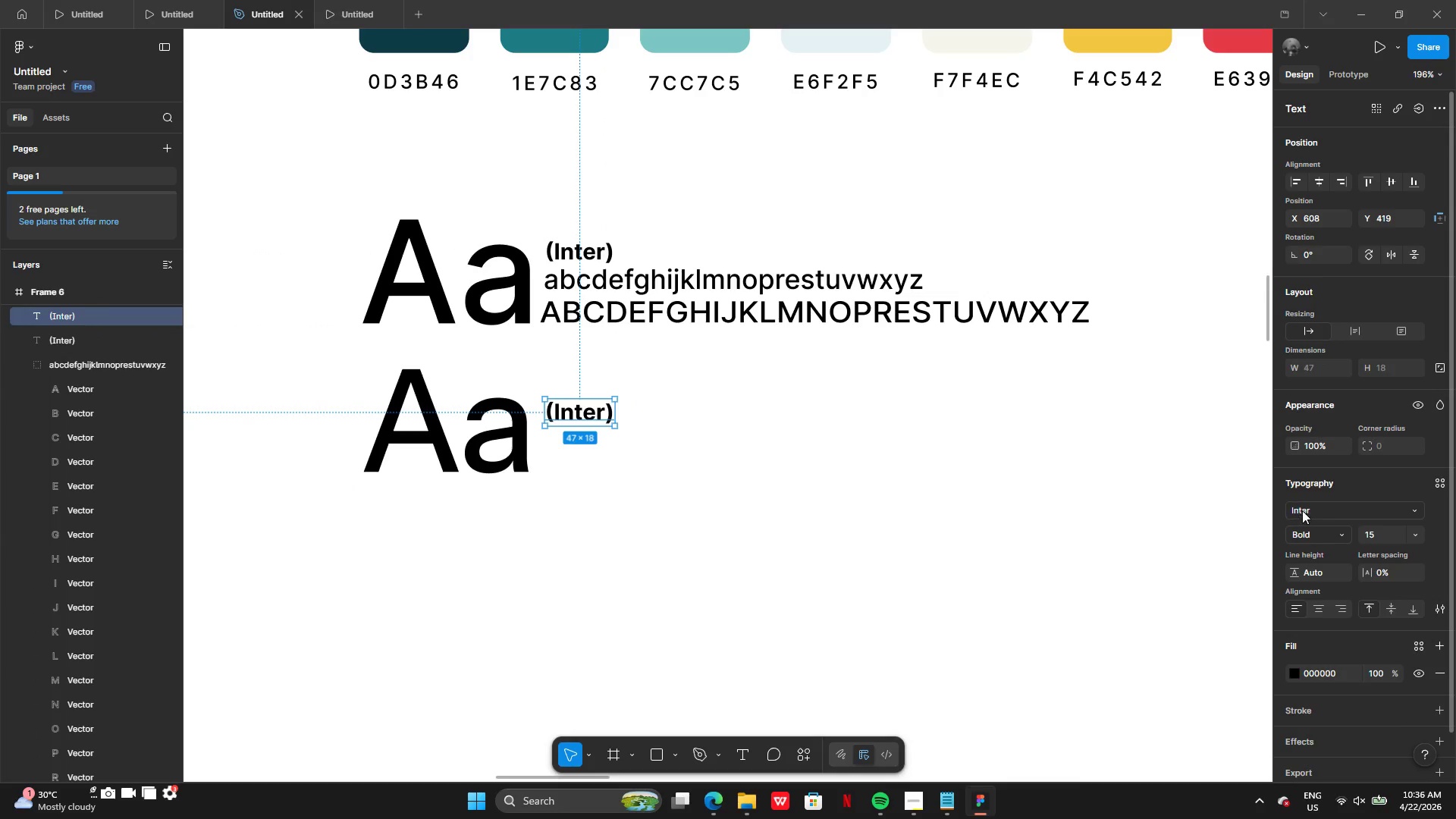 
left_click([1310, 511])
 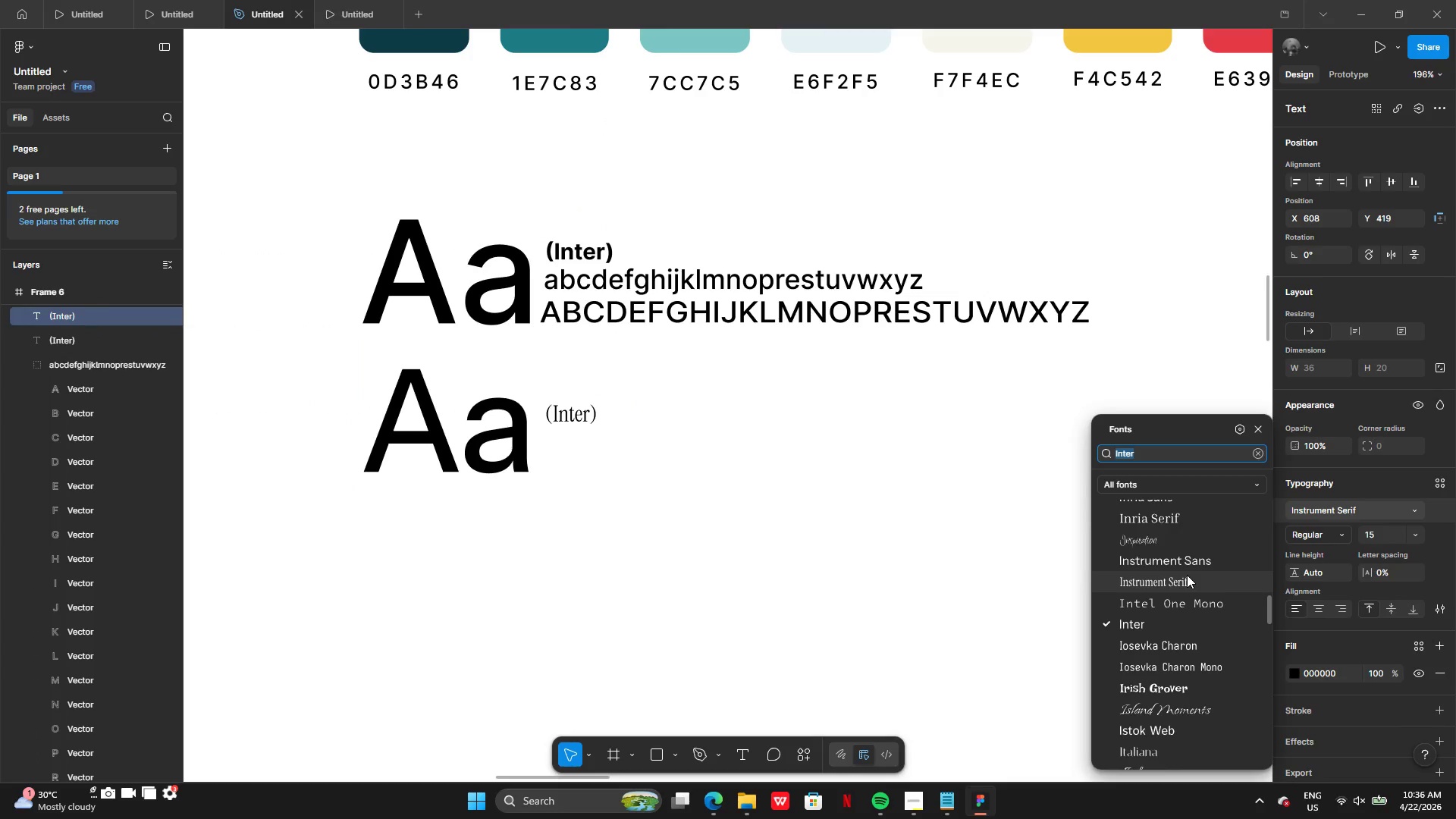 
left_click([1178, 559])
 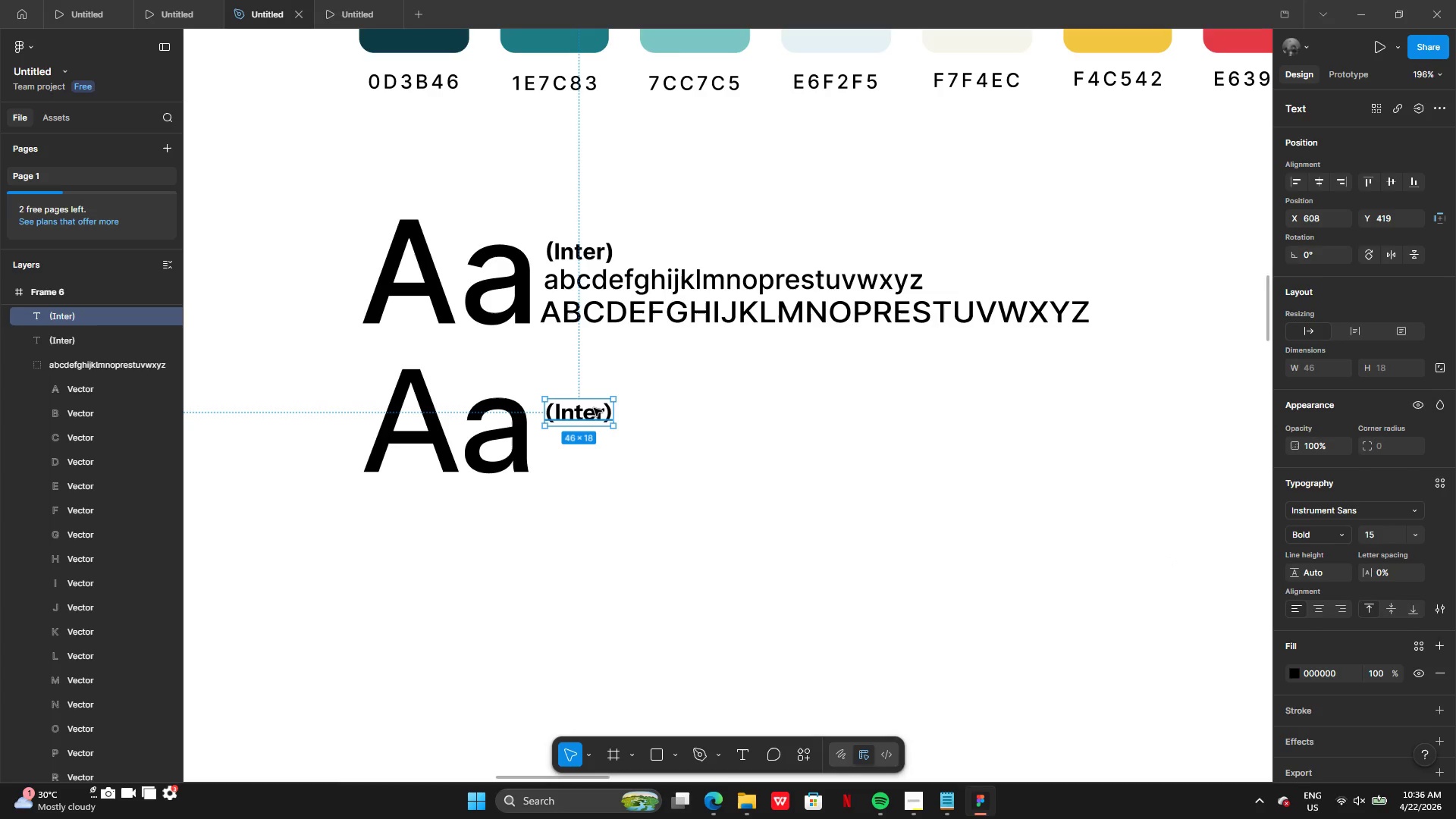 
double_click([595, 409])
 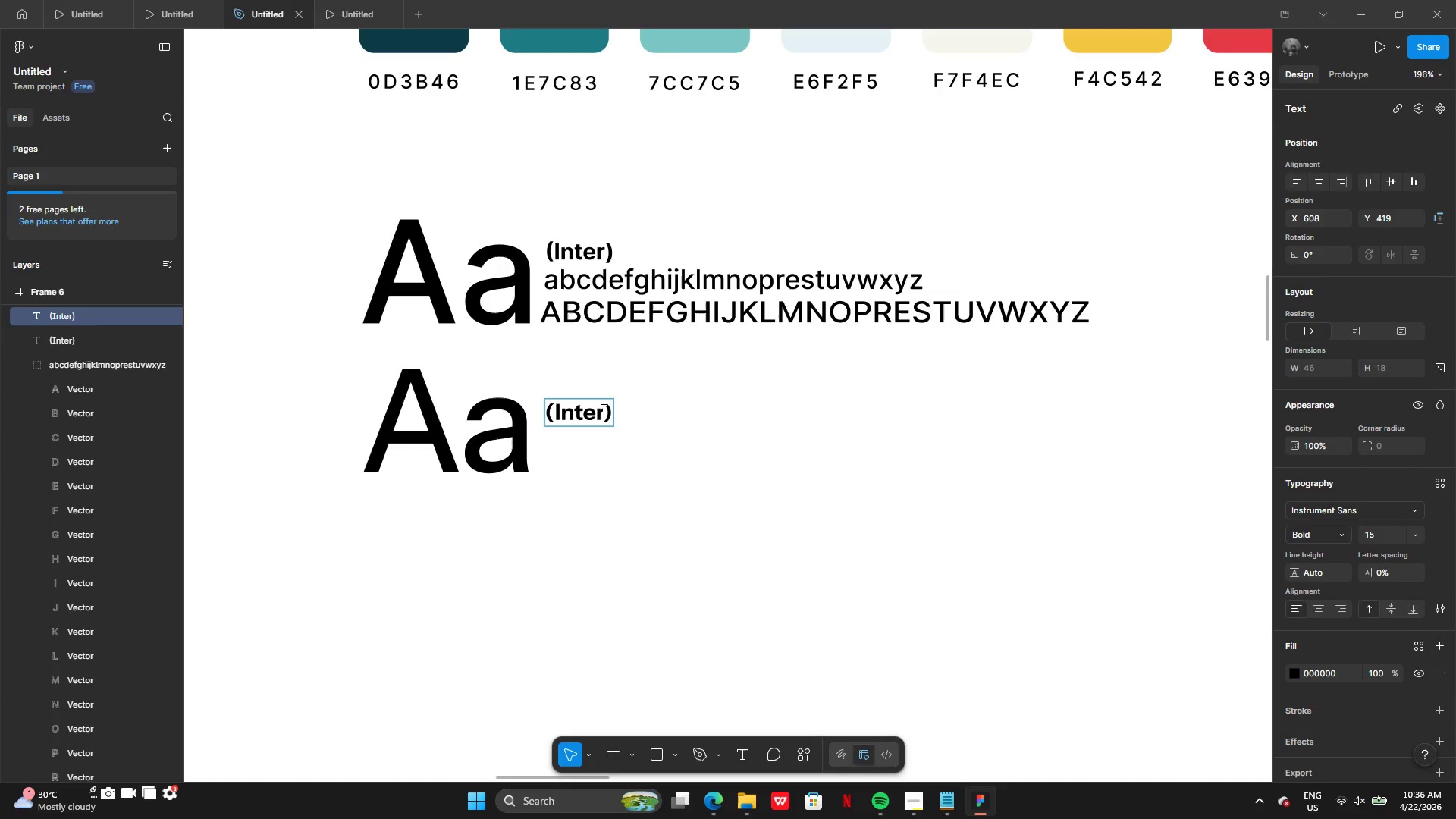 
left_click([602, 410])
 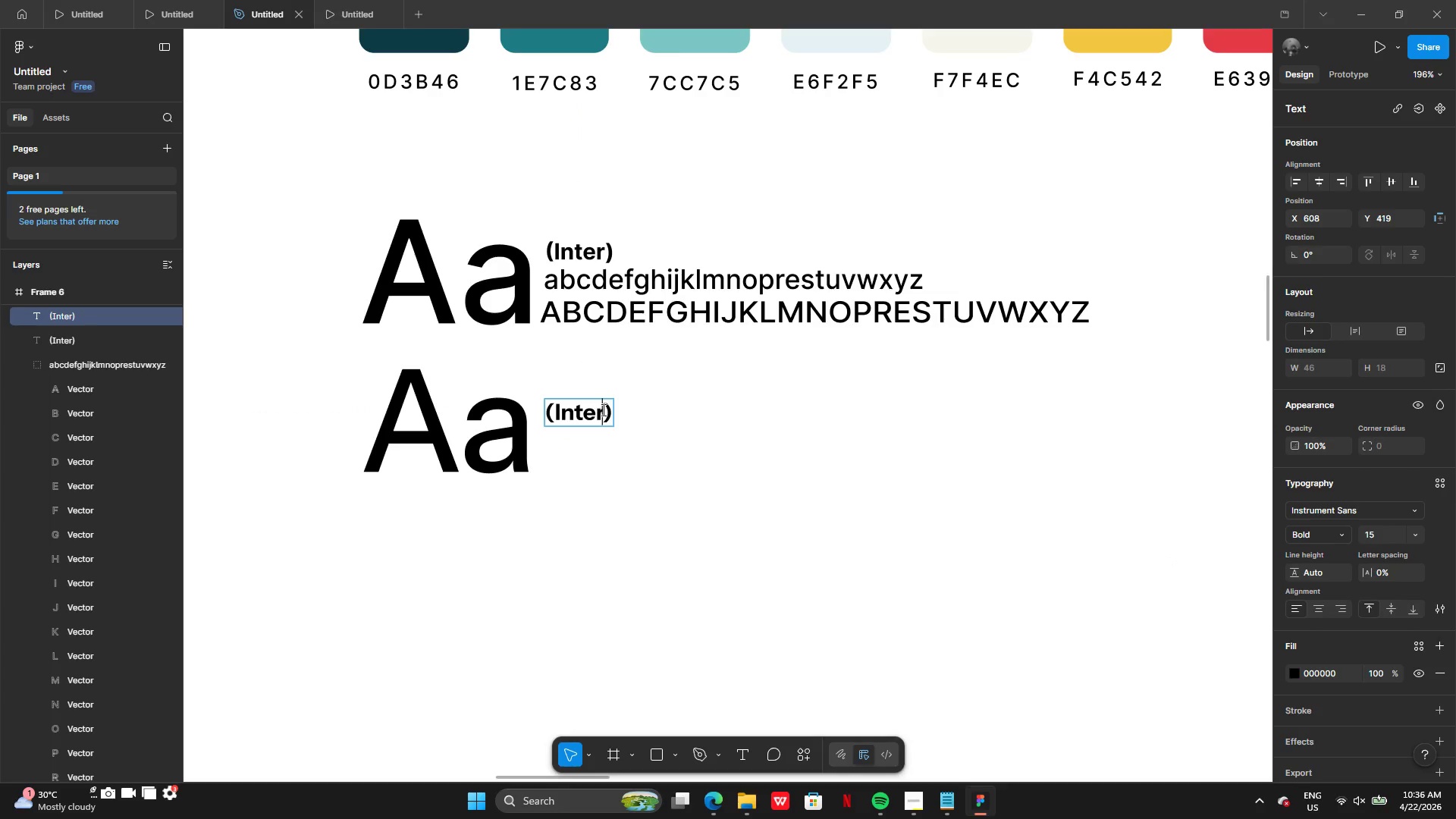 
key(ArrowRight)
 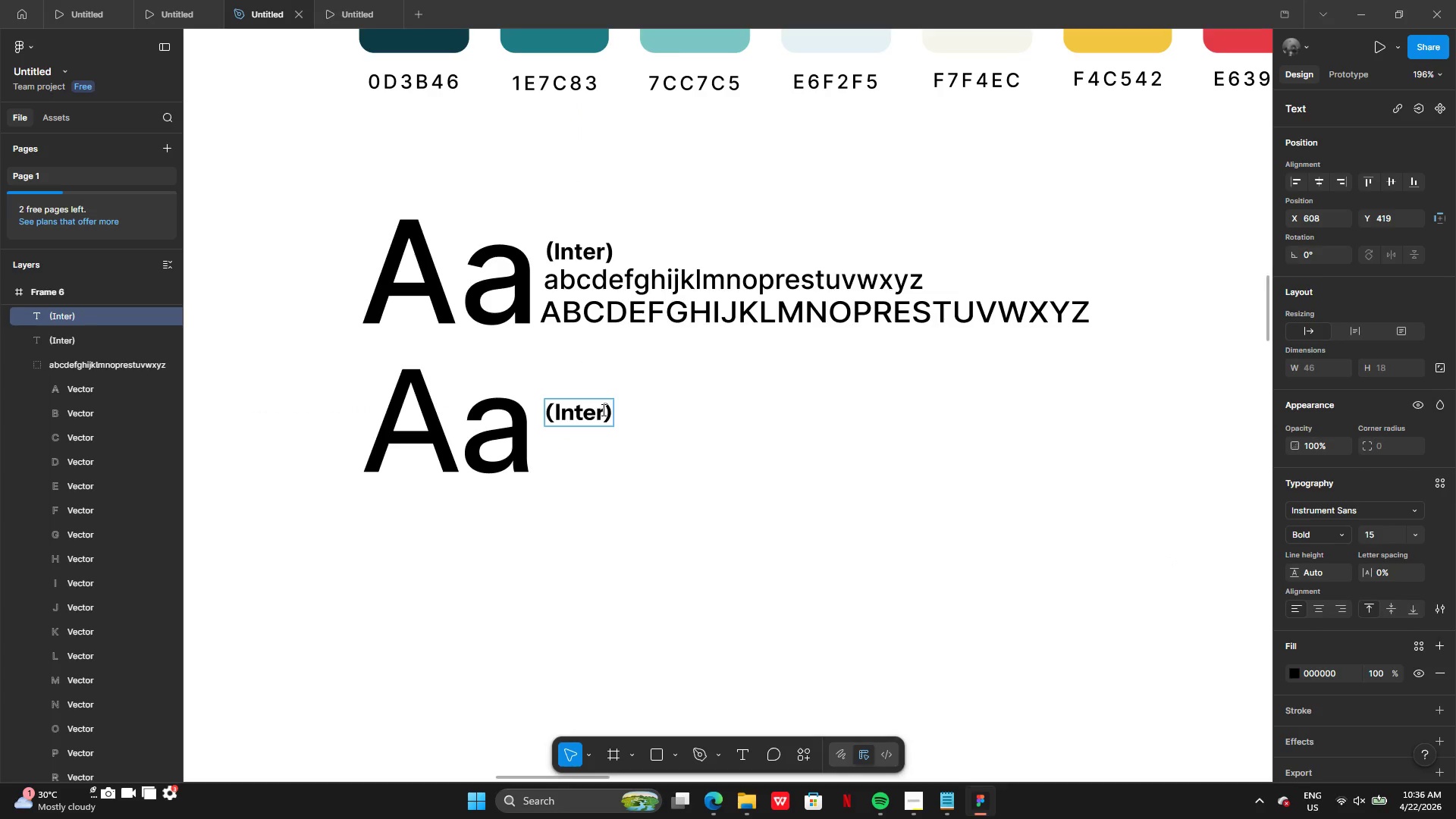 
key(ArrowLeft)
 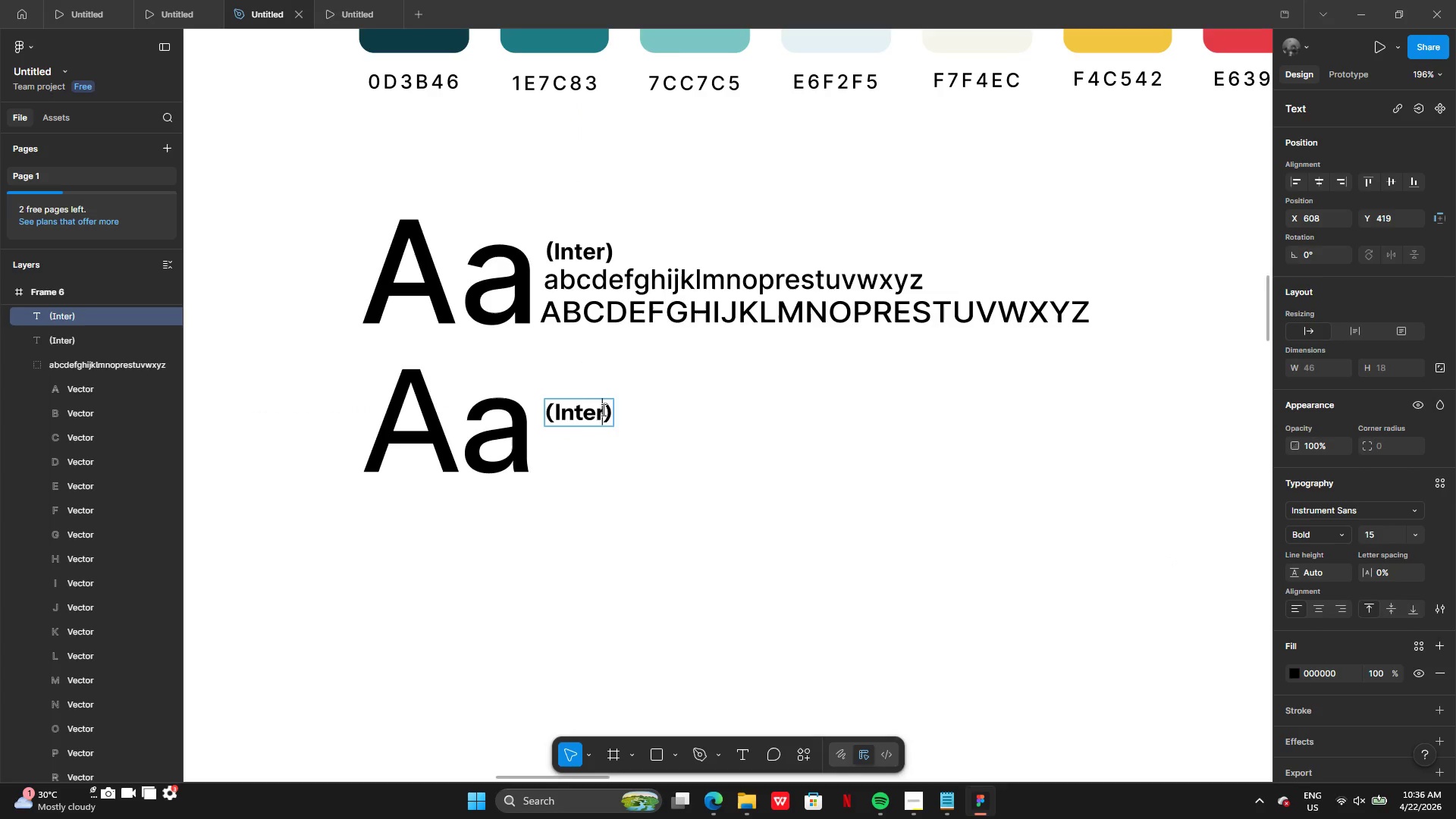 
key(Backspace)
key(Backspace)
key(Backspace)
key(Backspace)
type(nstrument Sana)
key(Backspace)
type(s)
 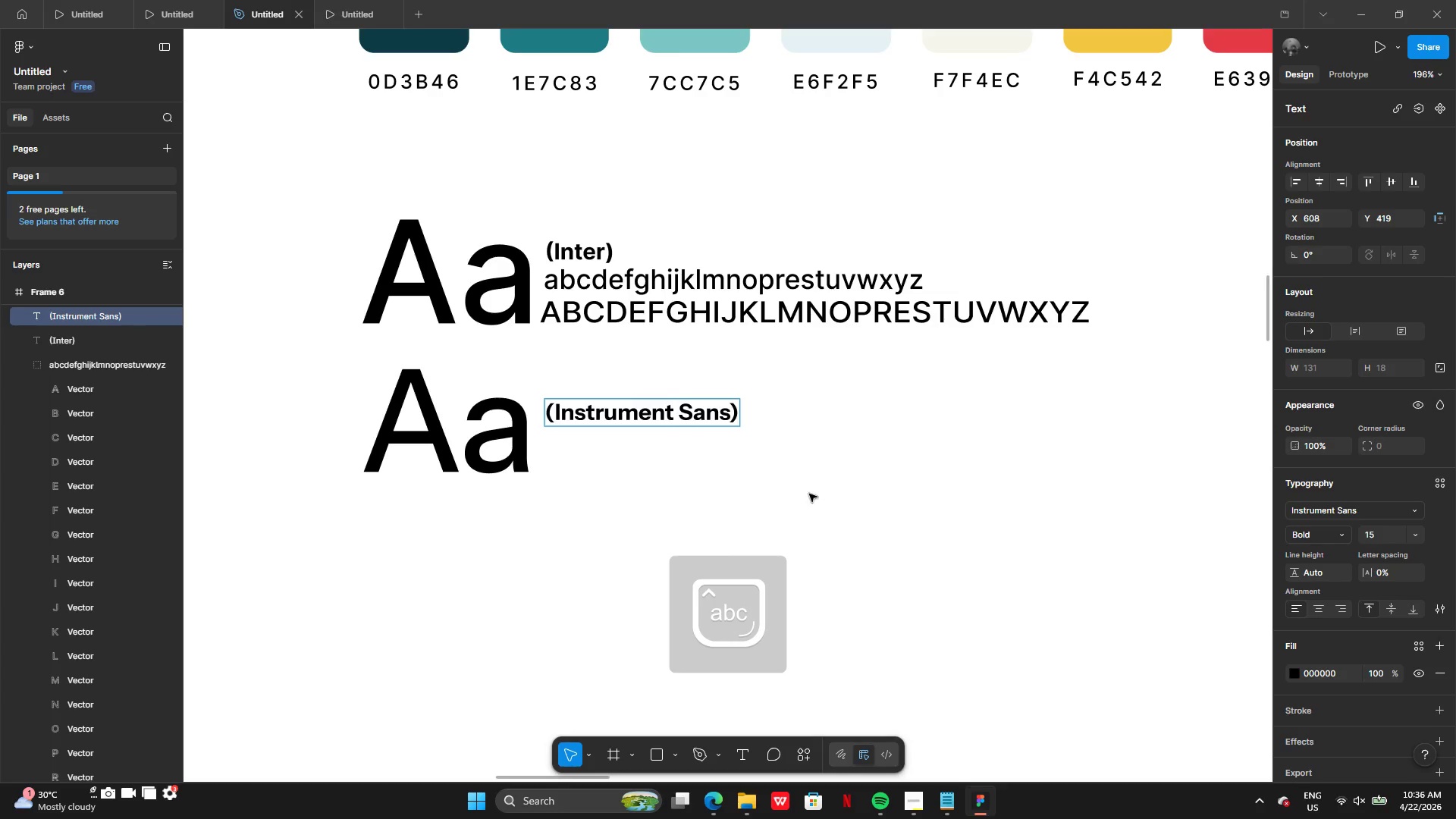 
left_click([793, 494])
 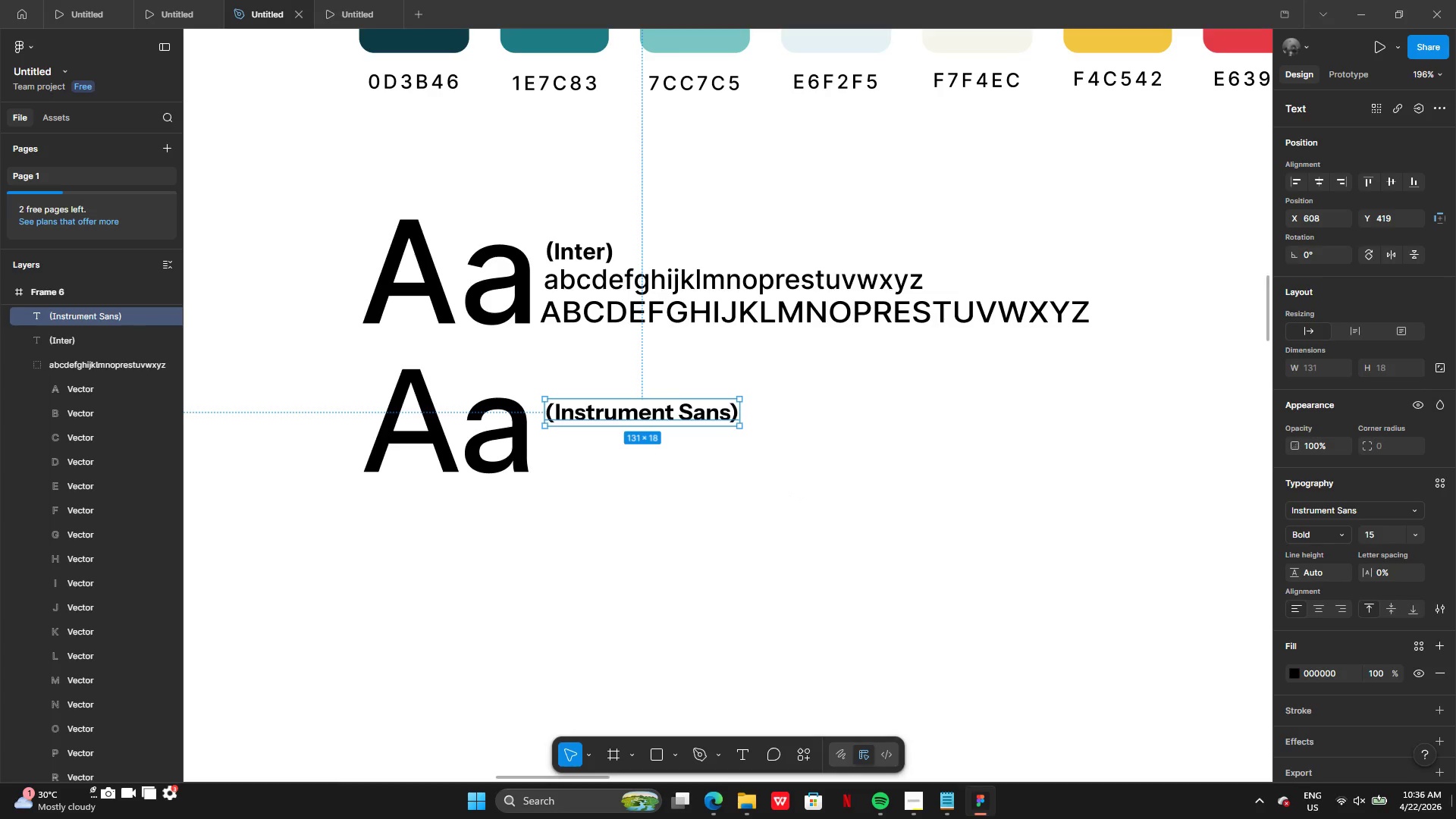 
mouse_move([1376, 795])
 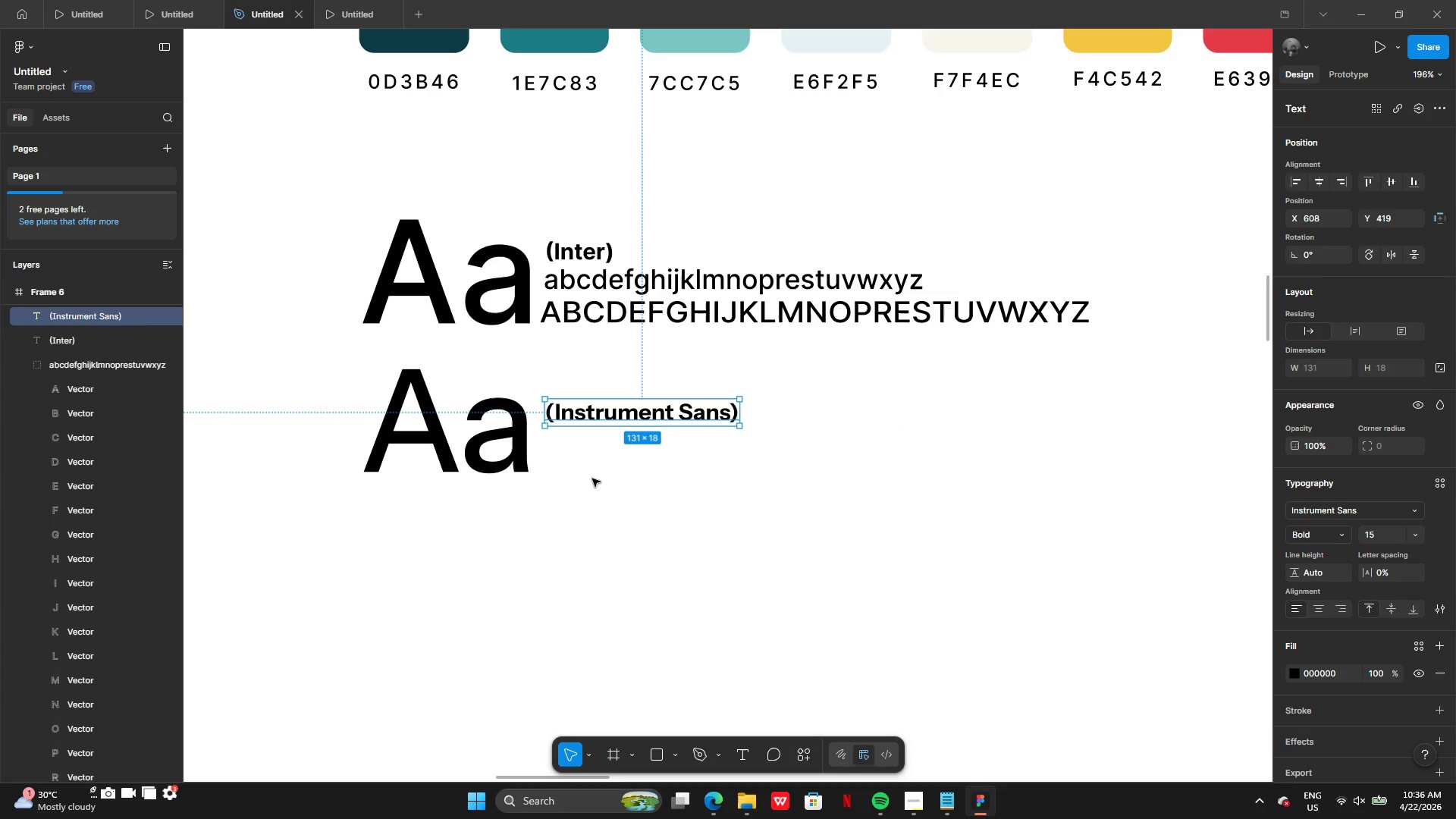 
left_click([596, 472])
 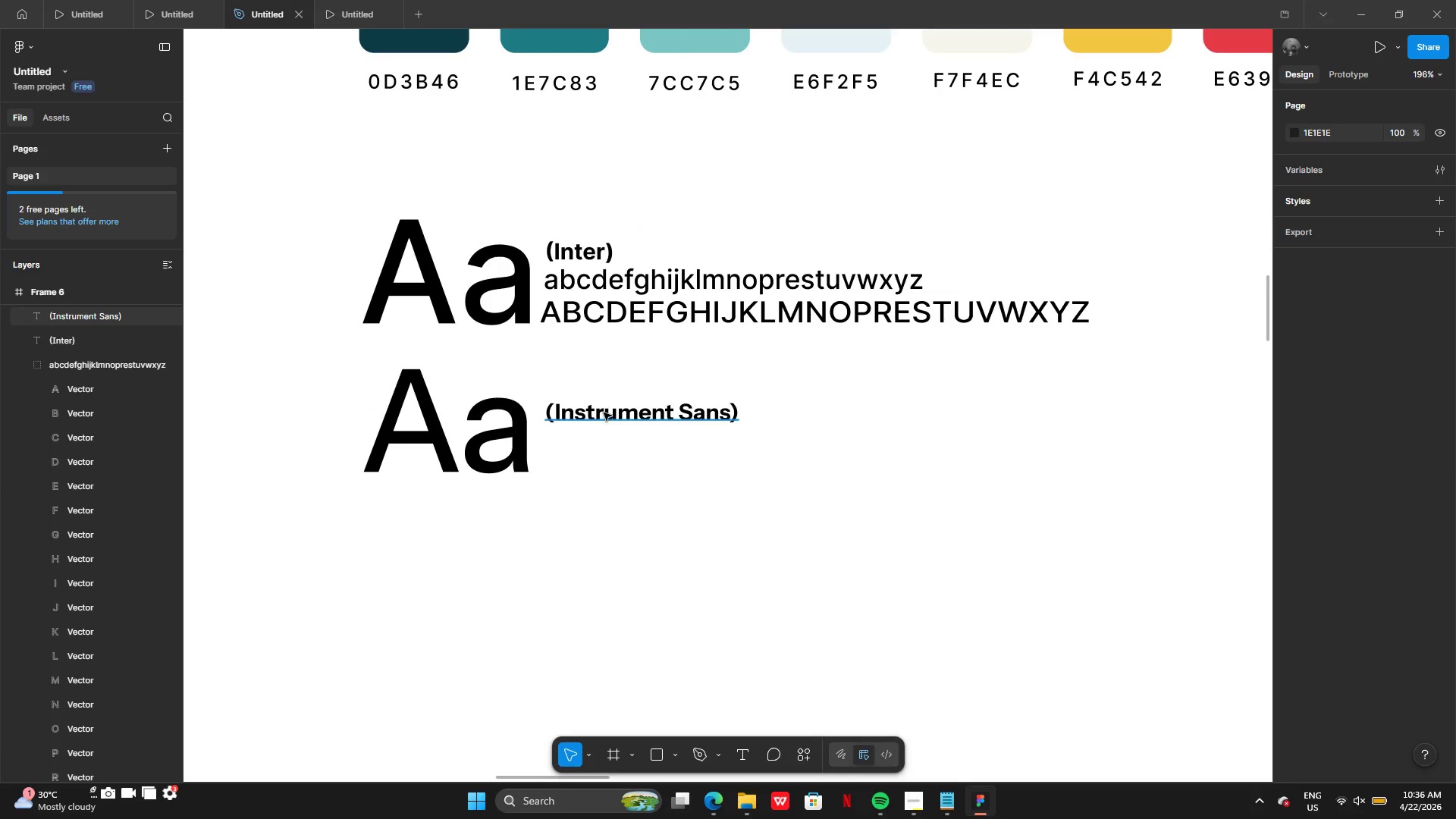 
hold_key(key=AltLeft, duration=0.47)
left_click_drag(start_coordinate=[604, 412], to_coordinate=[601, 441])
 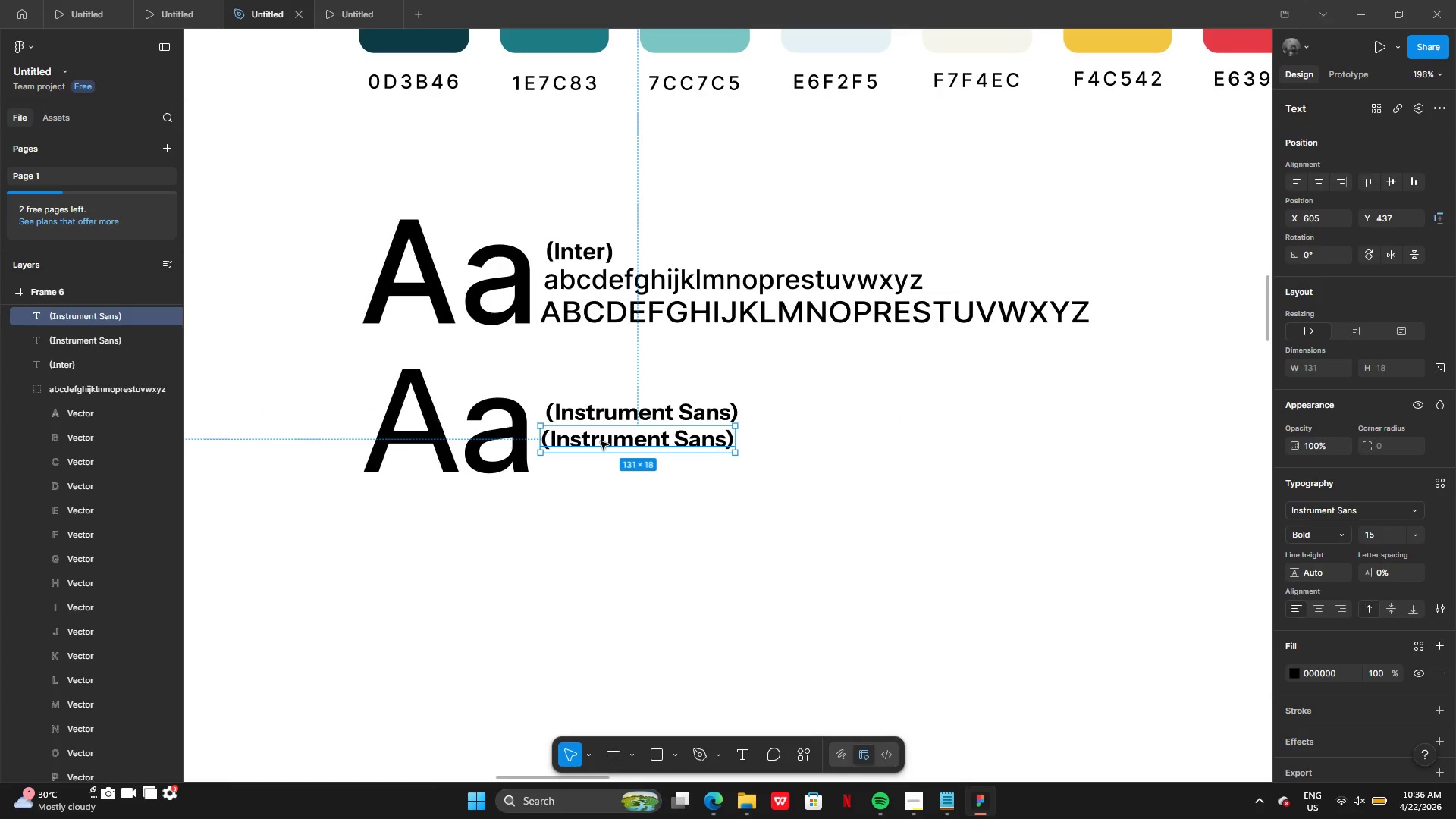 
double_click([601, 441])
 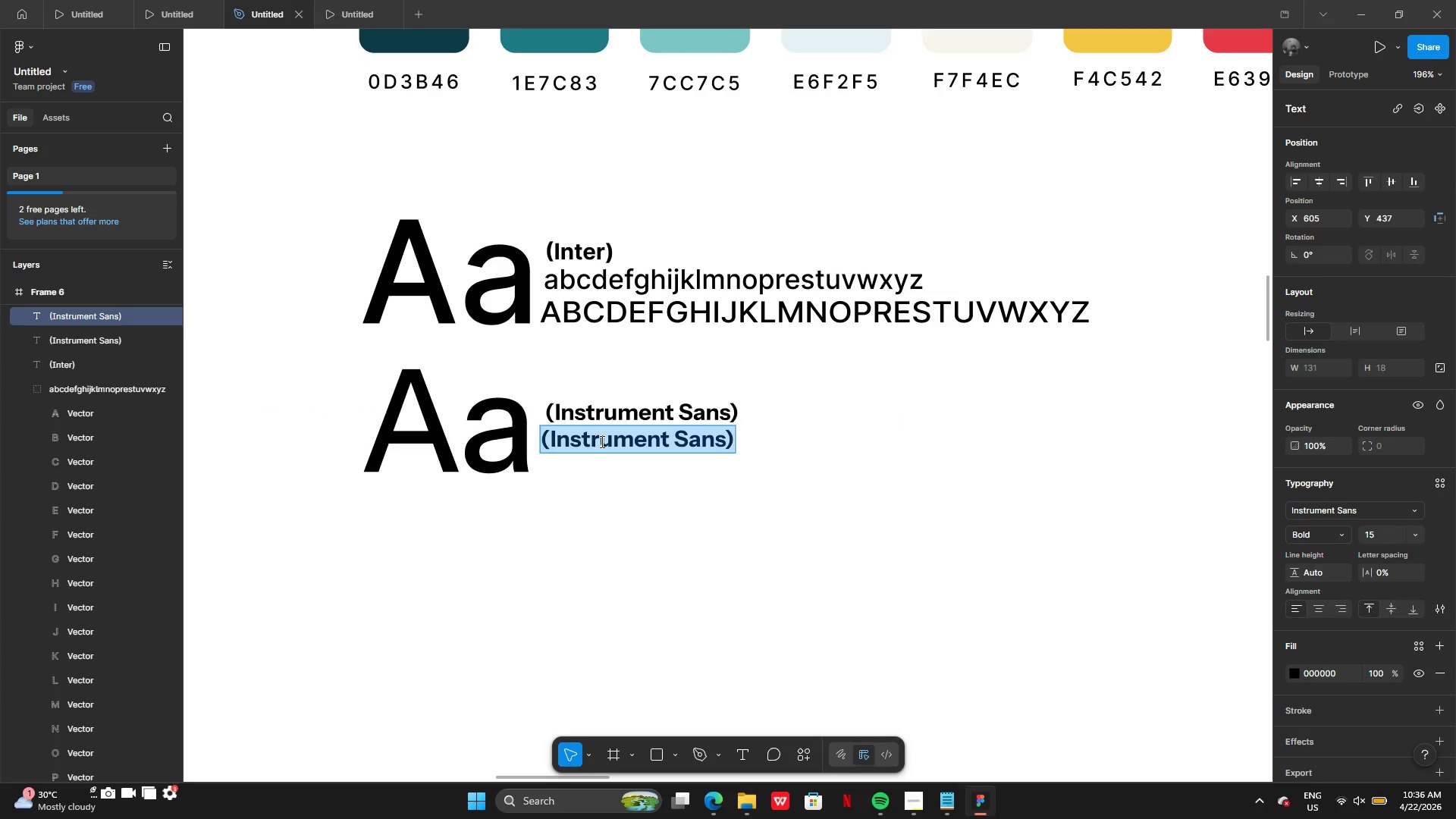 
type(ac)
key(Backspace)
type(bcdefghijklmnopqrstuvwxyz)
 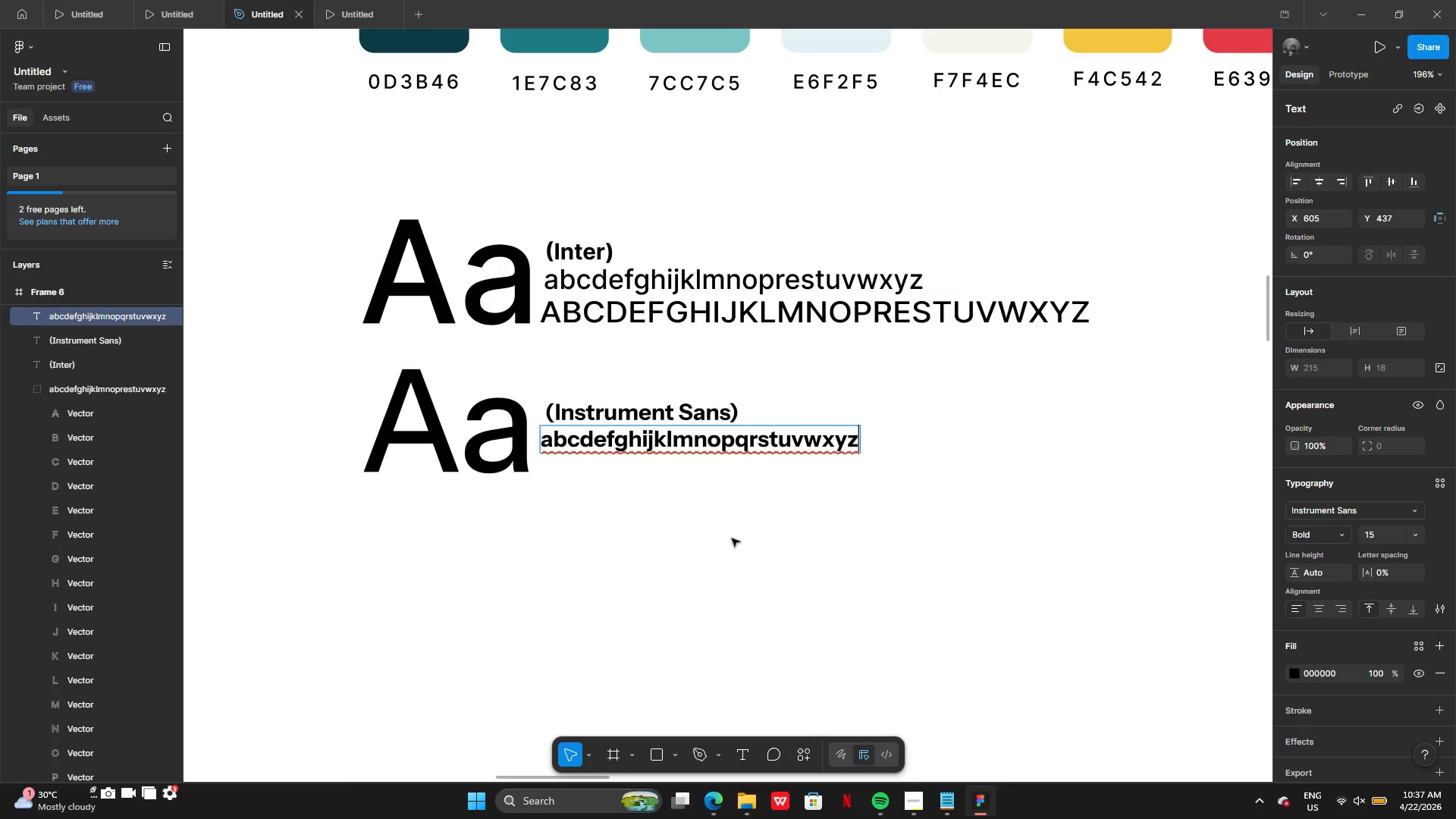 
left_click([734, 538])
 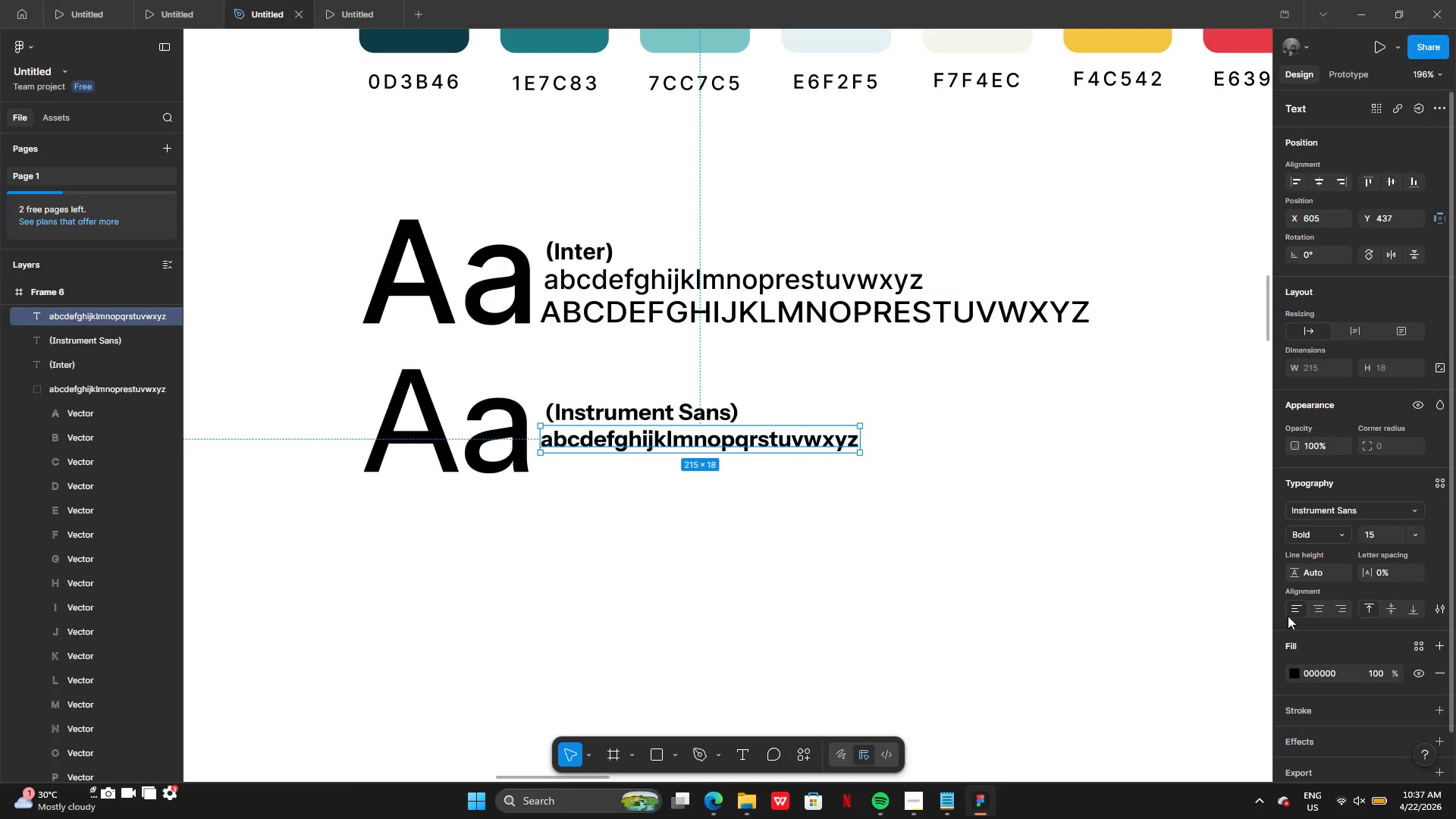 
left_click([1310, 534])
 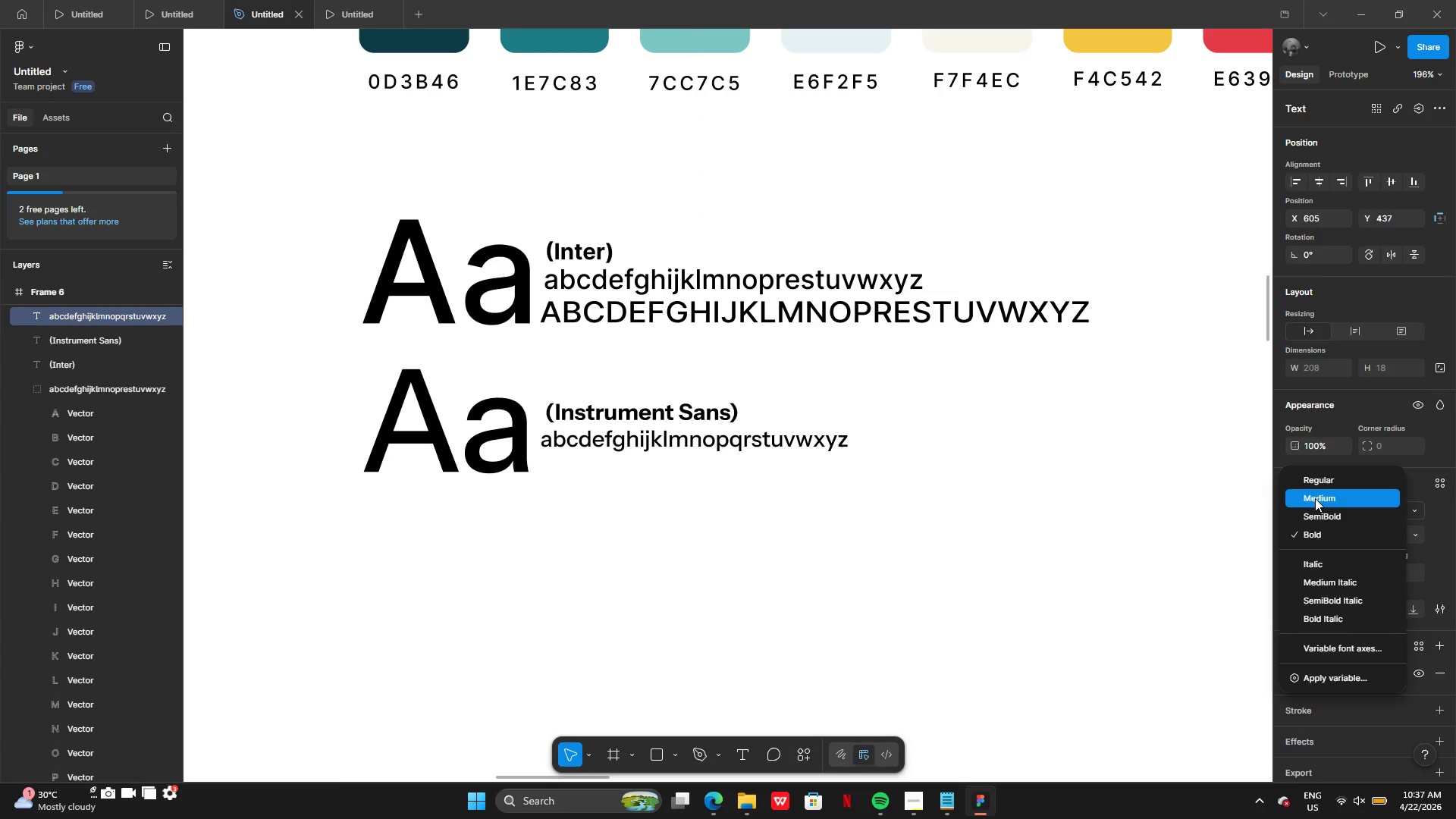 
left_click([1315, 498])
 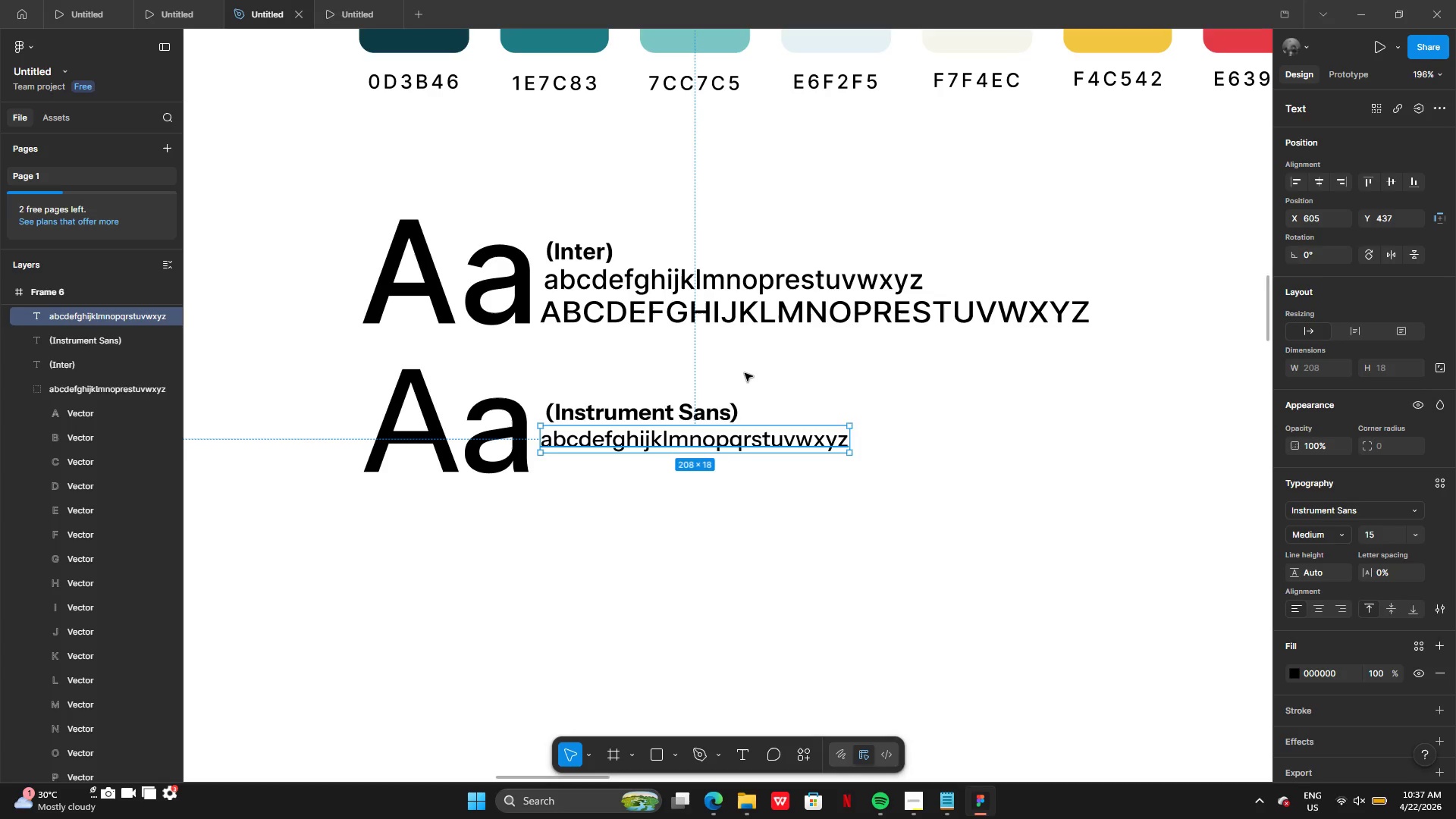 
left_click([759, 289])
 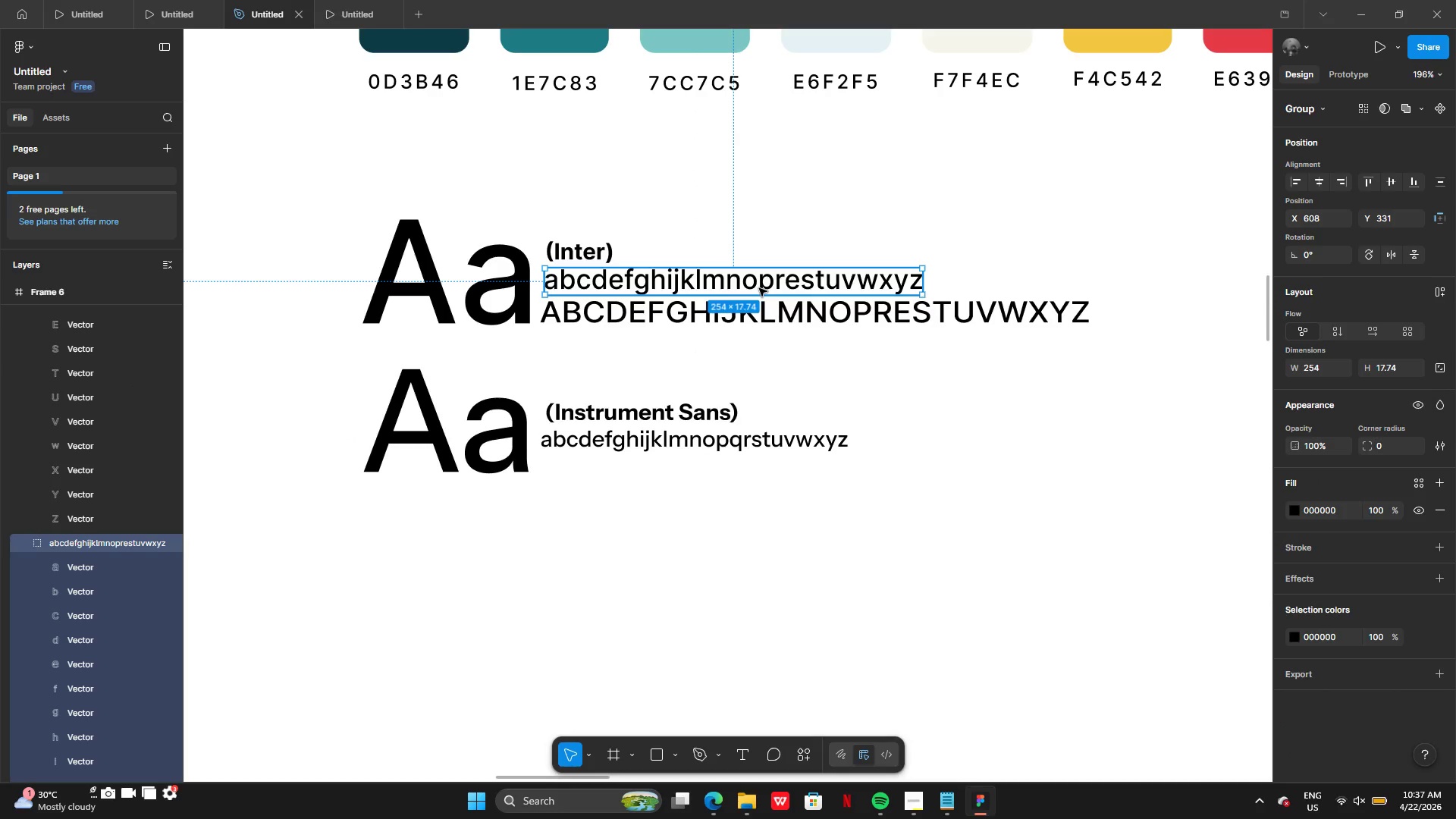 
key(Backspace)
 